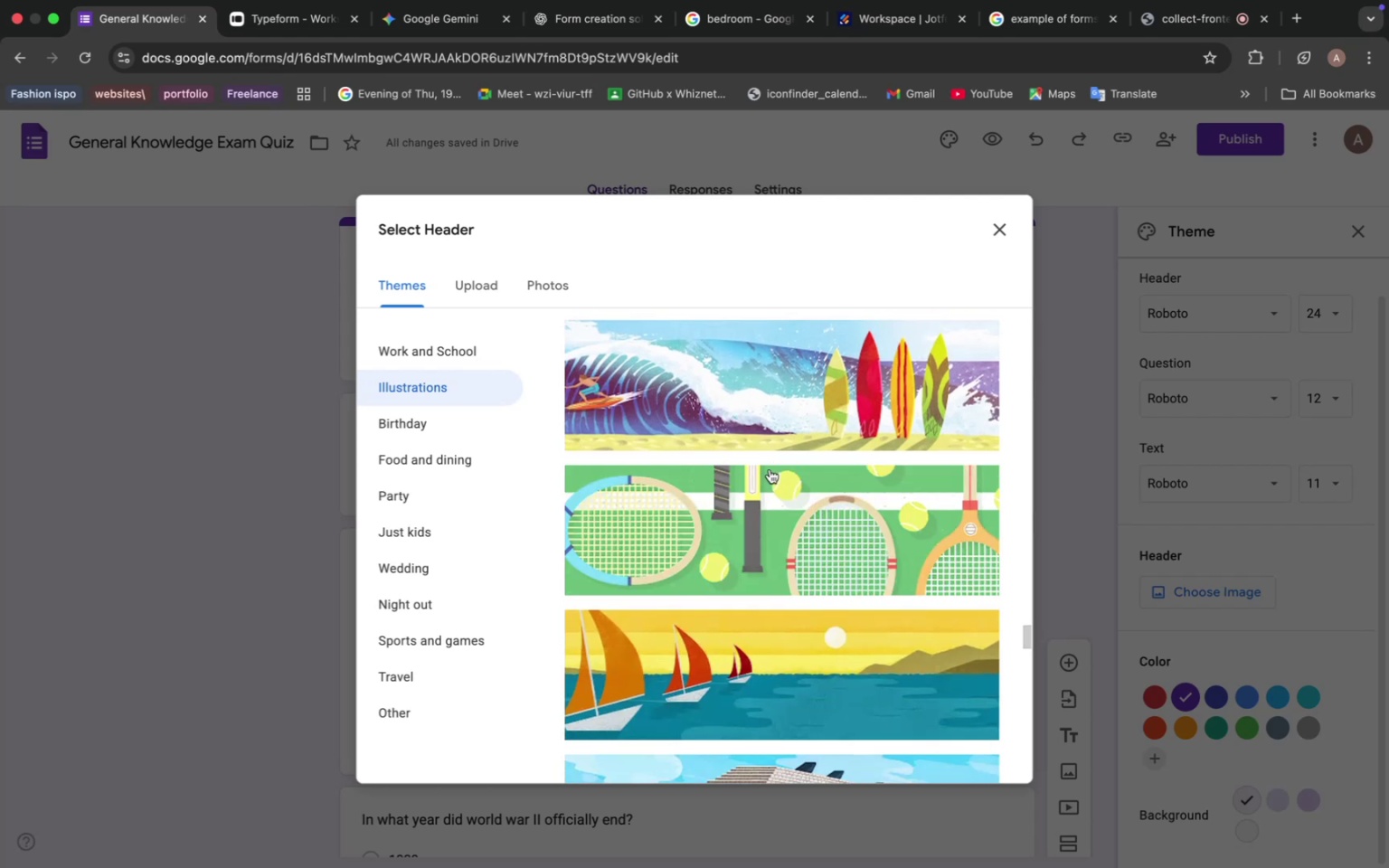 
scroll: coordinate [756, 474], scroll_direction: up, amount: 8.0
 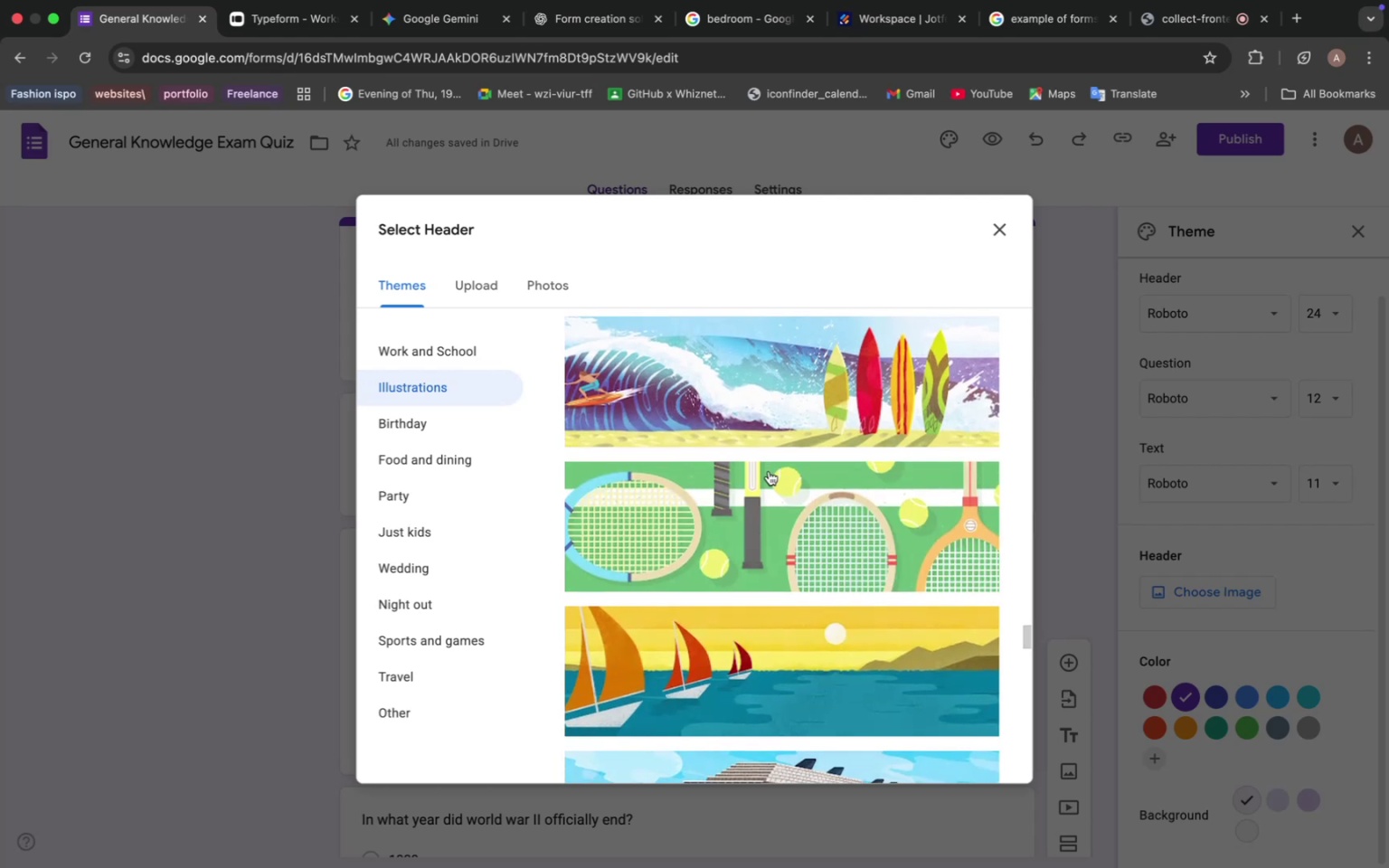 
scroll: coordinate [761, 461], scroll_direction: down, amount: 53.0
 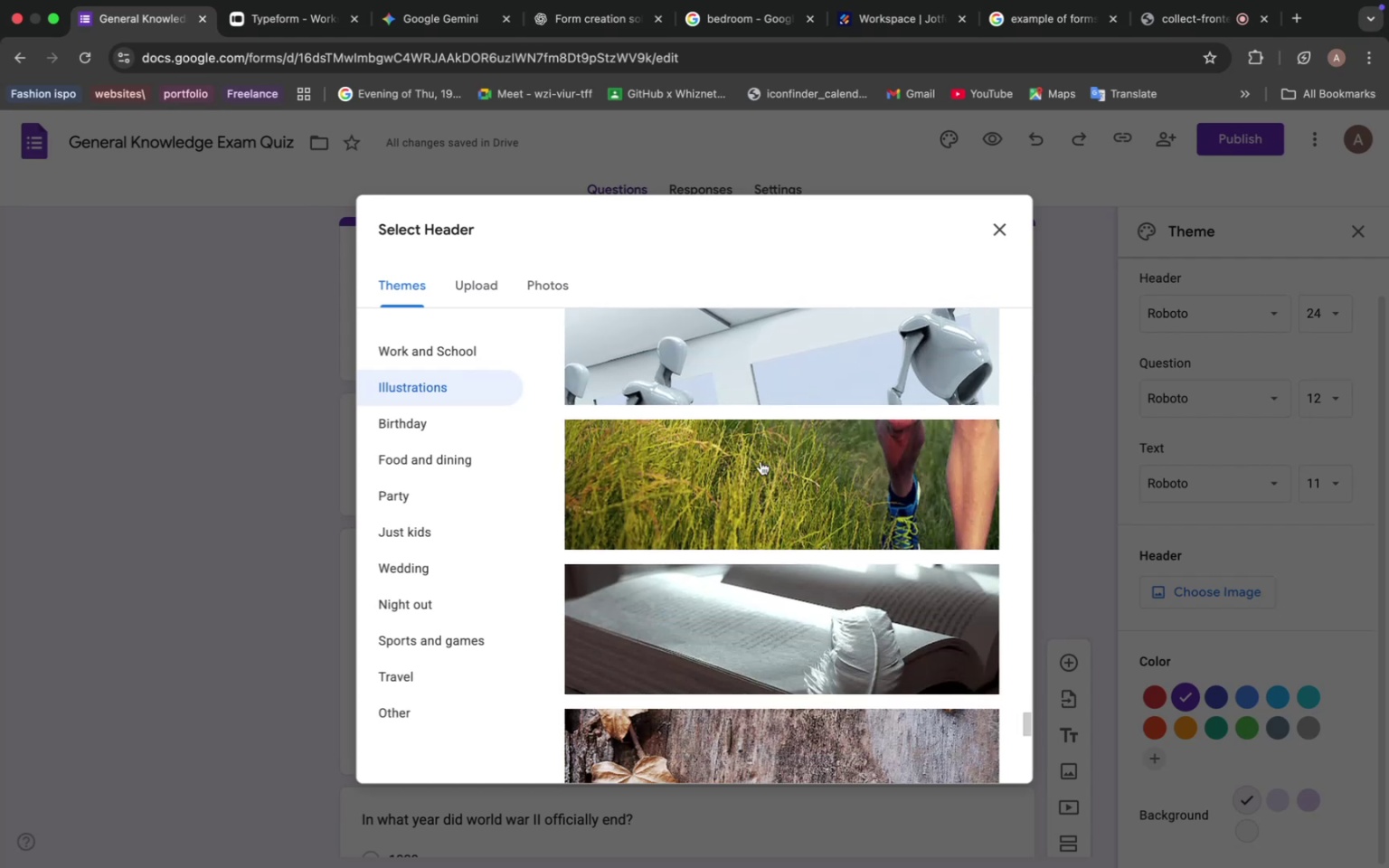 
left_click([763, 359])
 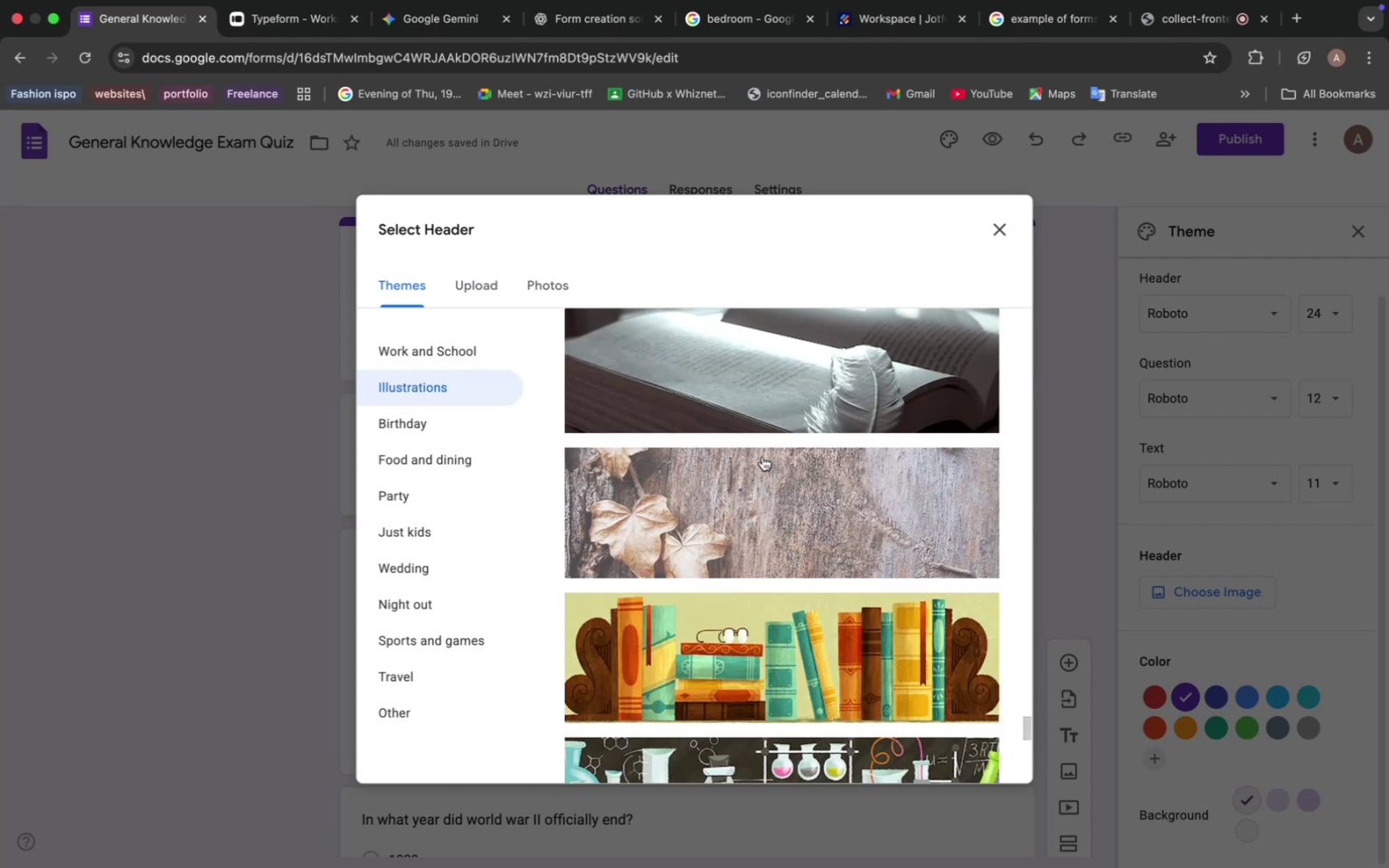 
left_click([775, 589])
 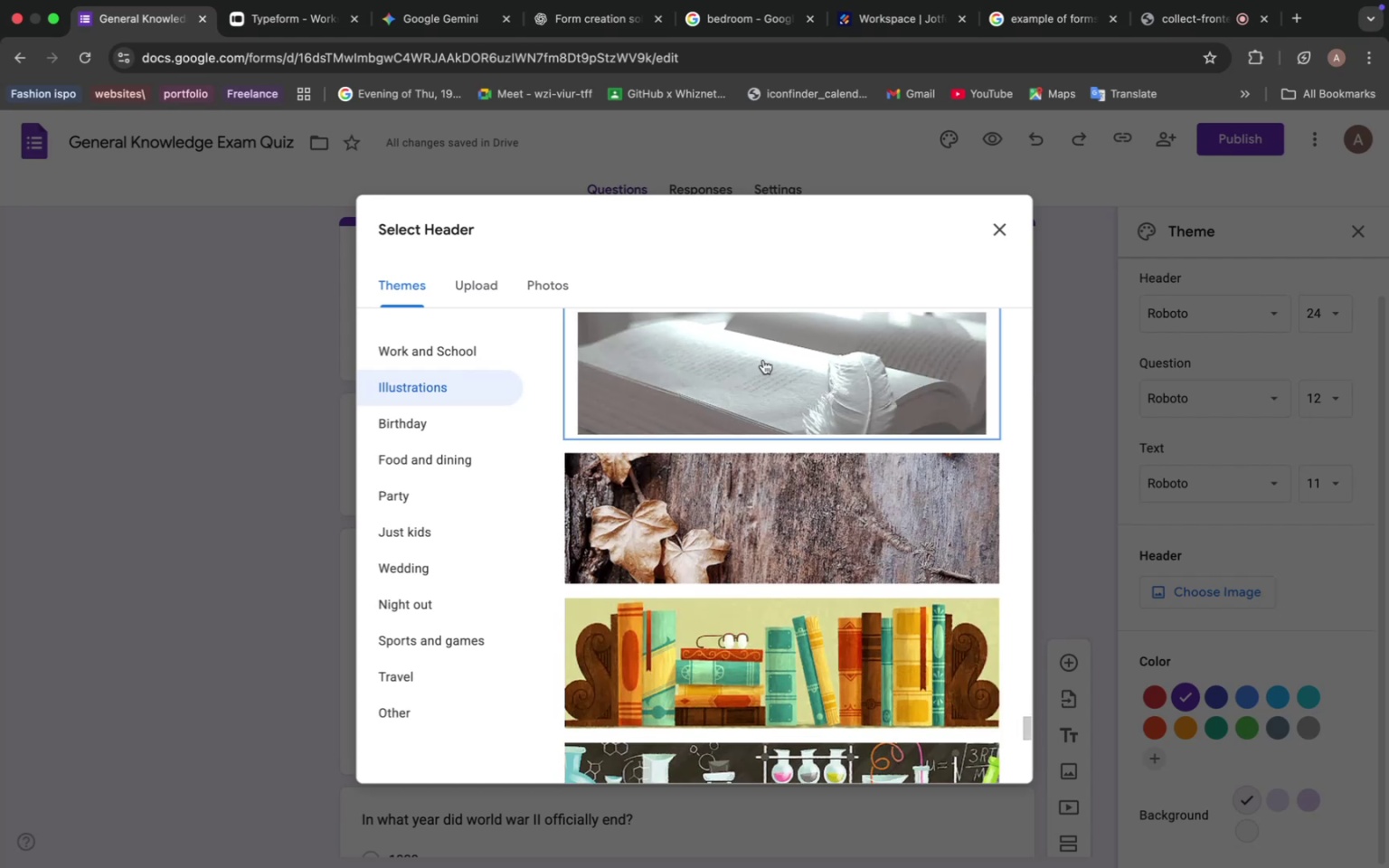 
scroll: coordinate [773, 581], scroll_direction: down, amount: 9.0
 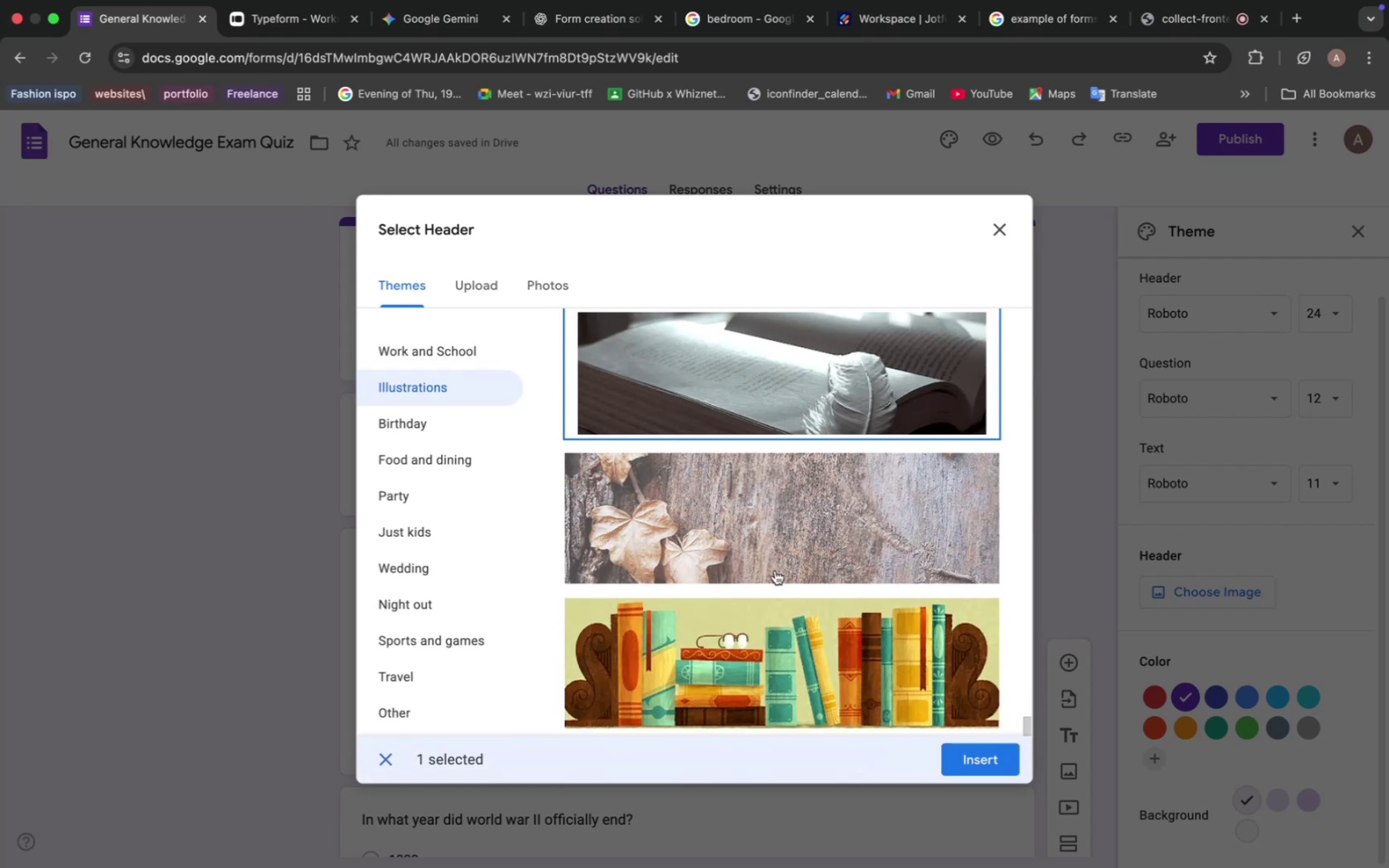 
left_click([786, 619])
 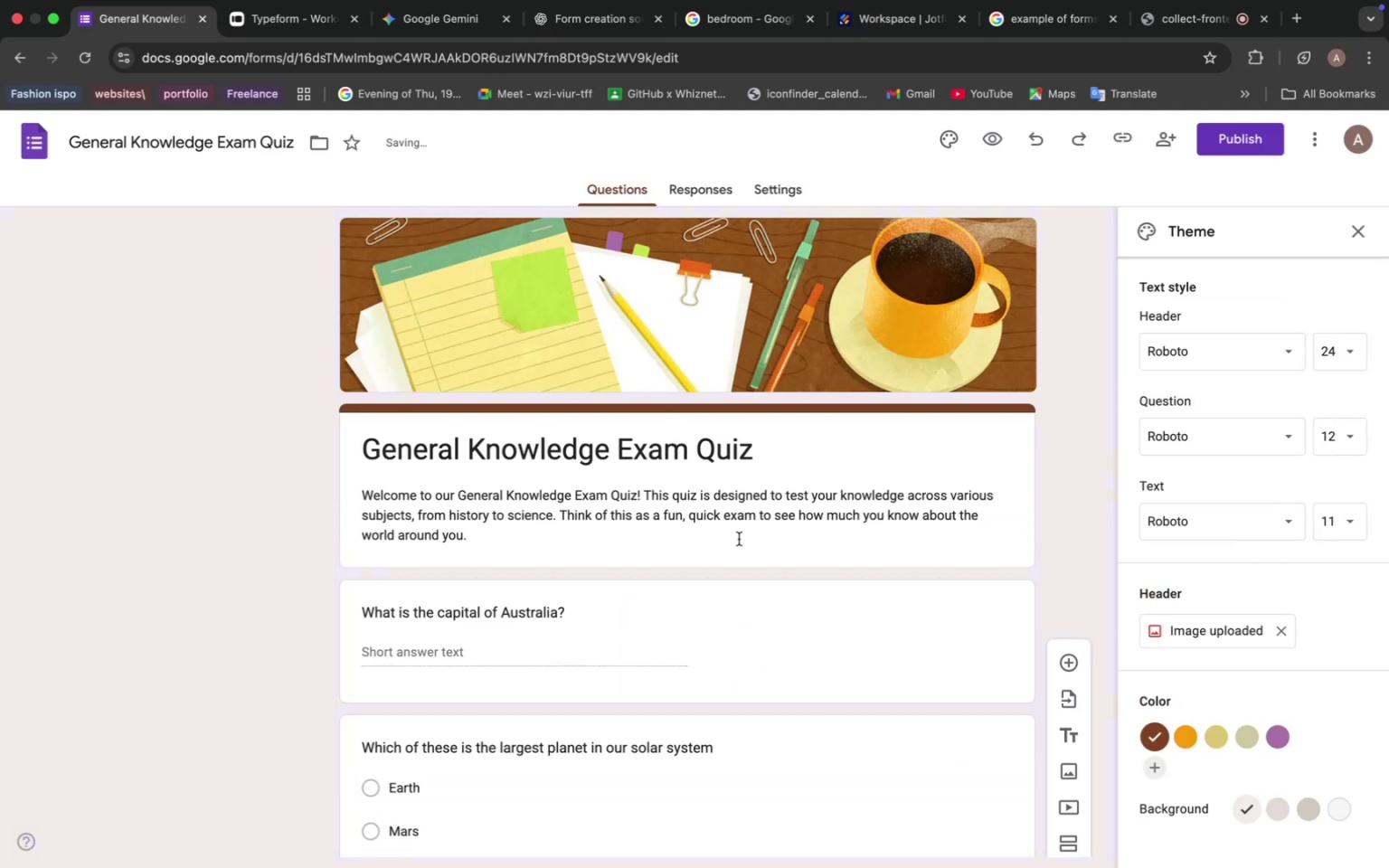 
wait(11.79)
 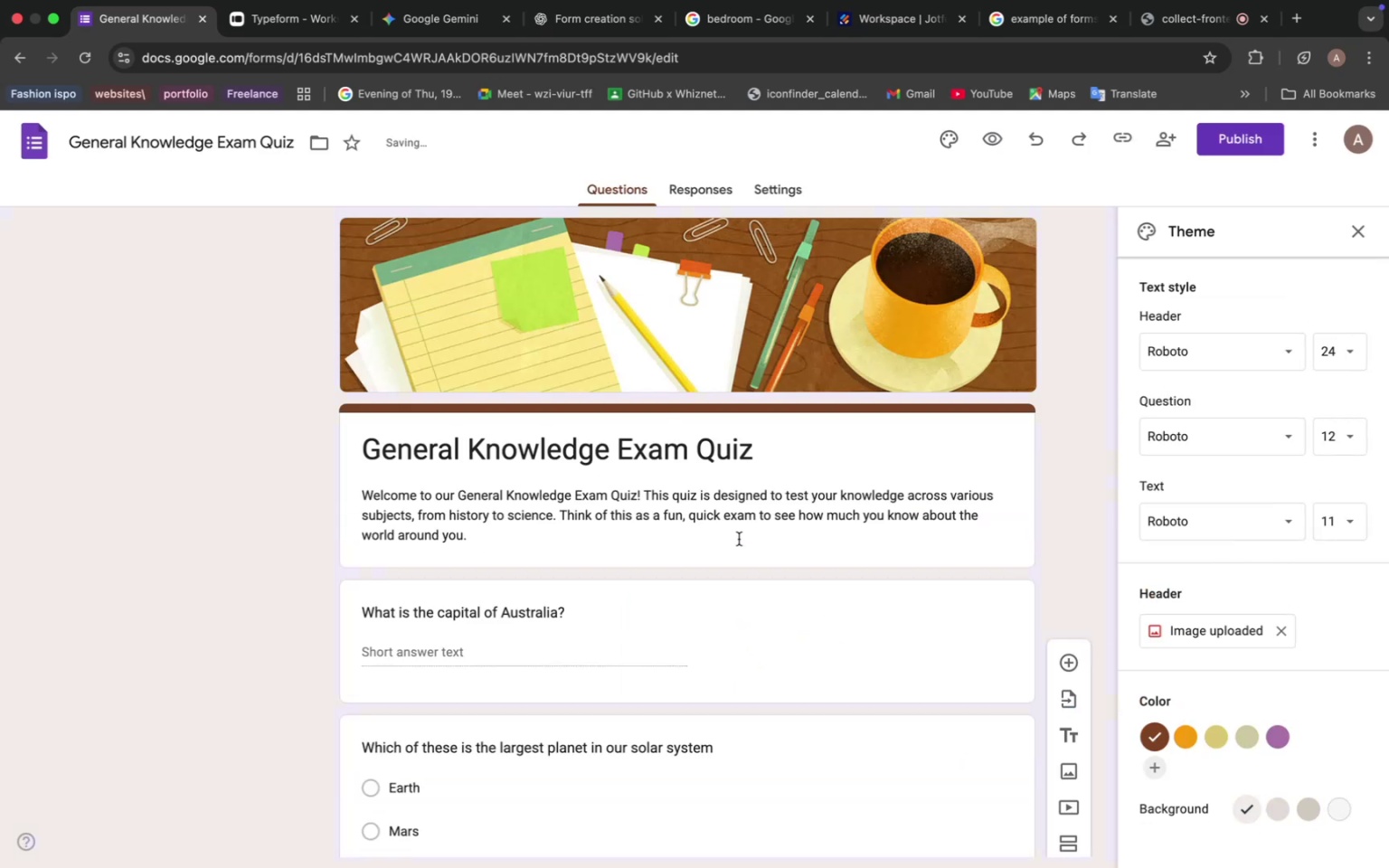 
scroll: coordinate [746, 552], scroll_direction: down, amount: 4.0
 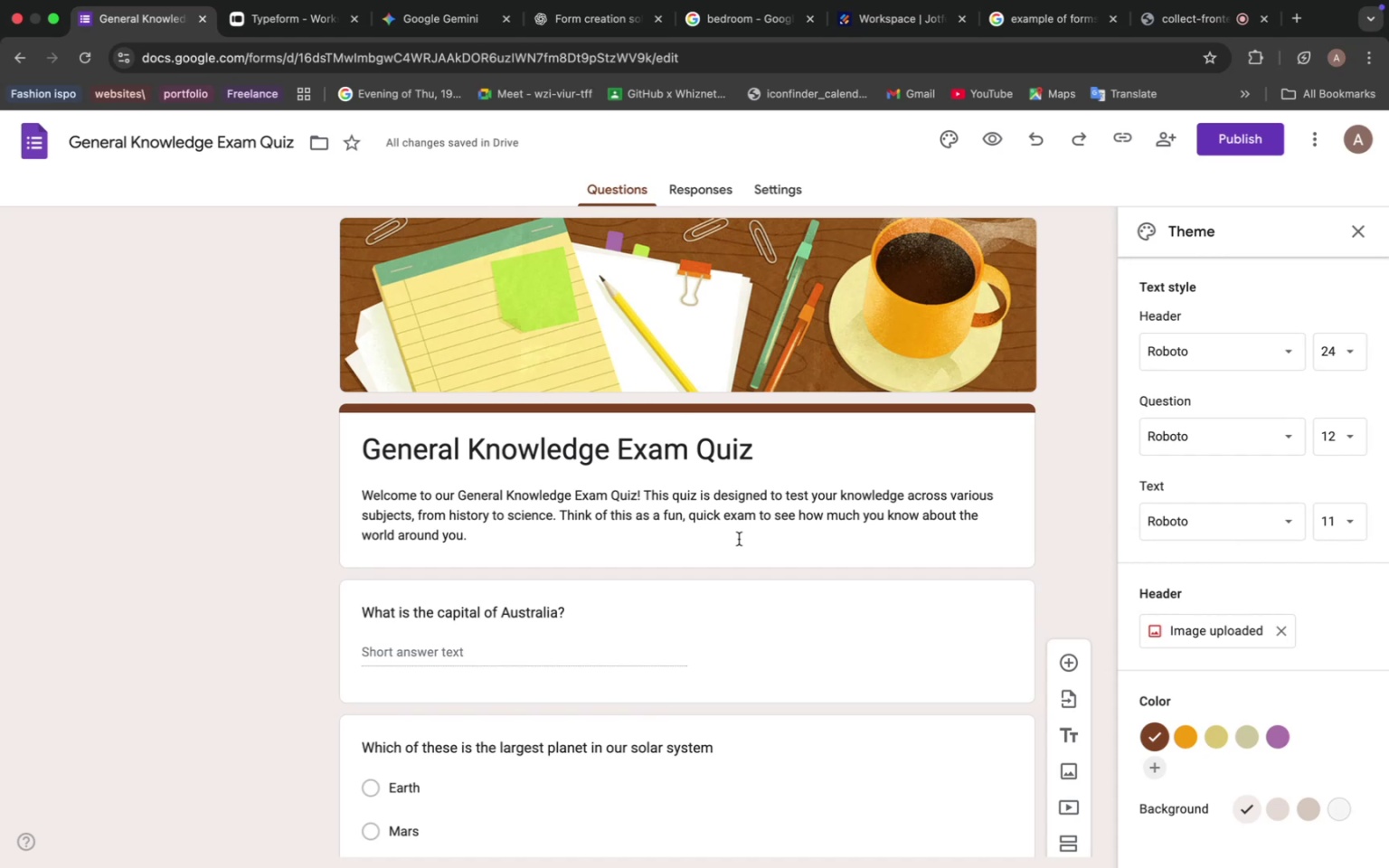 
left_click([1254, 512])
 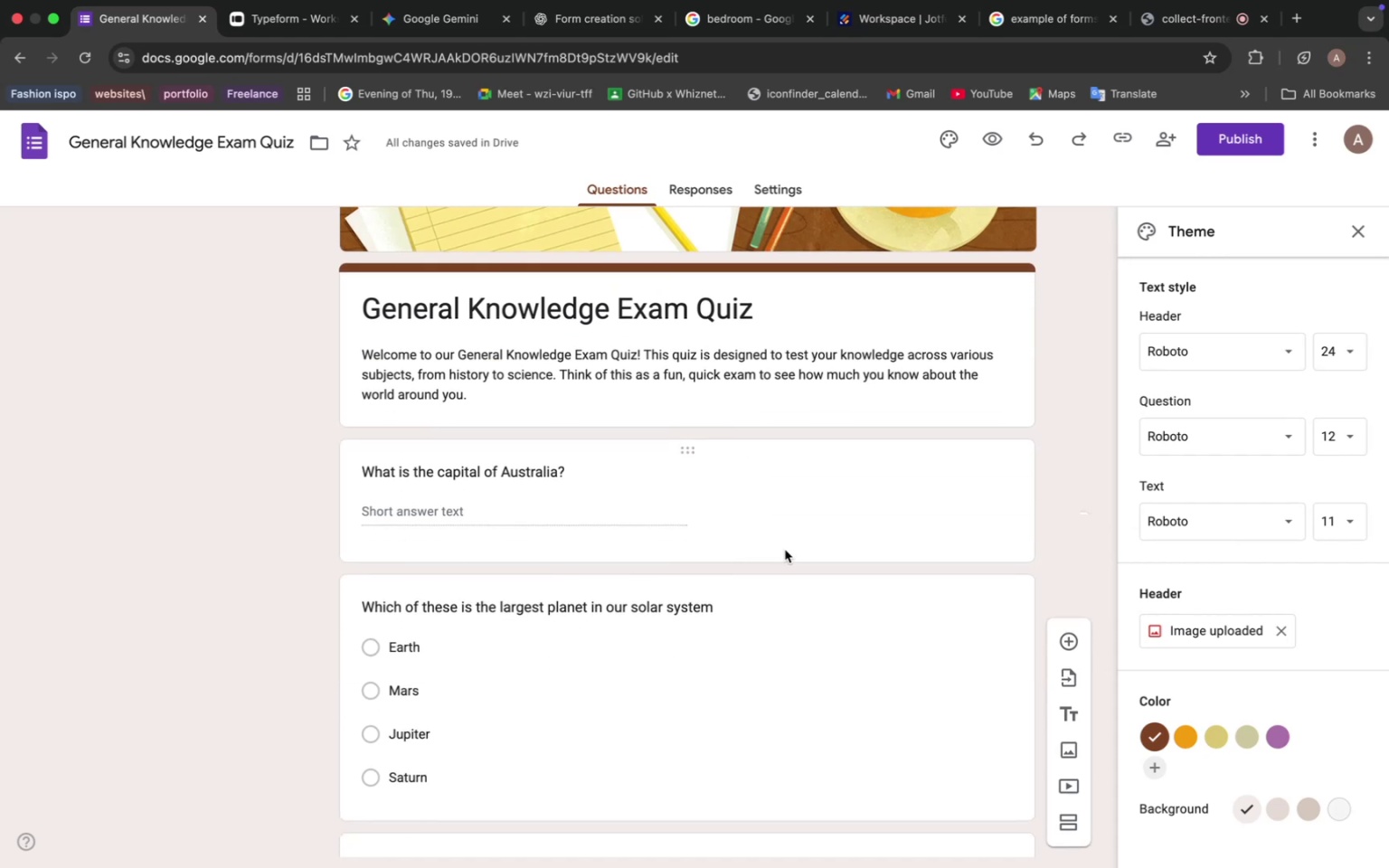 
scroll: coordinate [1233, 809], scroll_direction: down, amount: 20.0
 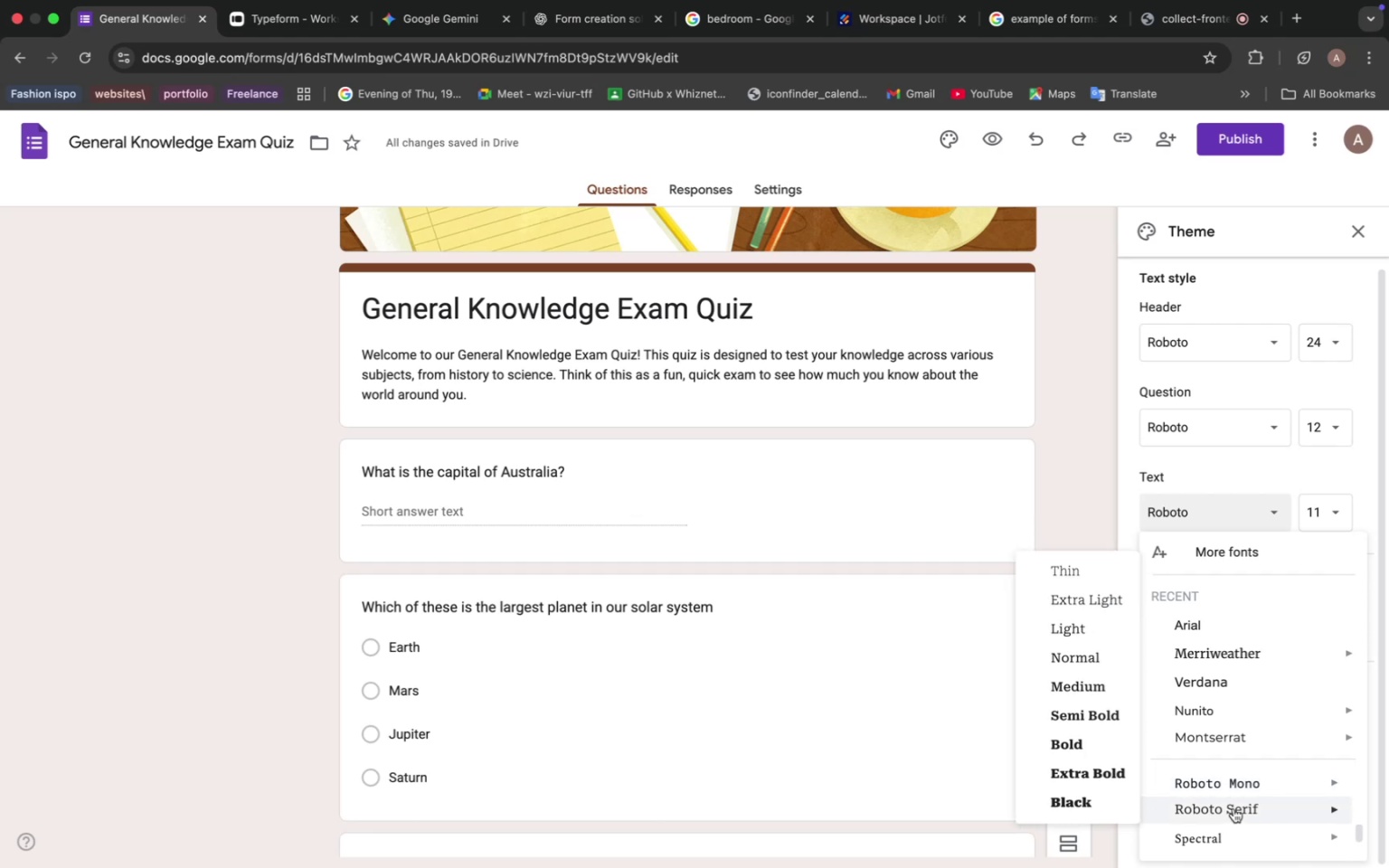 
wait(11.87)
 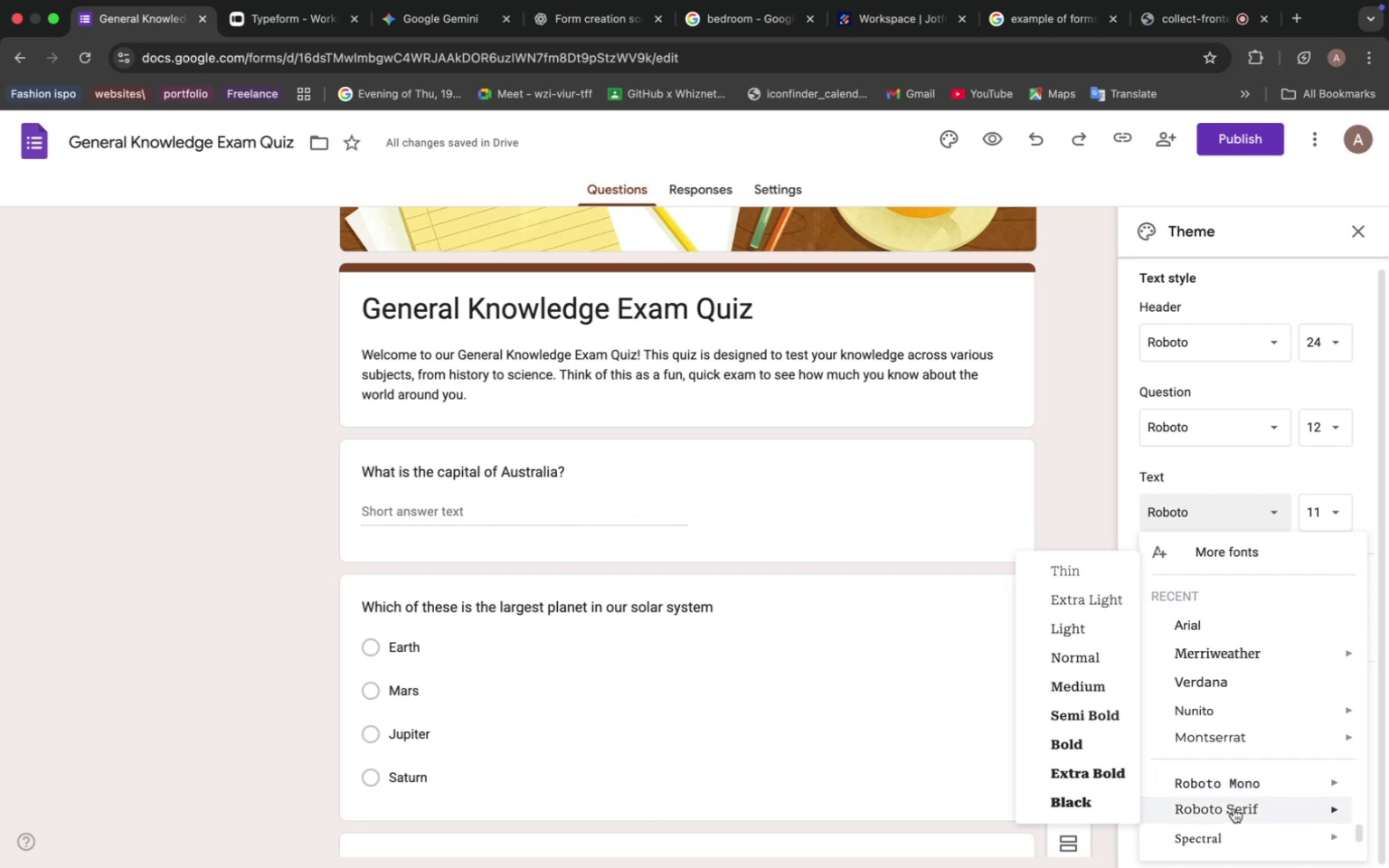 
scroll: coordinate [1233, 808], scroll_direction: down, amount: 7.0
 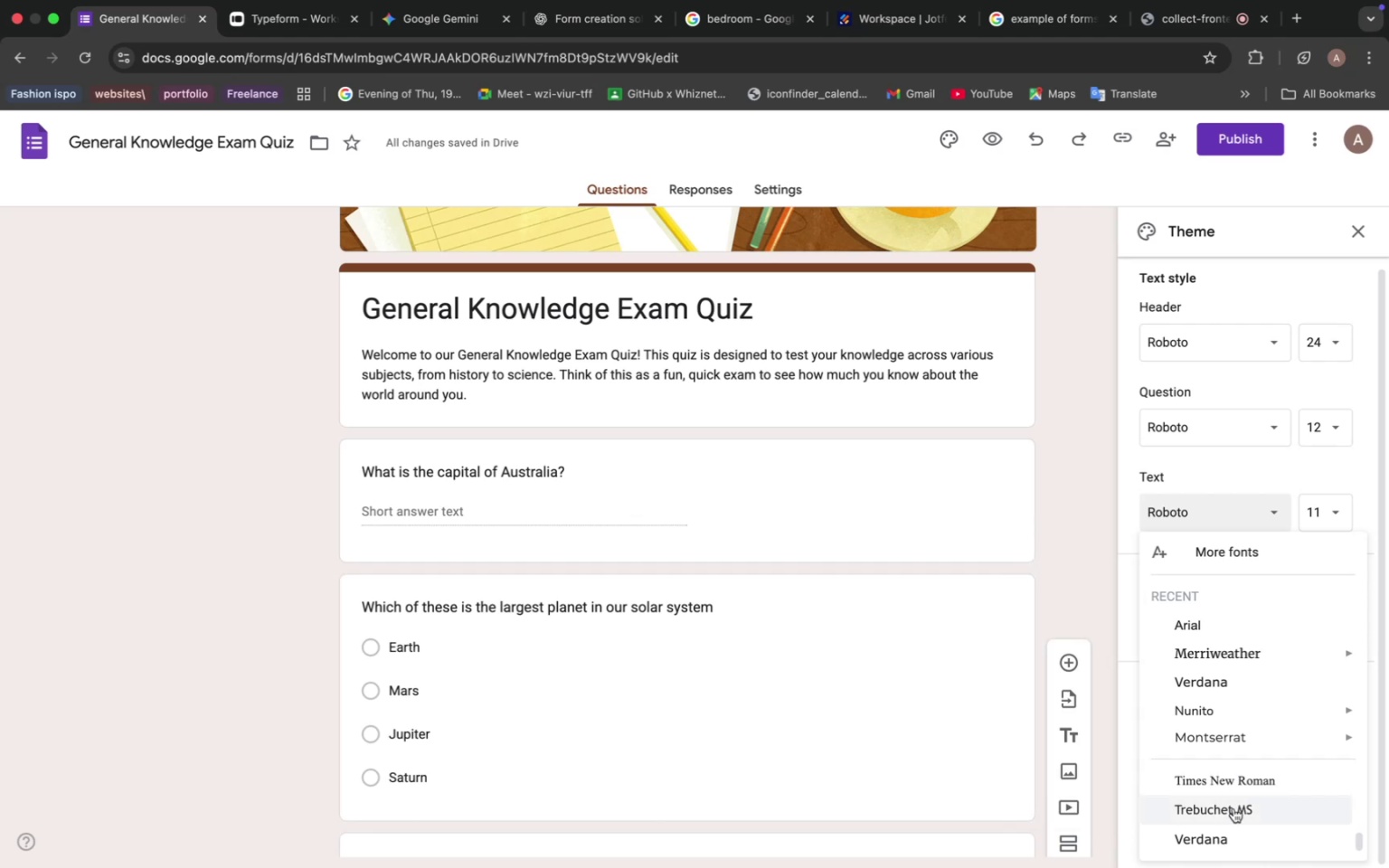 
wait(7.12)
 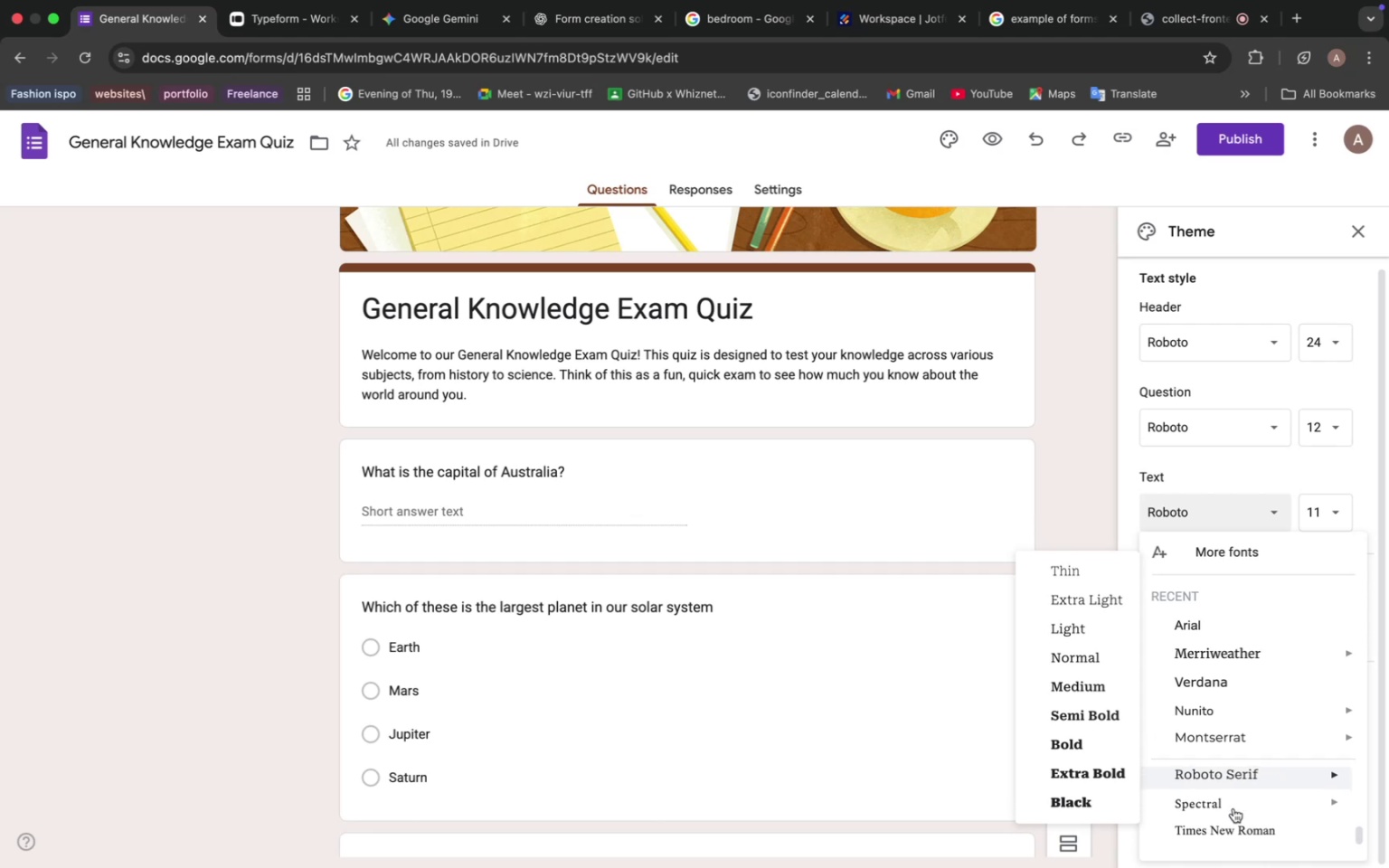 
scroll: coordinate [1233, 808], scroll_direction: down, amount: 8.0
 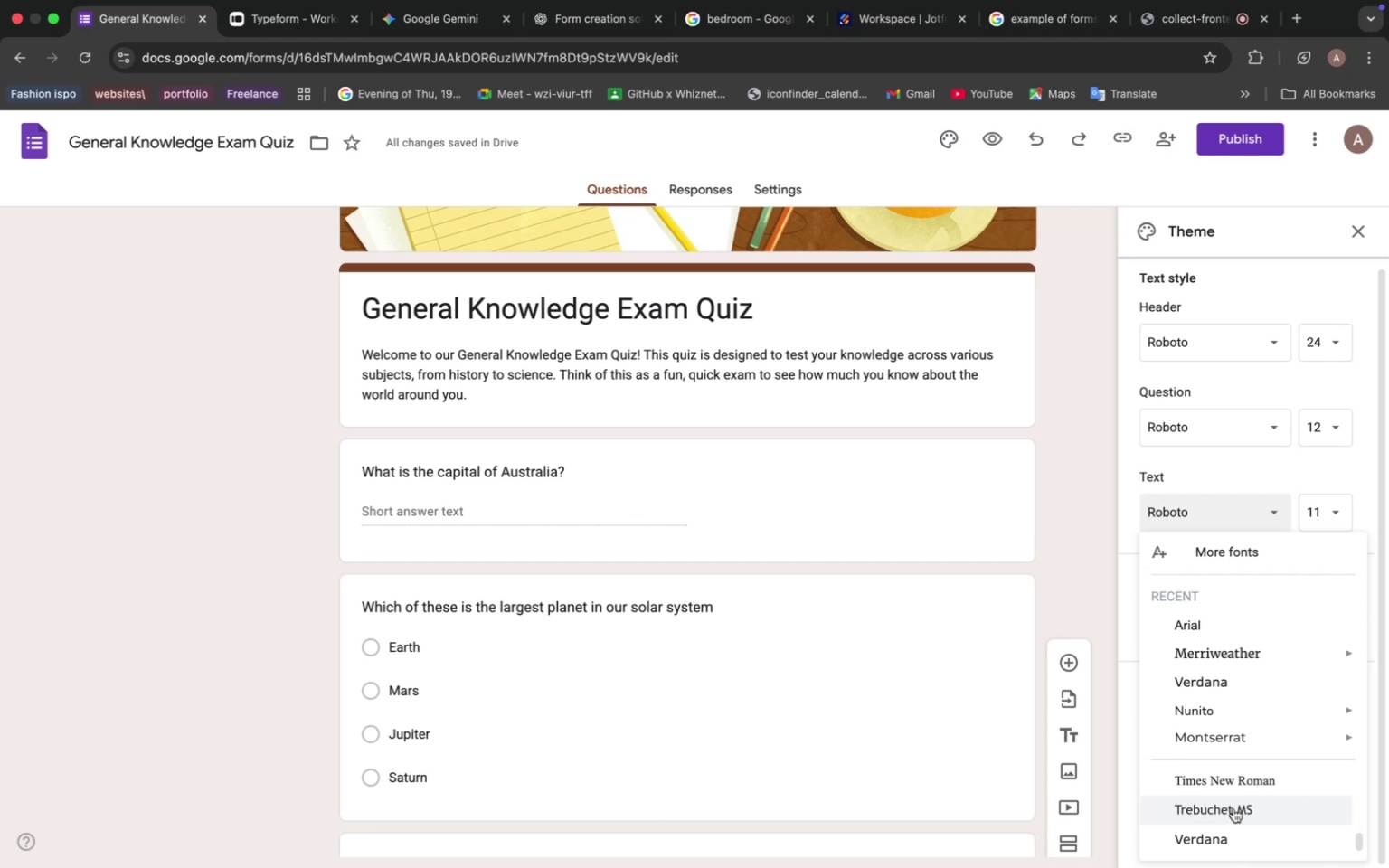 
scroll: coordinate [1233, 810], scroll_direction: up, amount: 5.0
 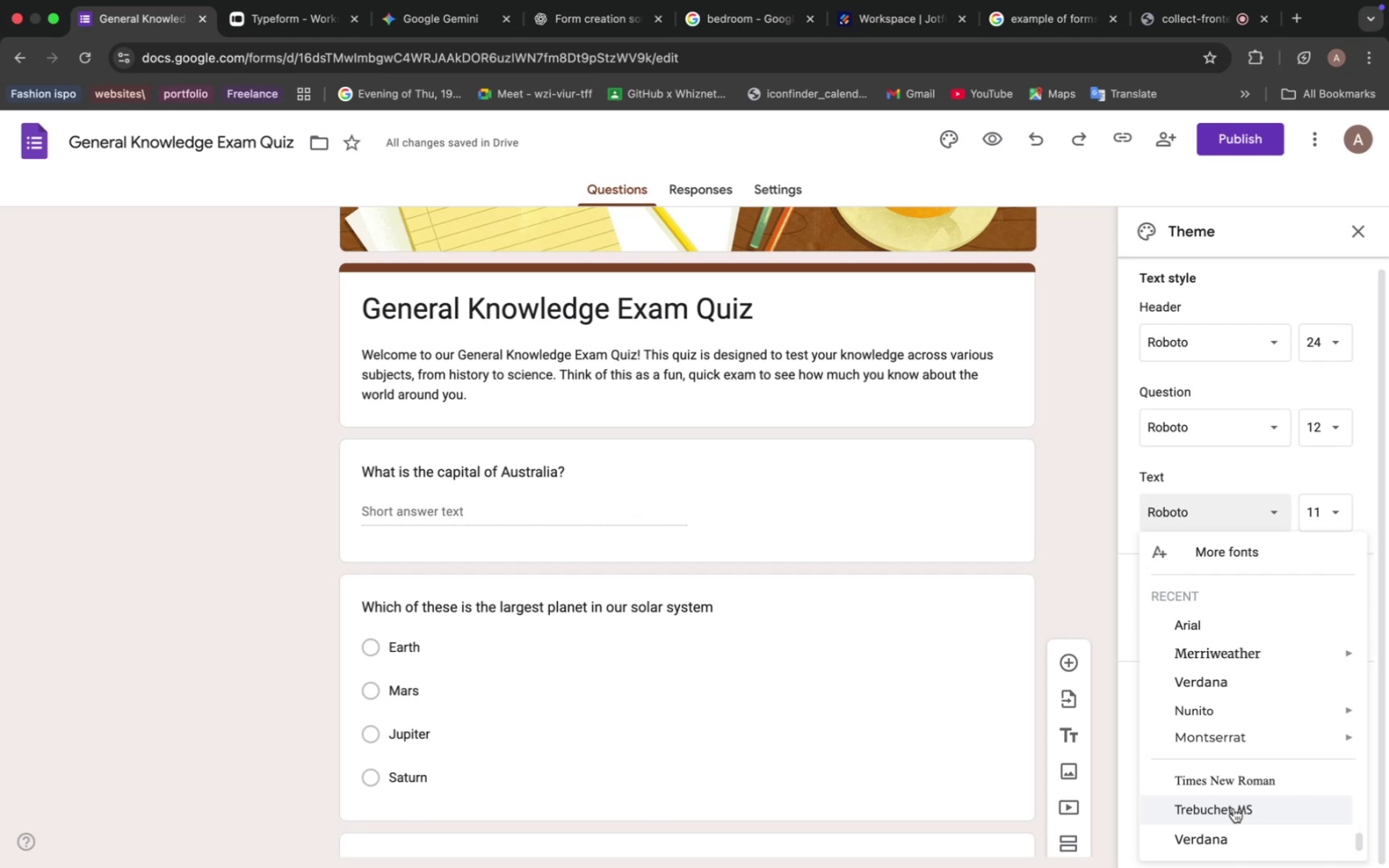 
scroll: coordinate [1217, 802], scroll_direction: down, amount: 3.0
 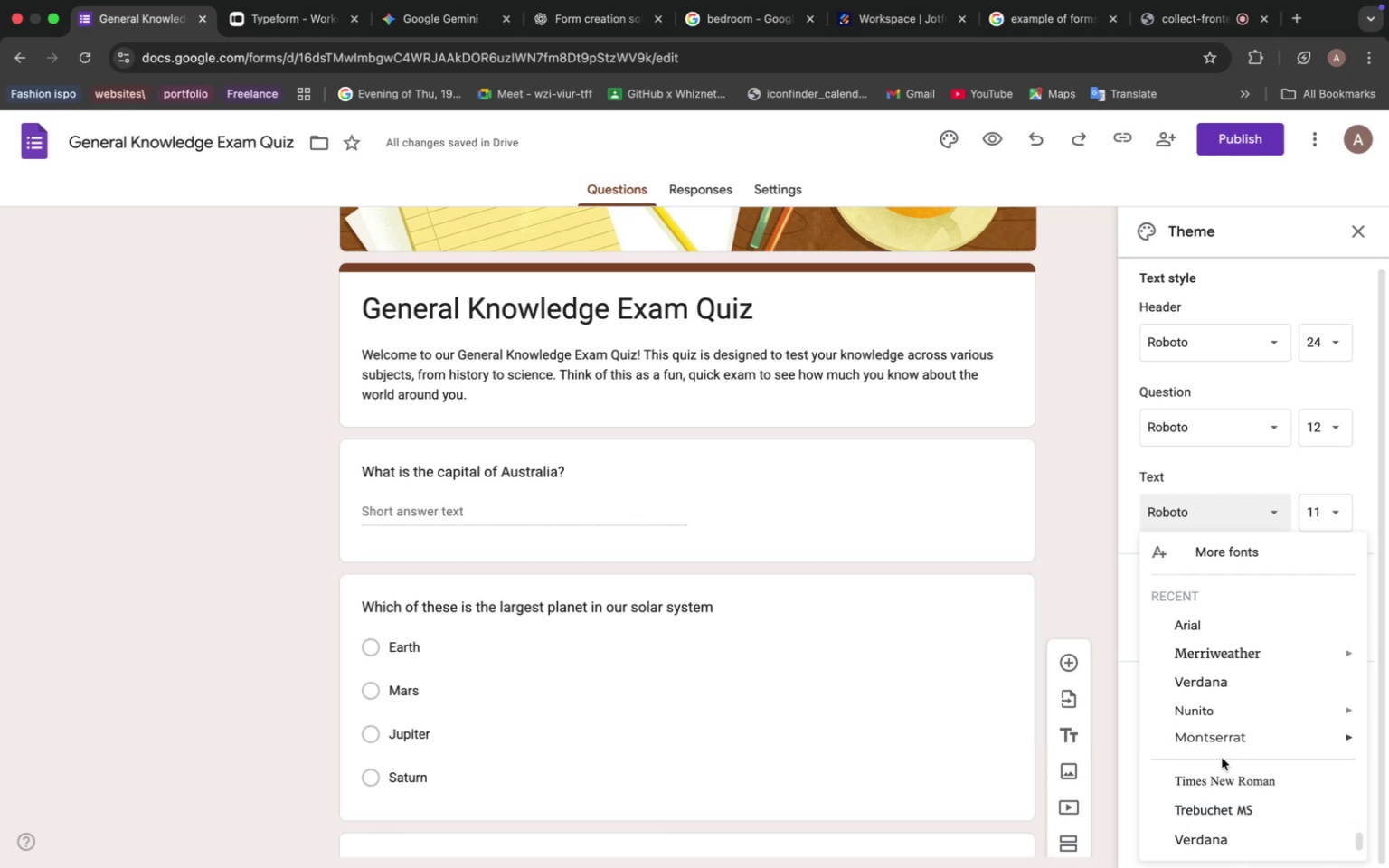 
scroll: coordinate [1243, 812], scroll_direction: up, amount: 8.0
 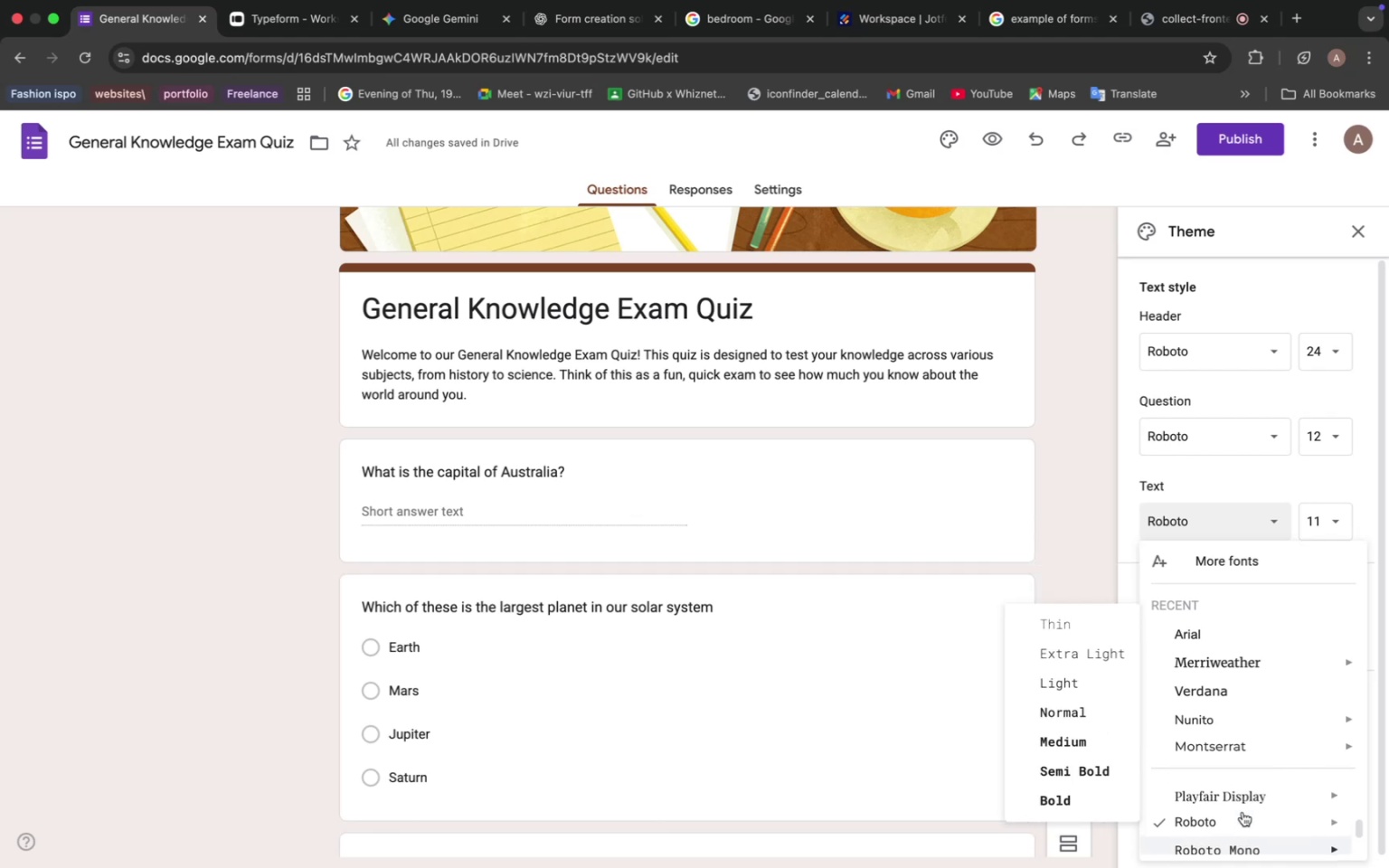 
mouse_move([1212, 805])
 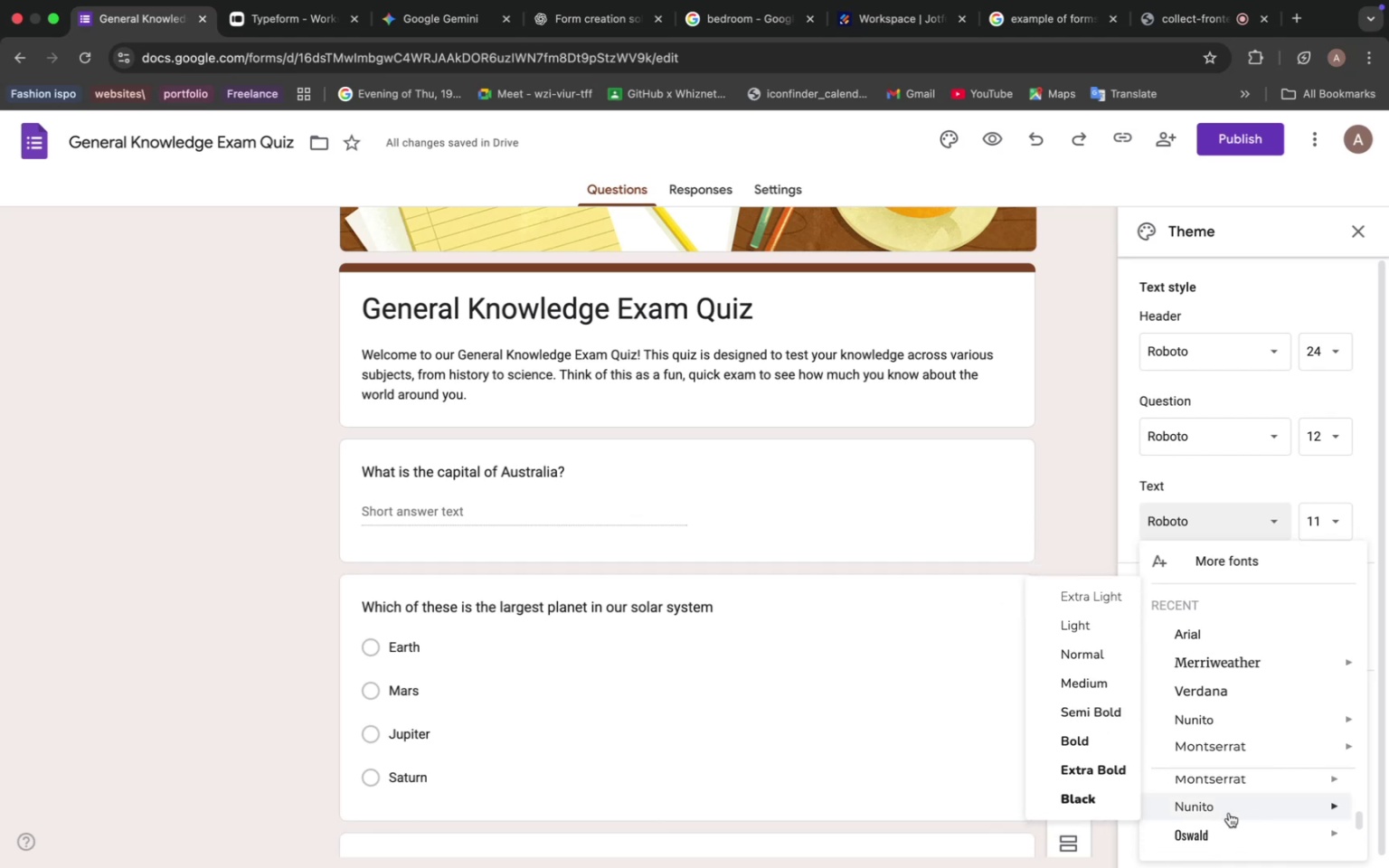 
left_click([1205, 818])
 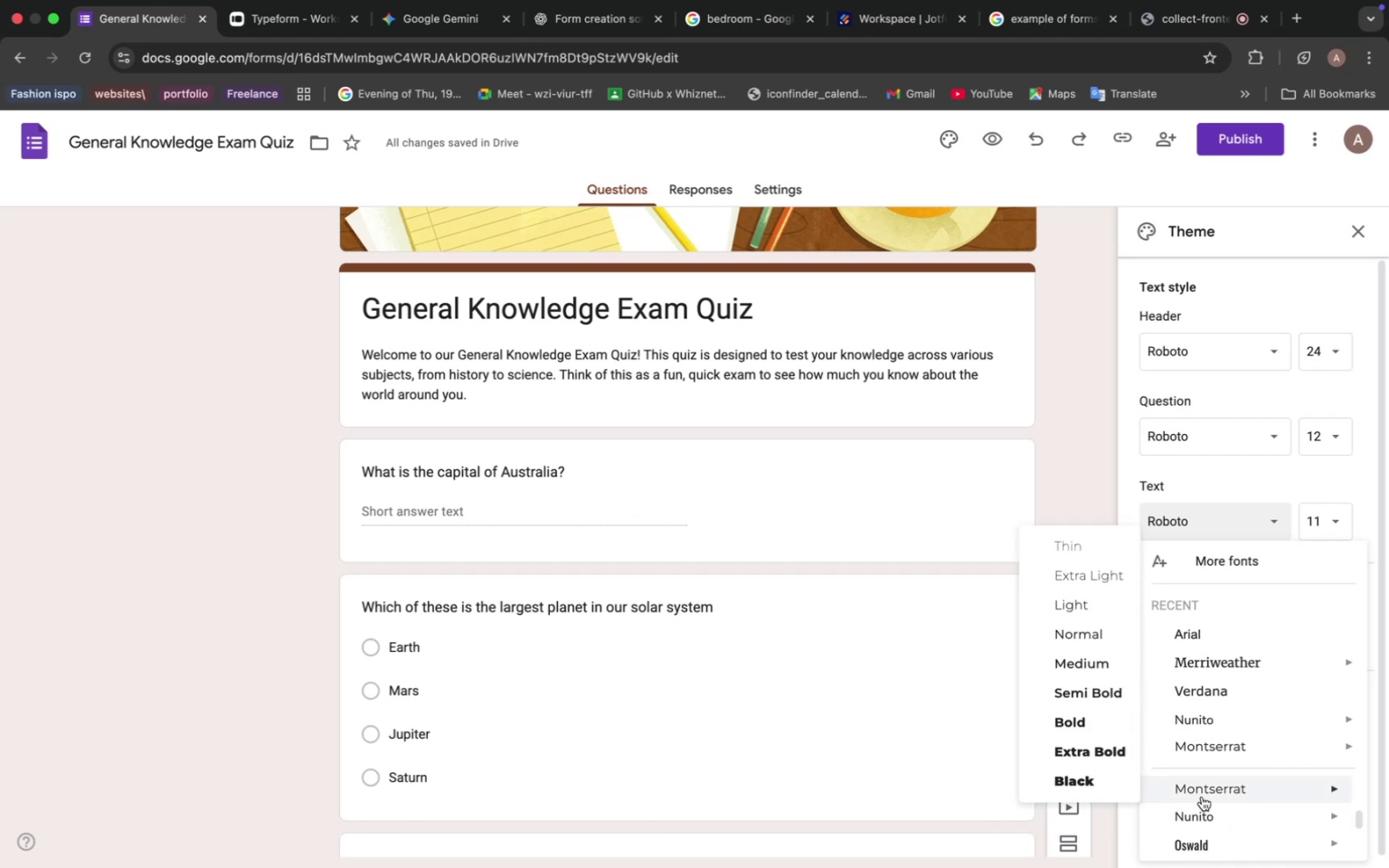 
scroll: coordinate [1215, 753], scroll_direction: up, amount: 18.0
 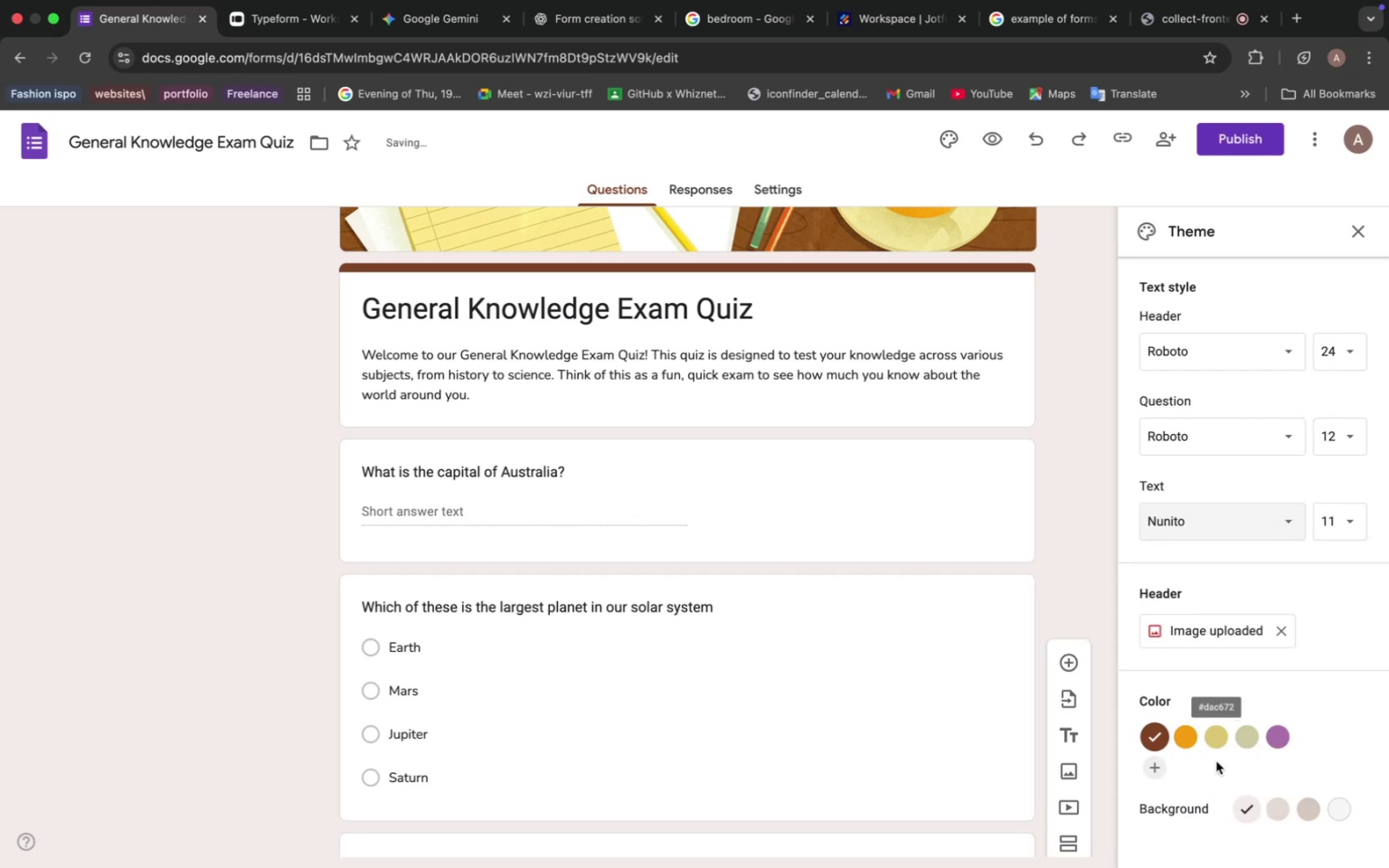 
left_click([1098, 304])
 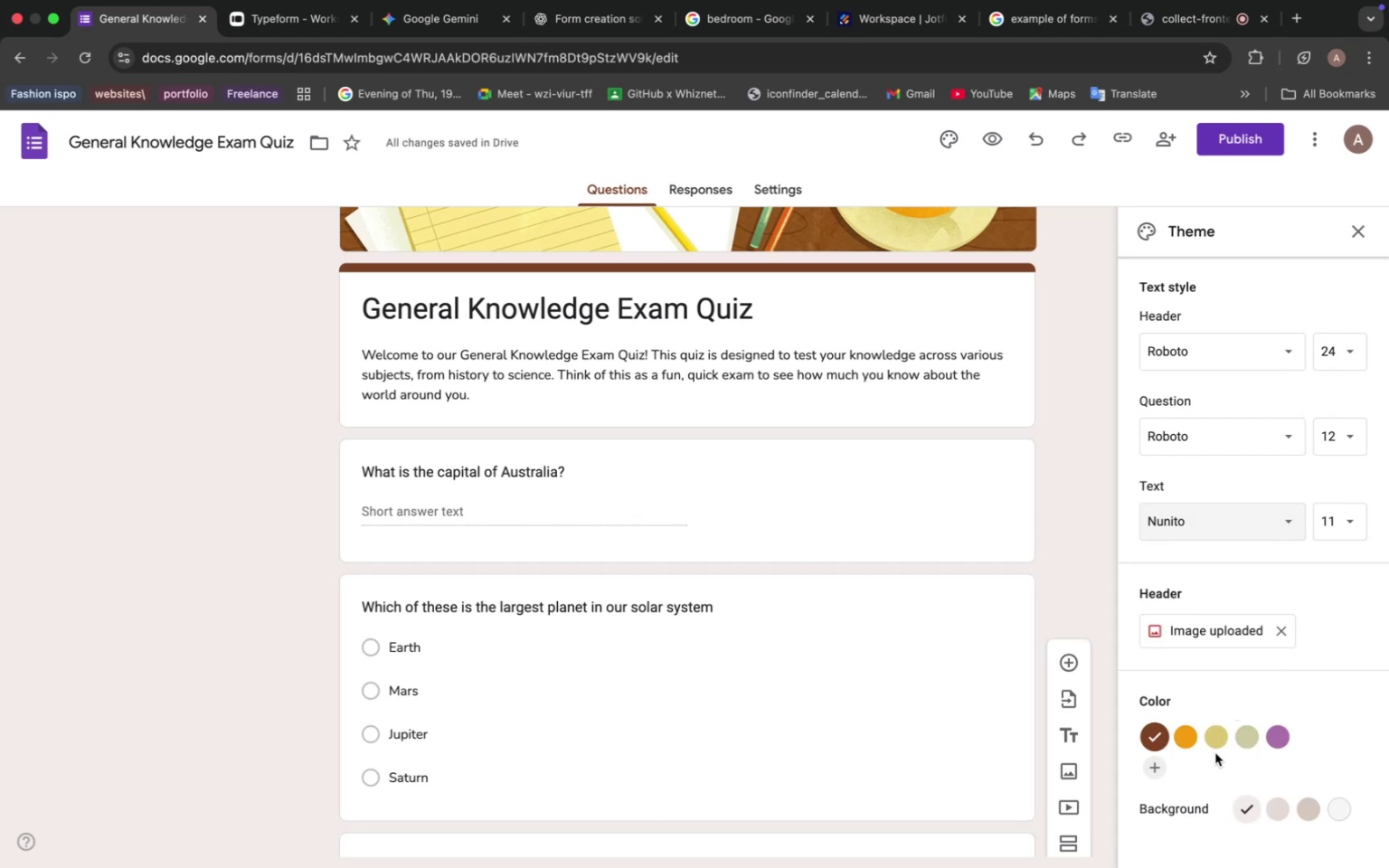 
left_click([1380, 240])
 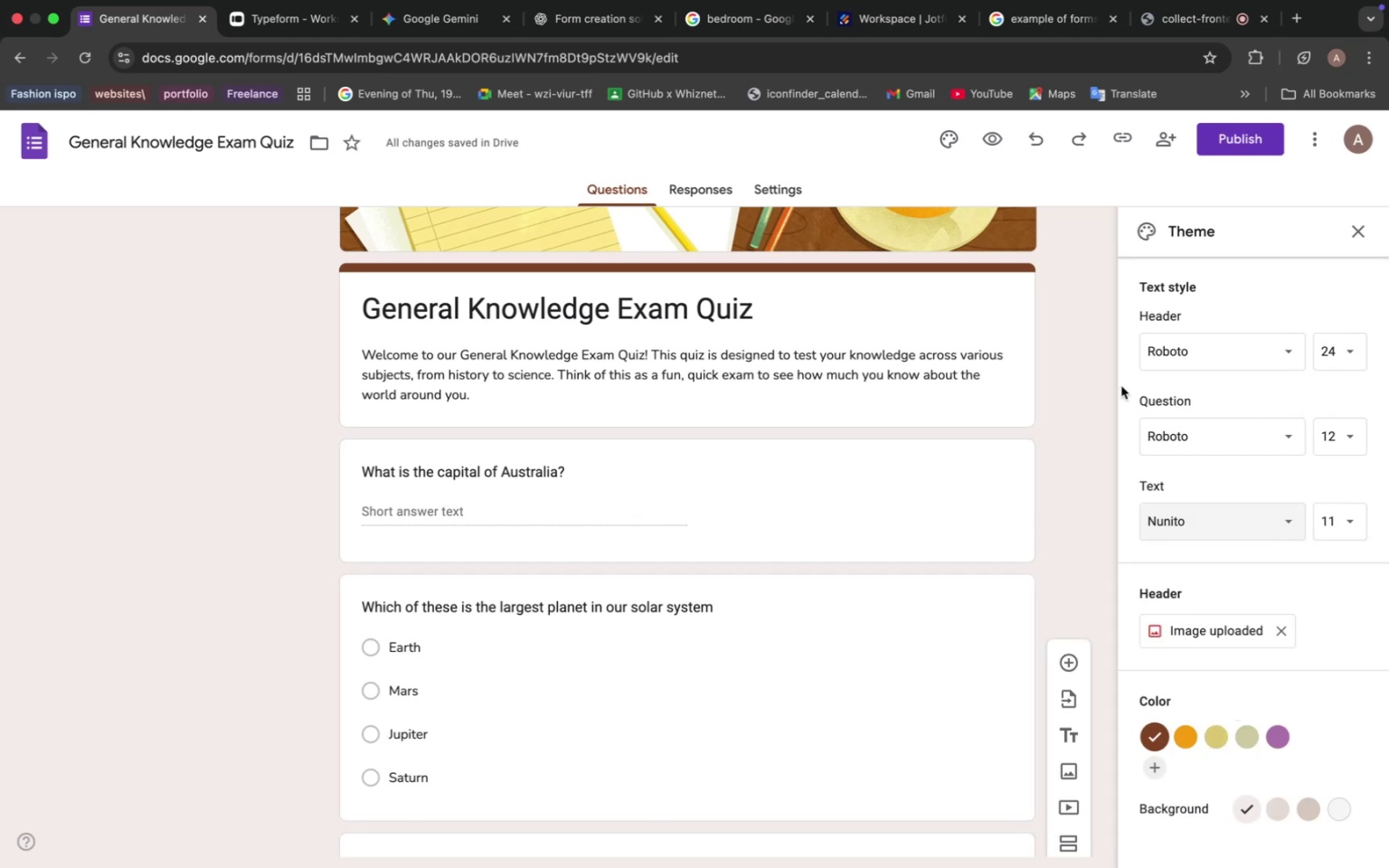 
left_click([1365, 231])
 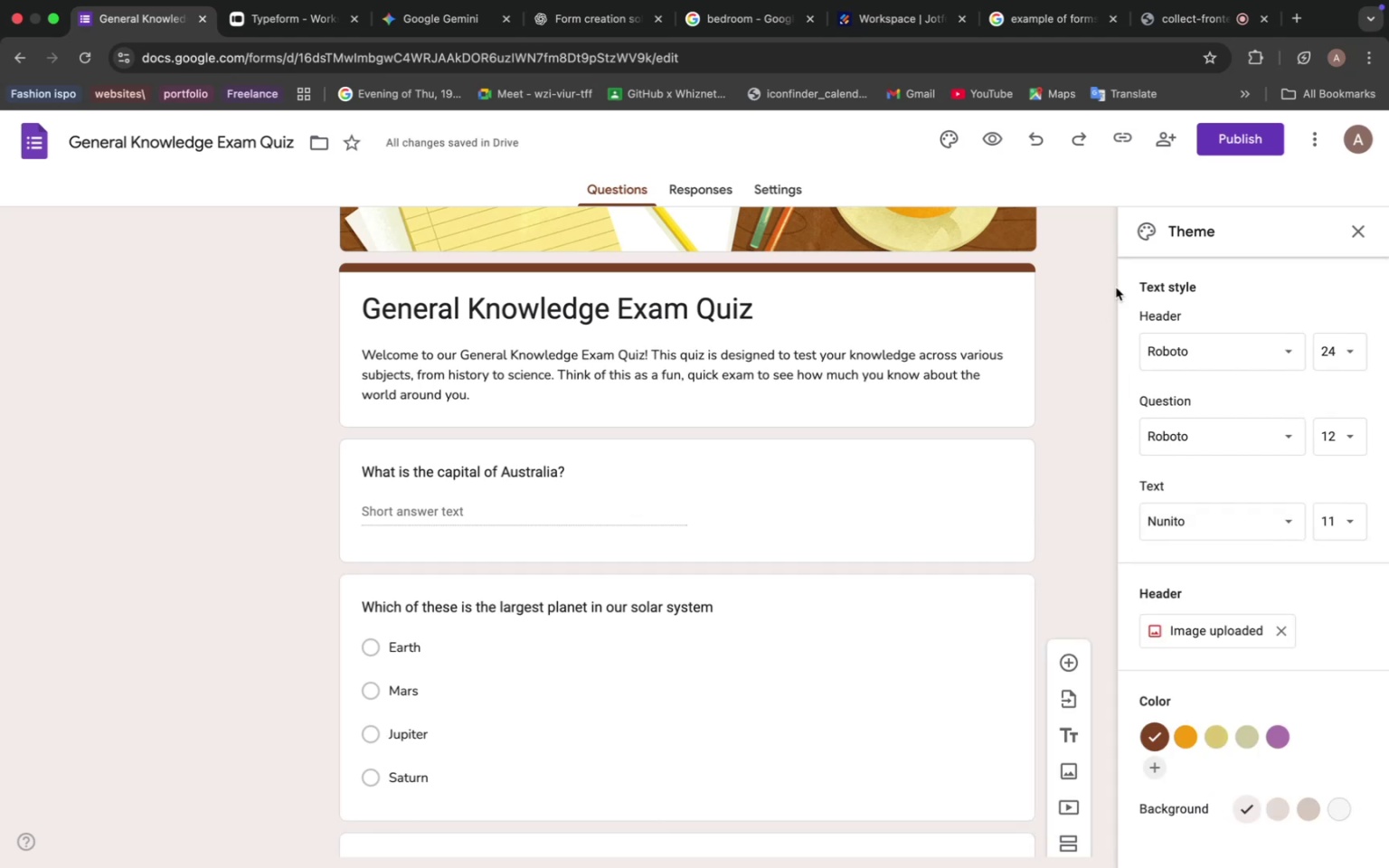 
left_click([997, 142])
 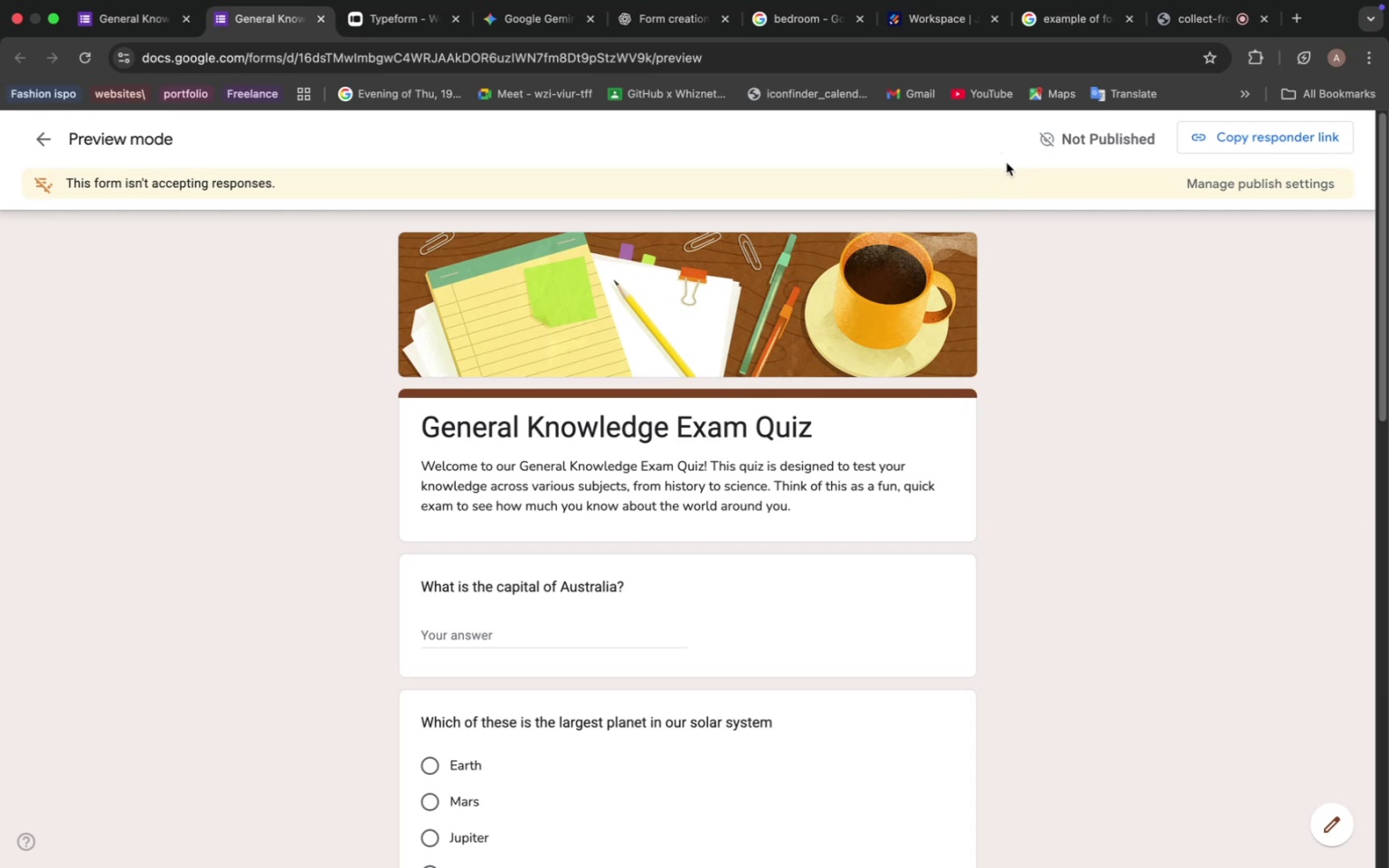 
wait(11.42)
 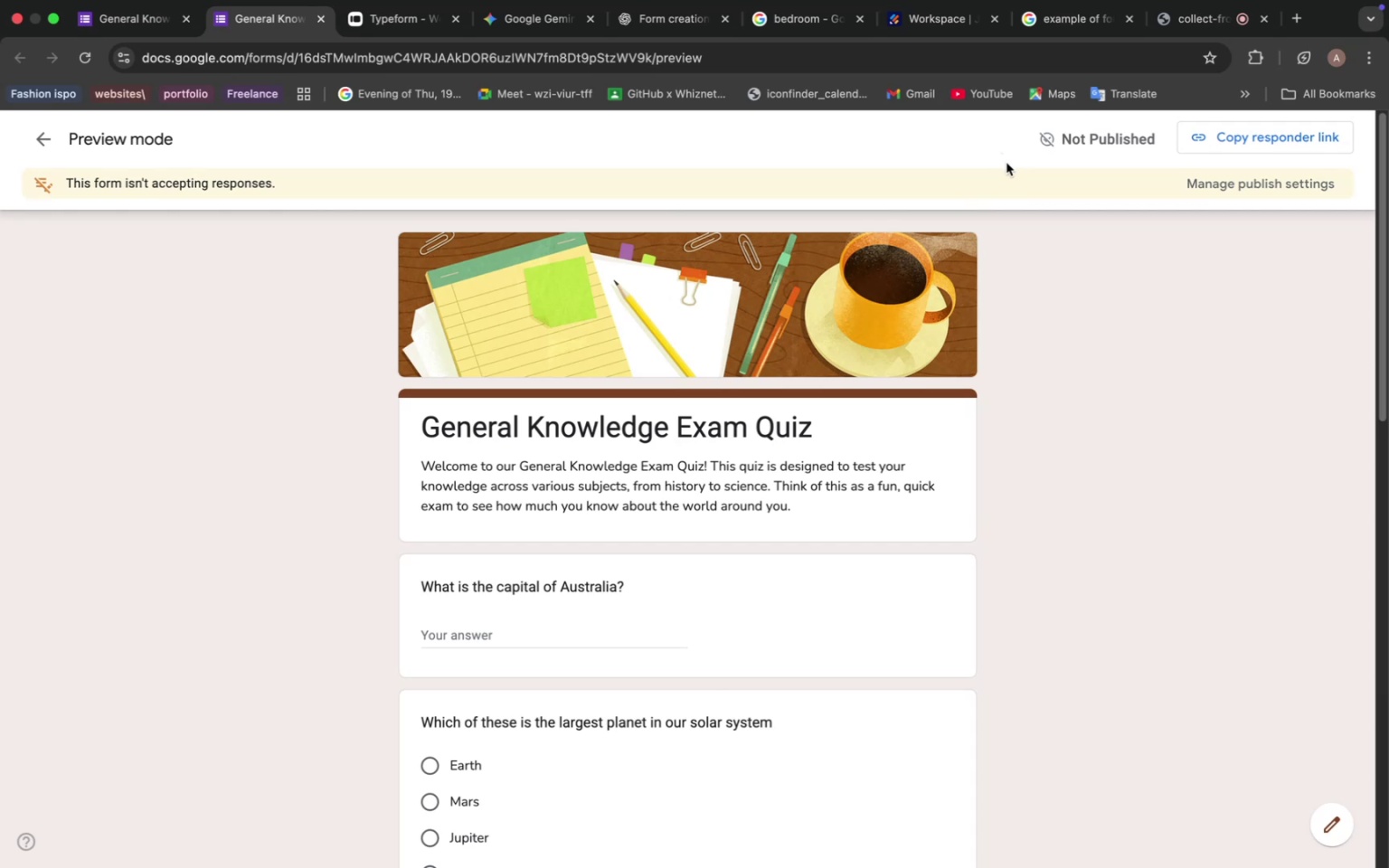 
scroll: coordinate [1007, 486], scroll_direction: down, amount: 10.0
 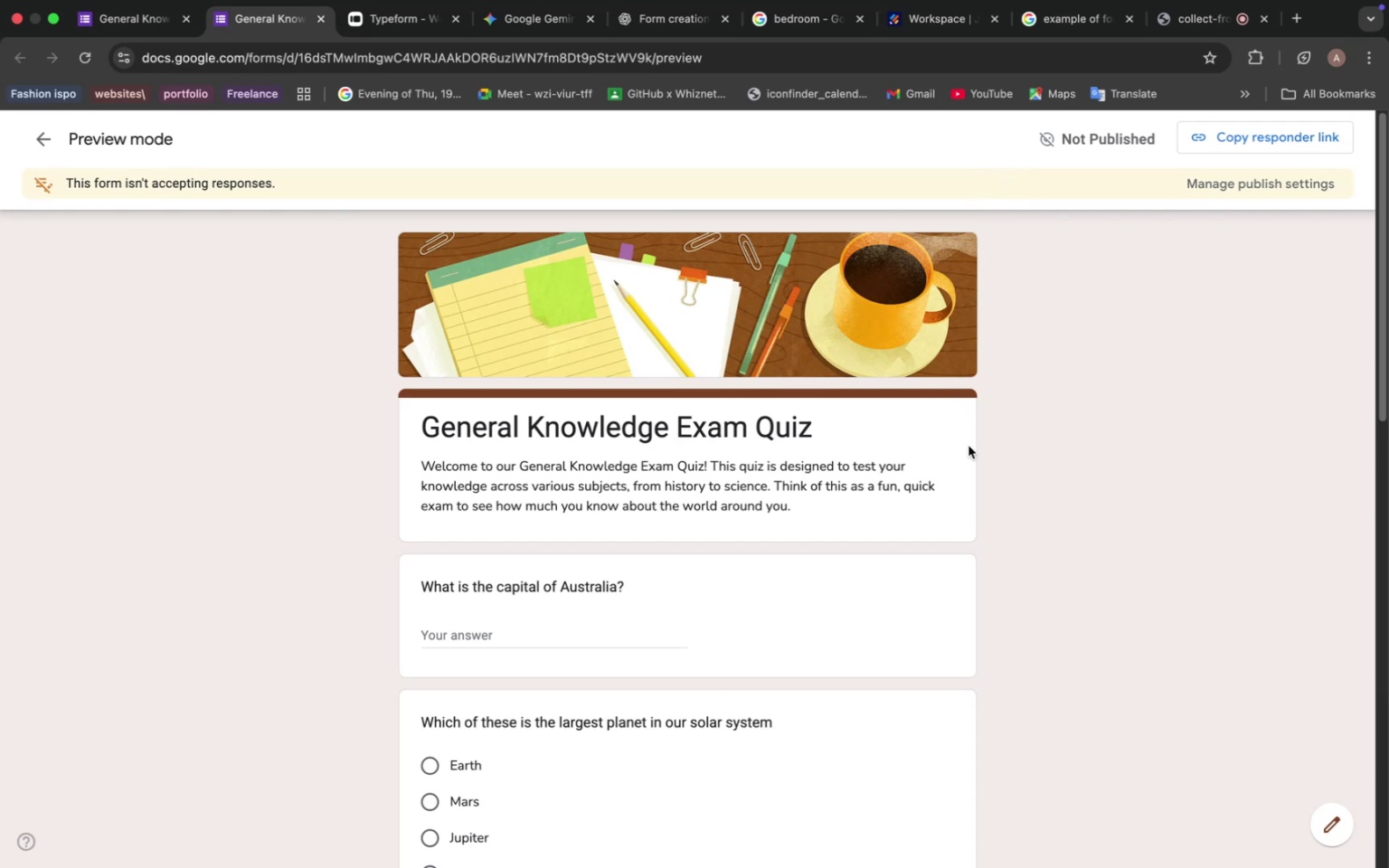 
left_click([473, 436])
 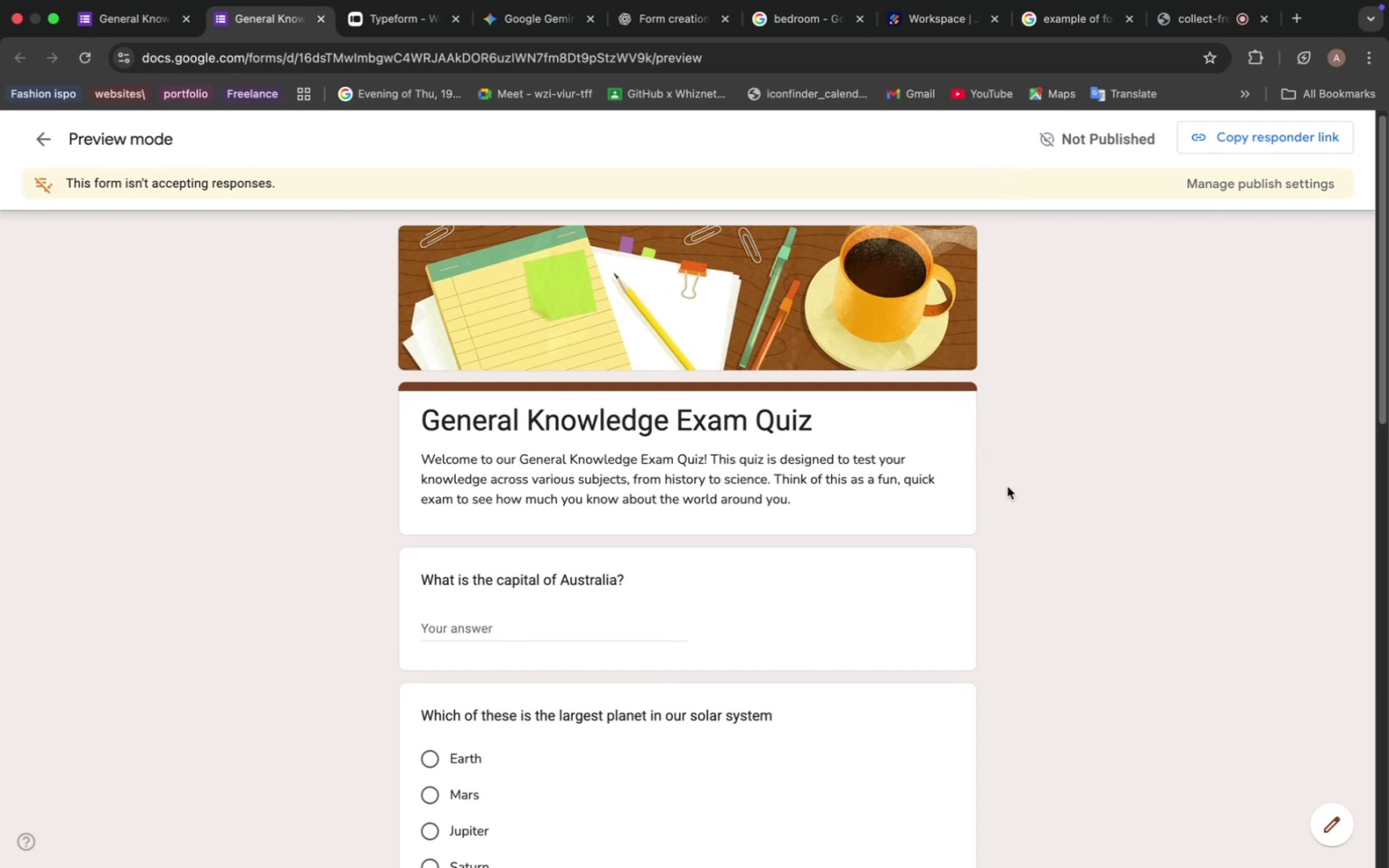 
left_click([458, 667])
 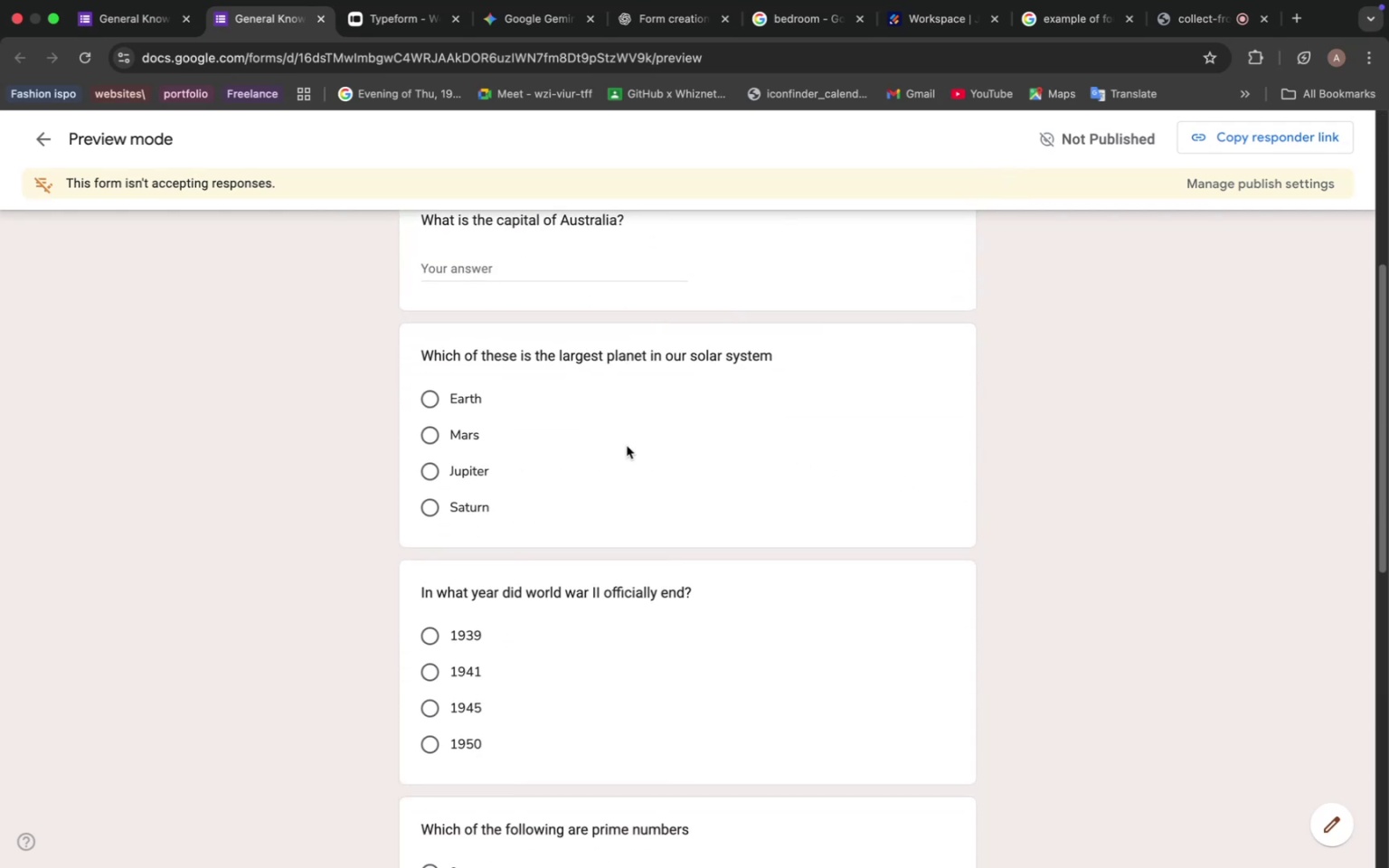 
scroll: coordinate [476, 759], scroll_direction: down, amount: 9.0
 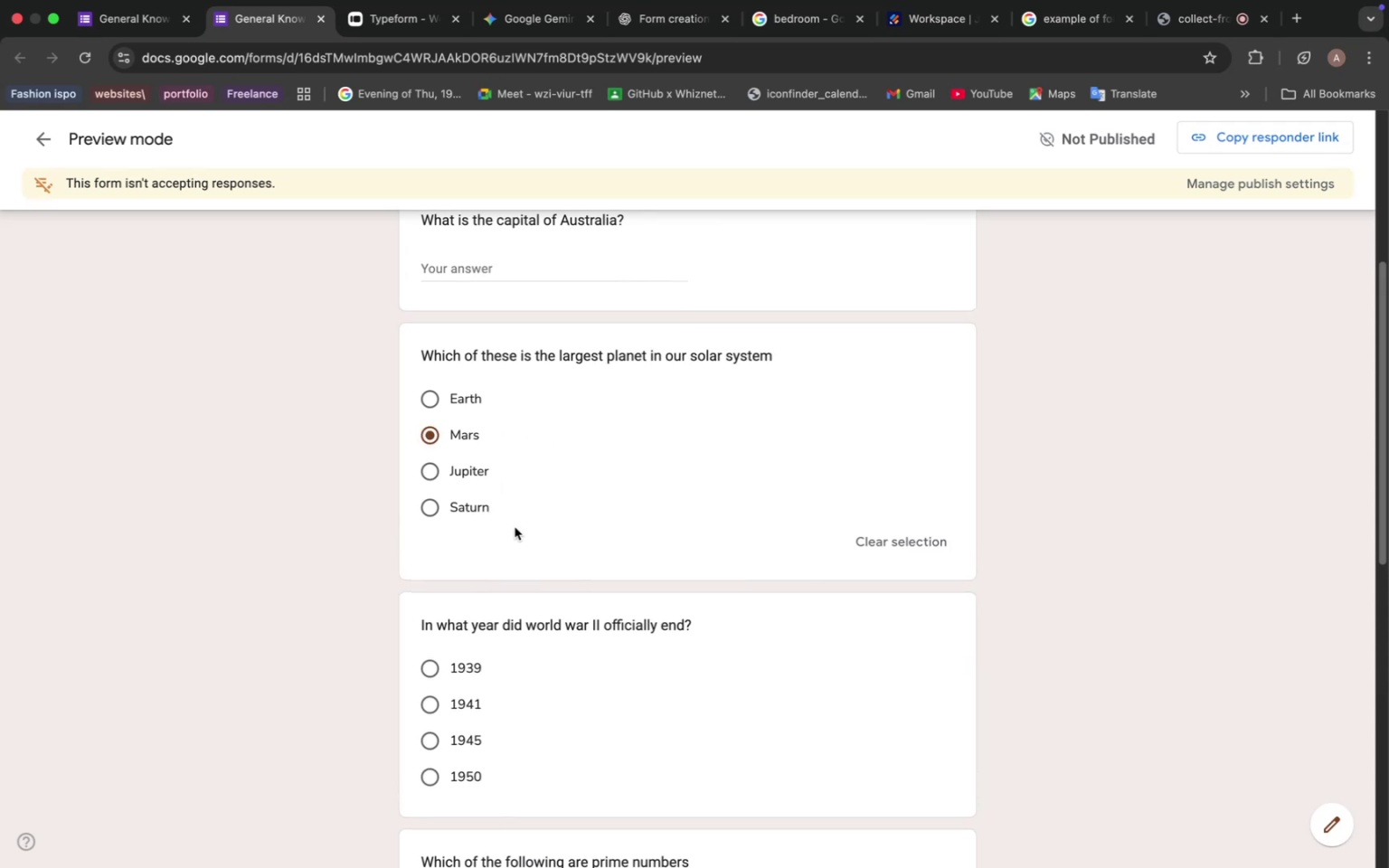 
left_click([448, 649])
 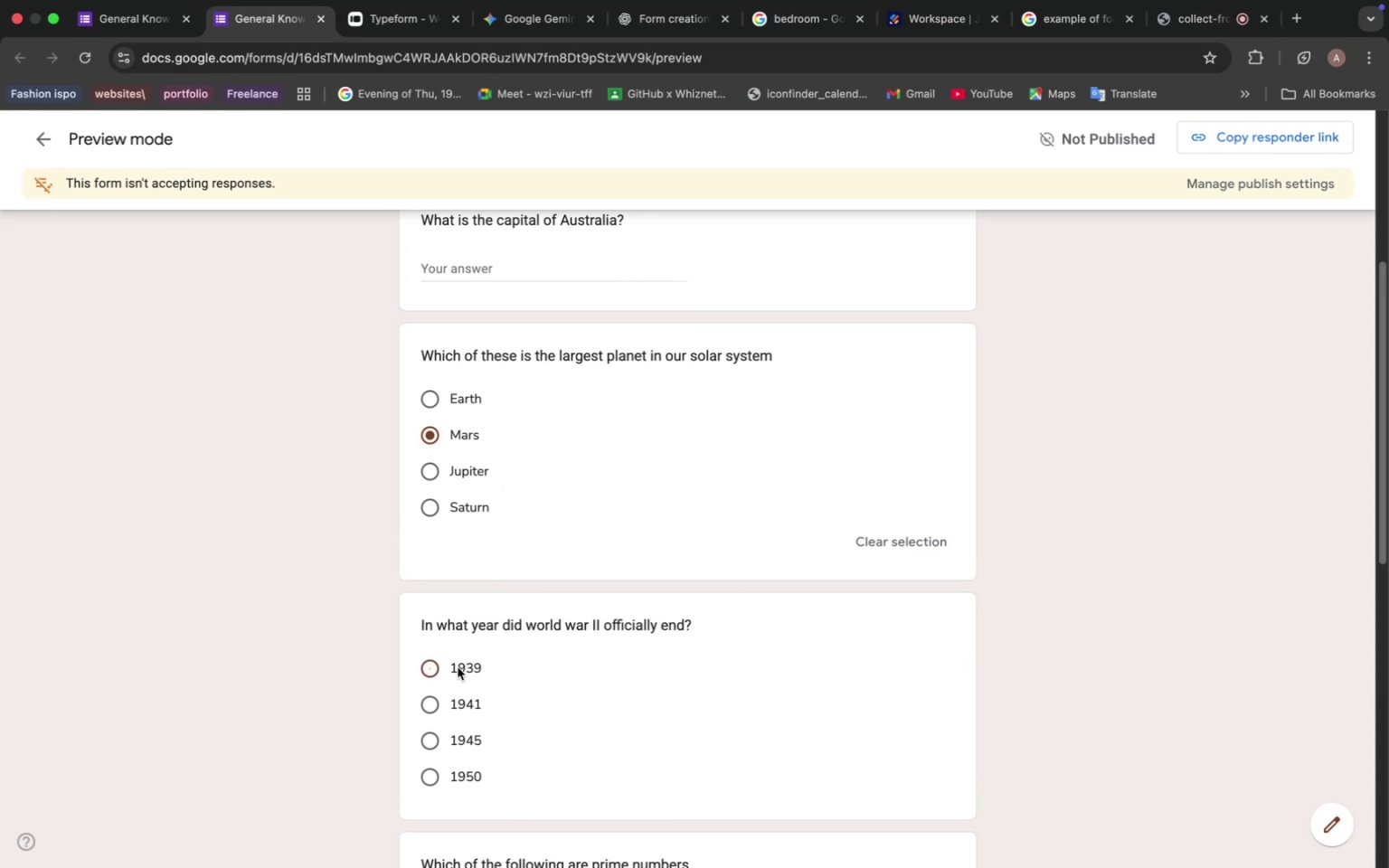 
left_click([437, 636])
 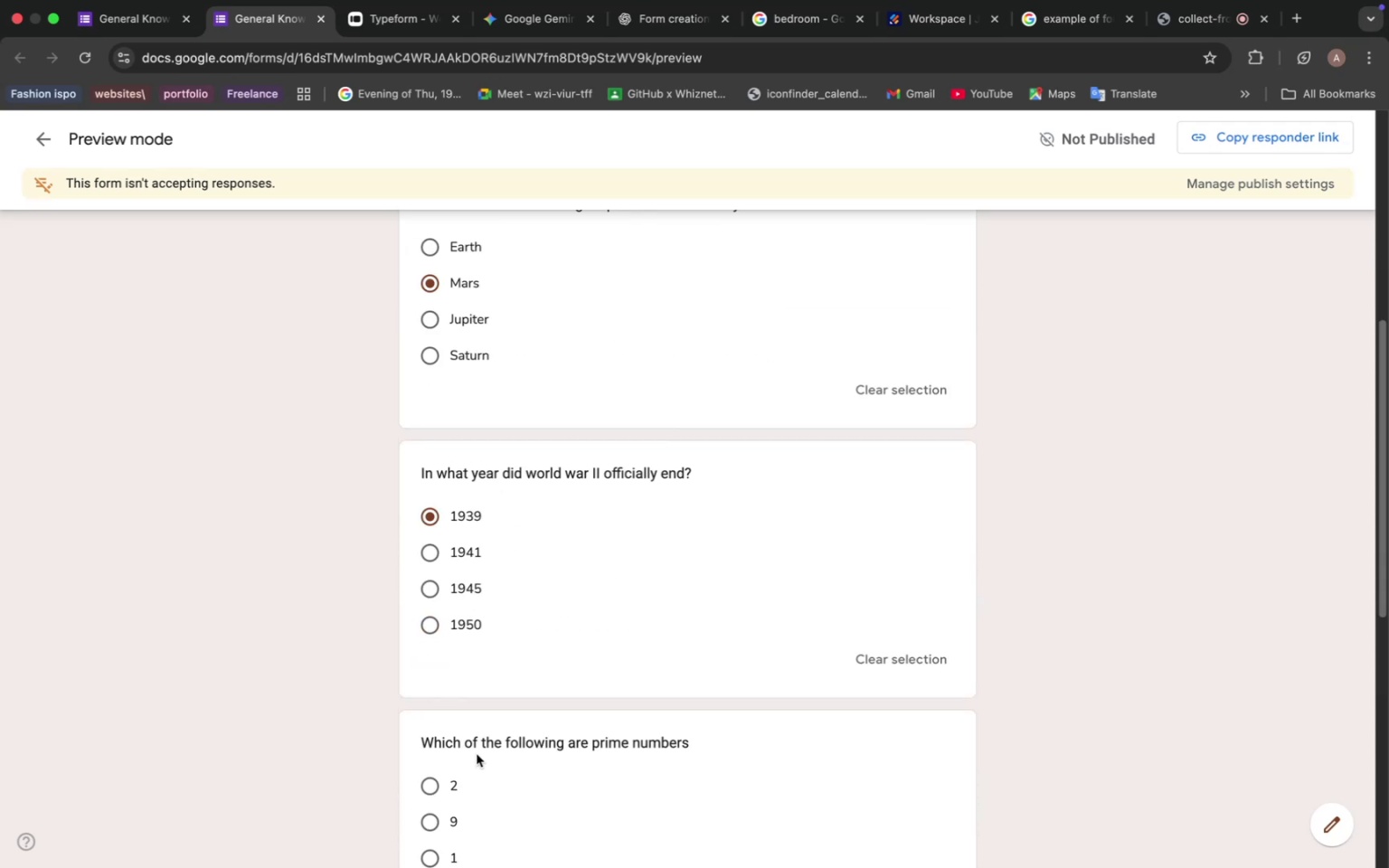 
scroll: coordinate [456, 676], scroll_direction: down, amount: 12.0
 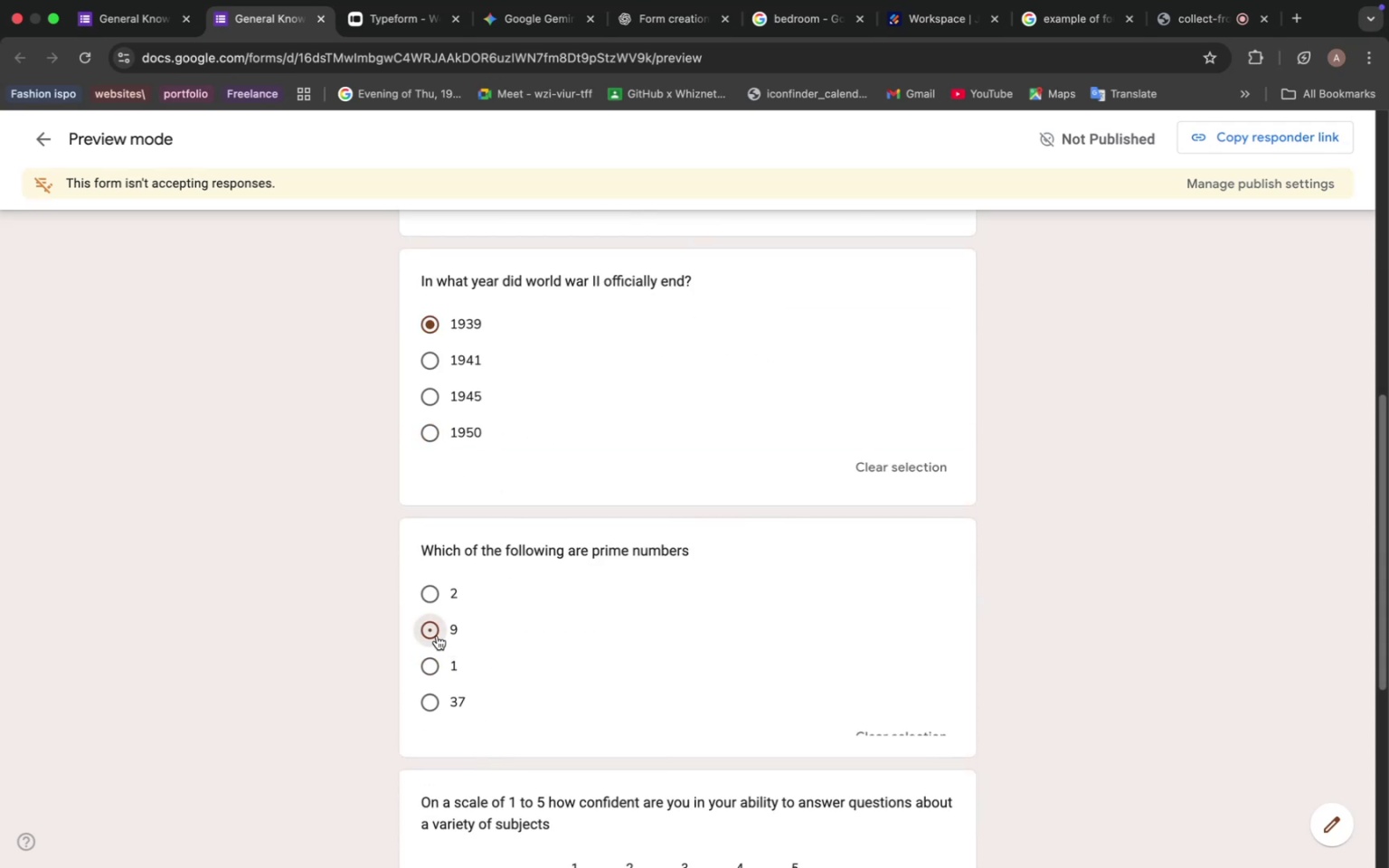 
left_click([544, 647])
 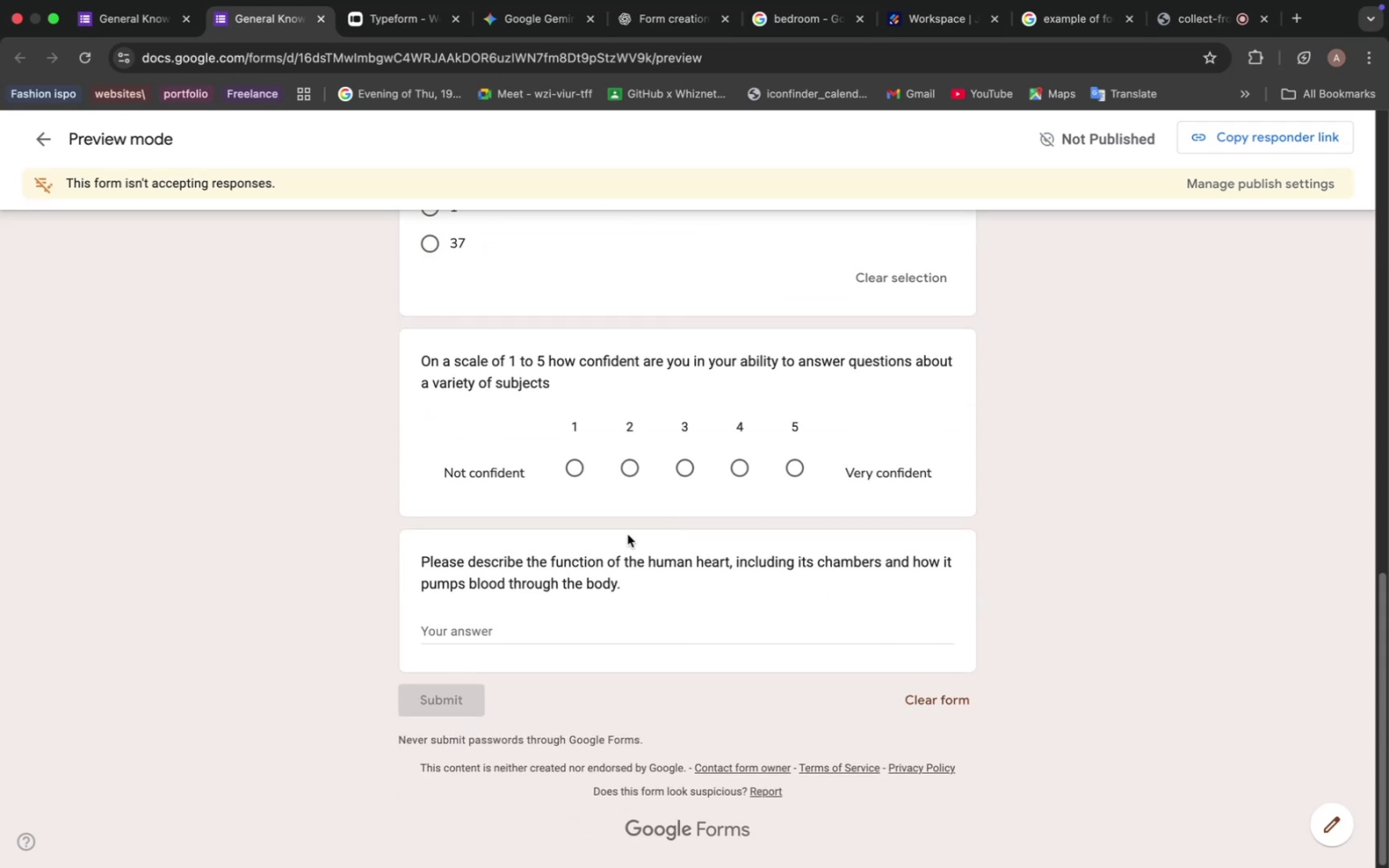 
left_click([486, 664])
 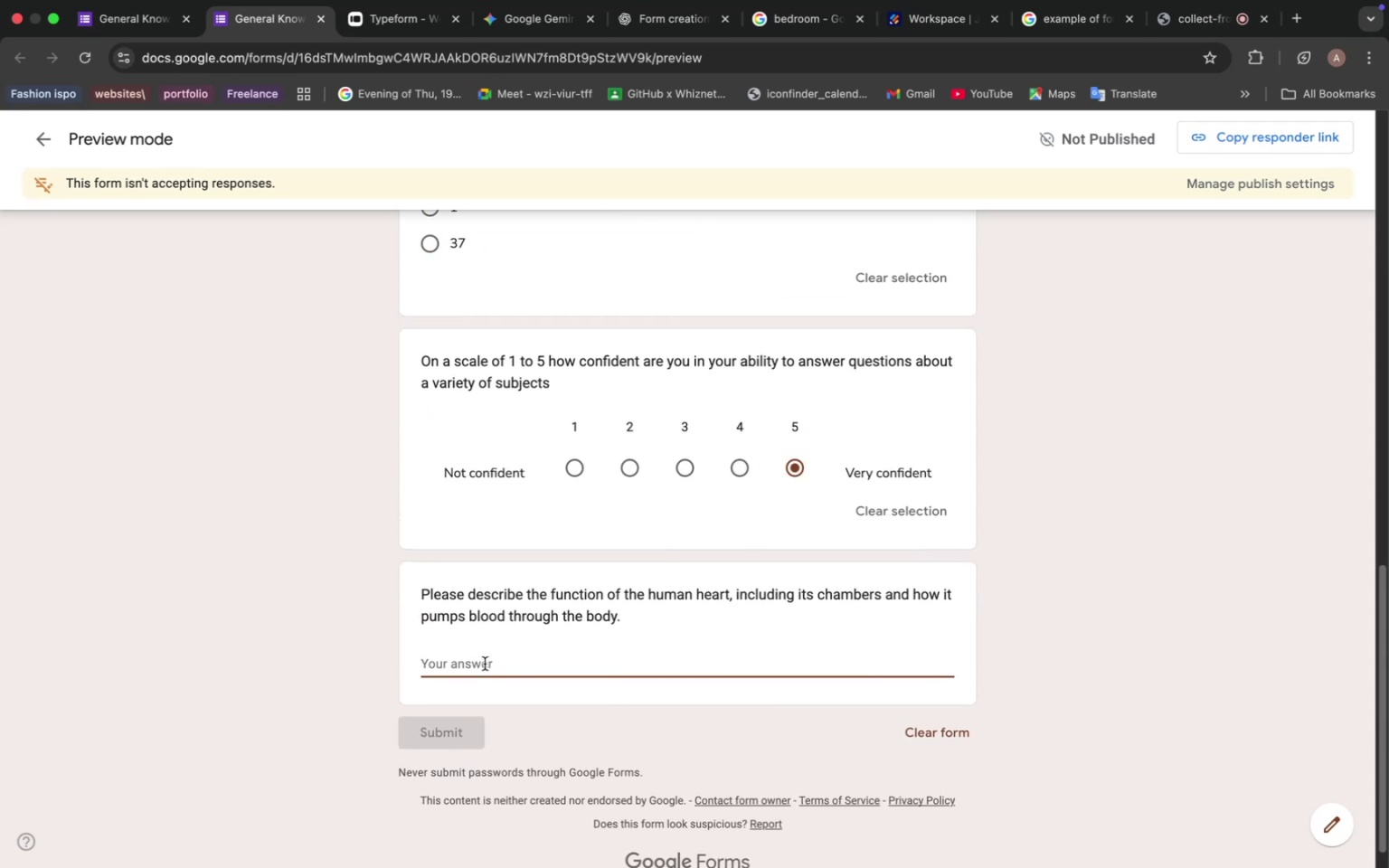 
type(Excersi)
key(Backspace)
key(Backspace)
type(cise )
 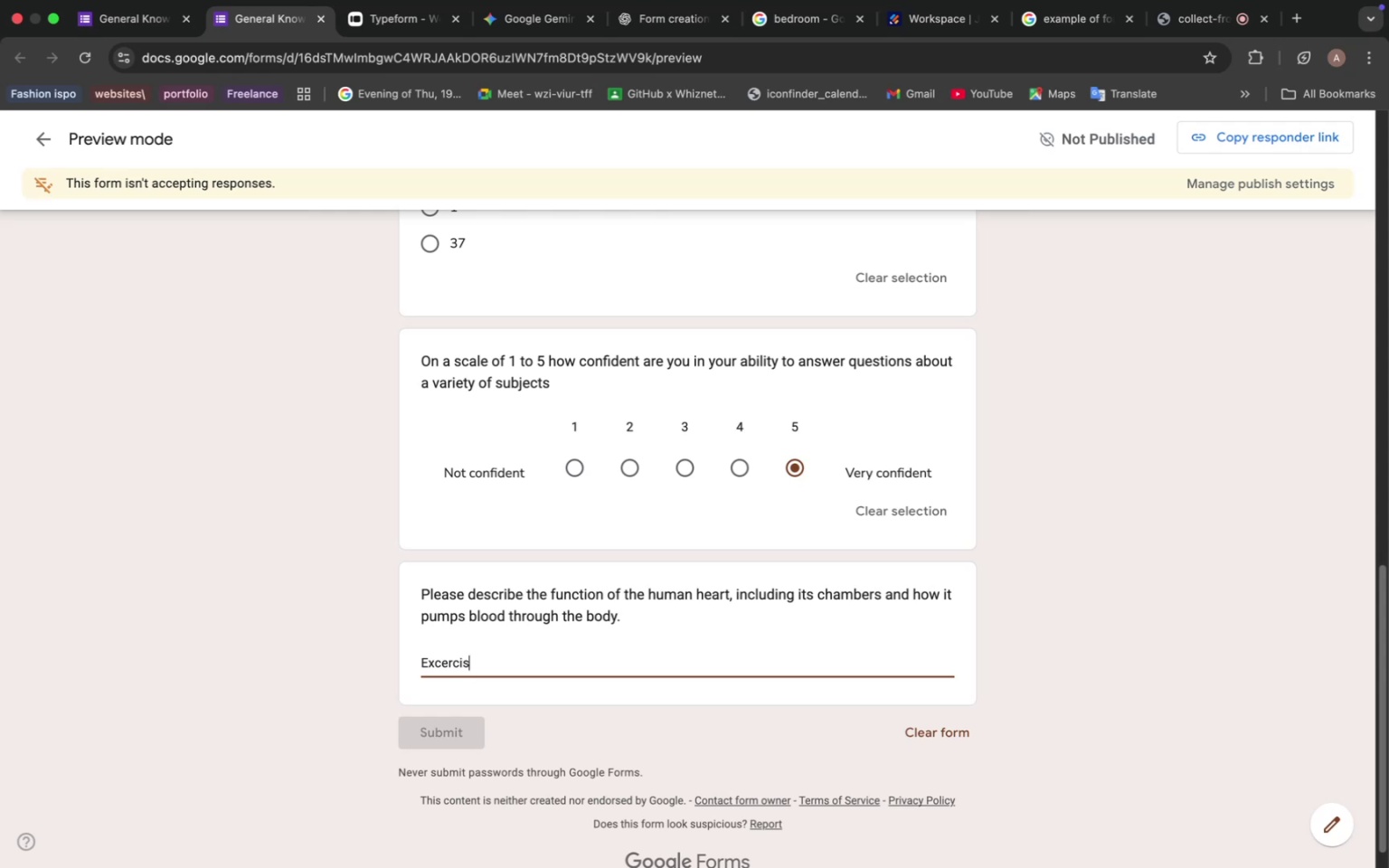 
hold_key(key=Backspace, duration=1.41)
 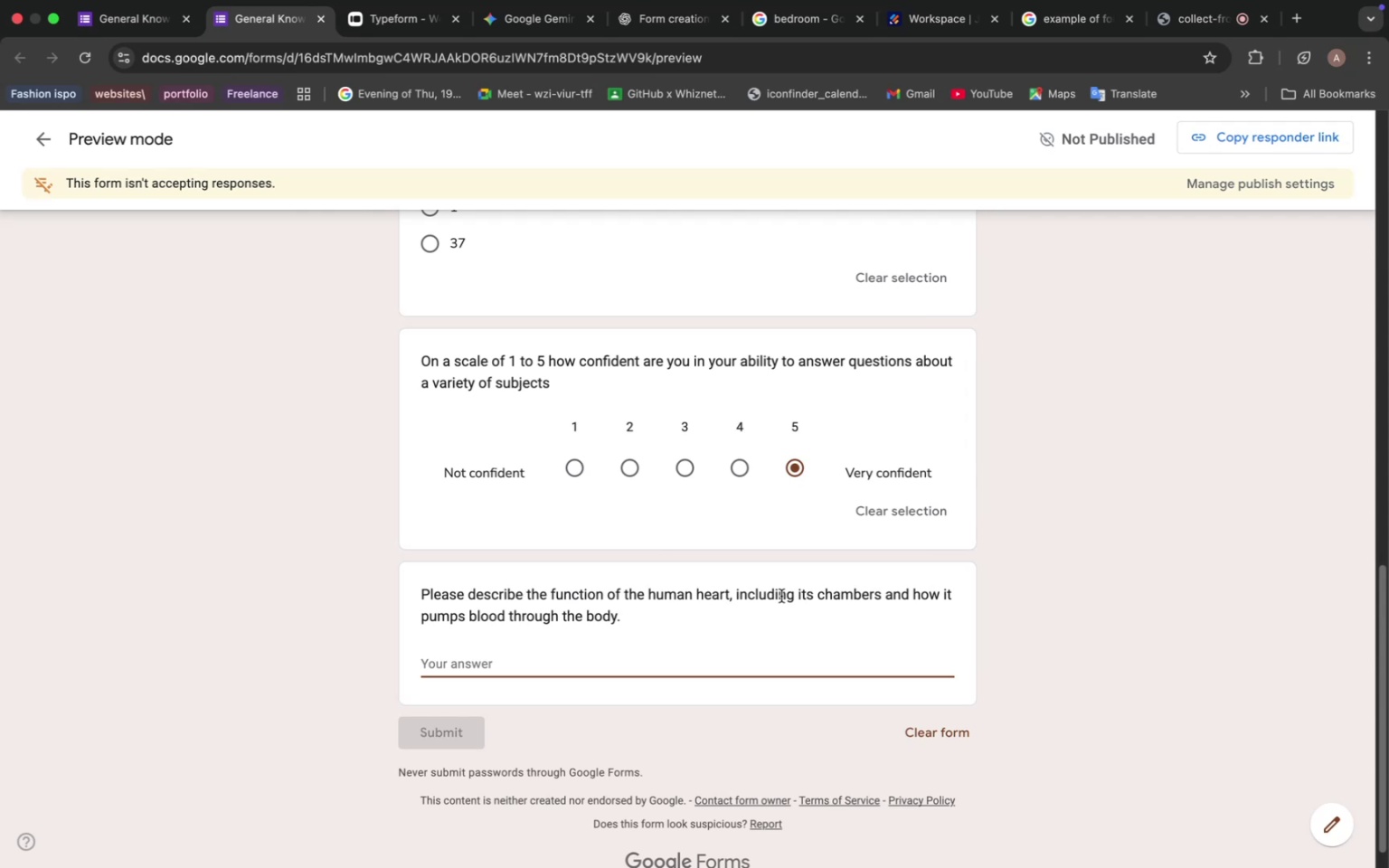 
wait(21.68)
 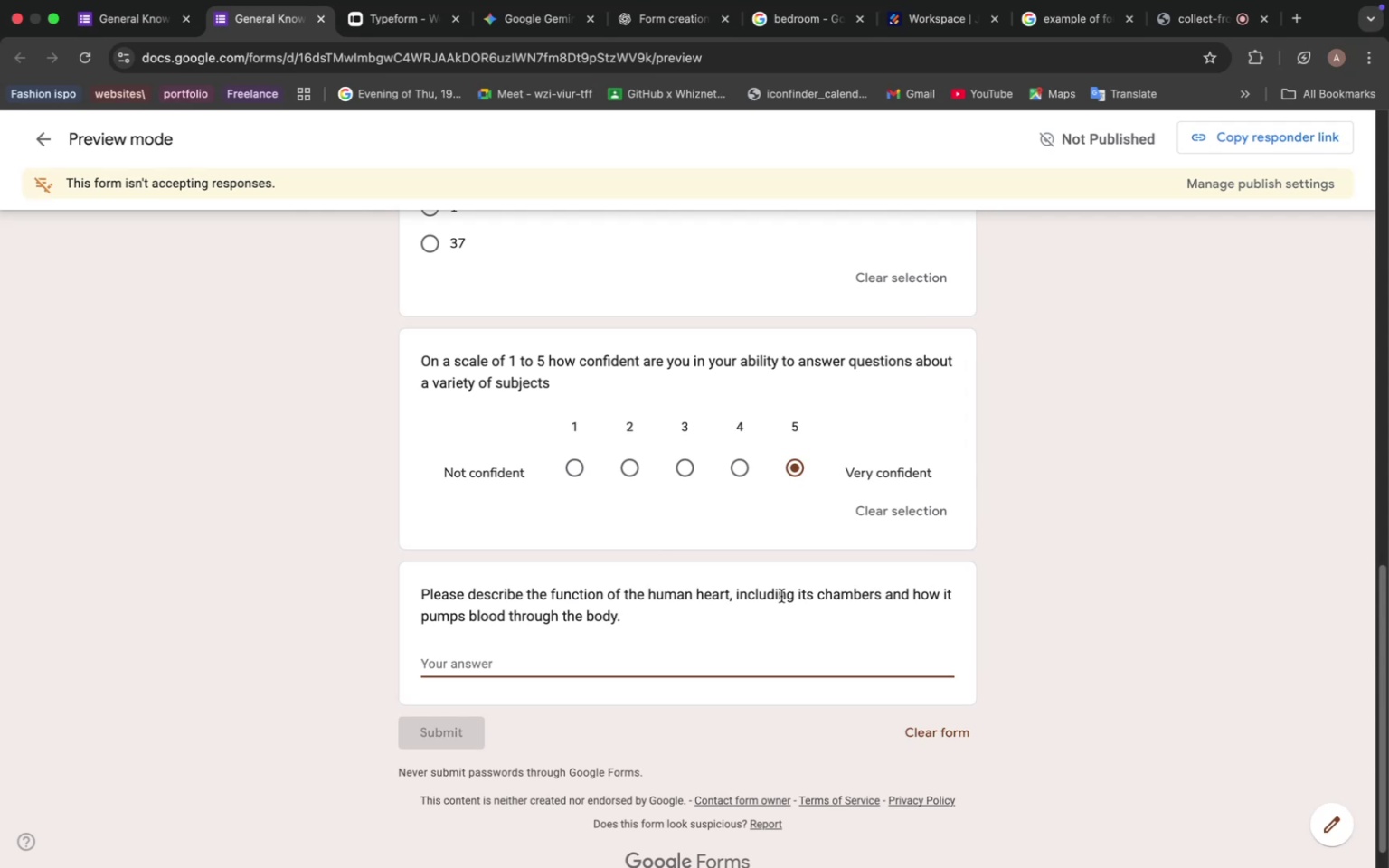 
scroll: coordinate [736, 603], scroll_direction: up, amount: 51.0
 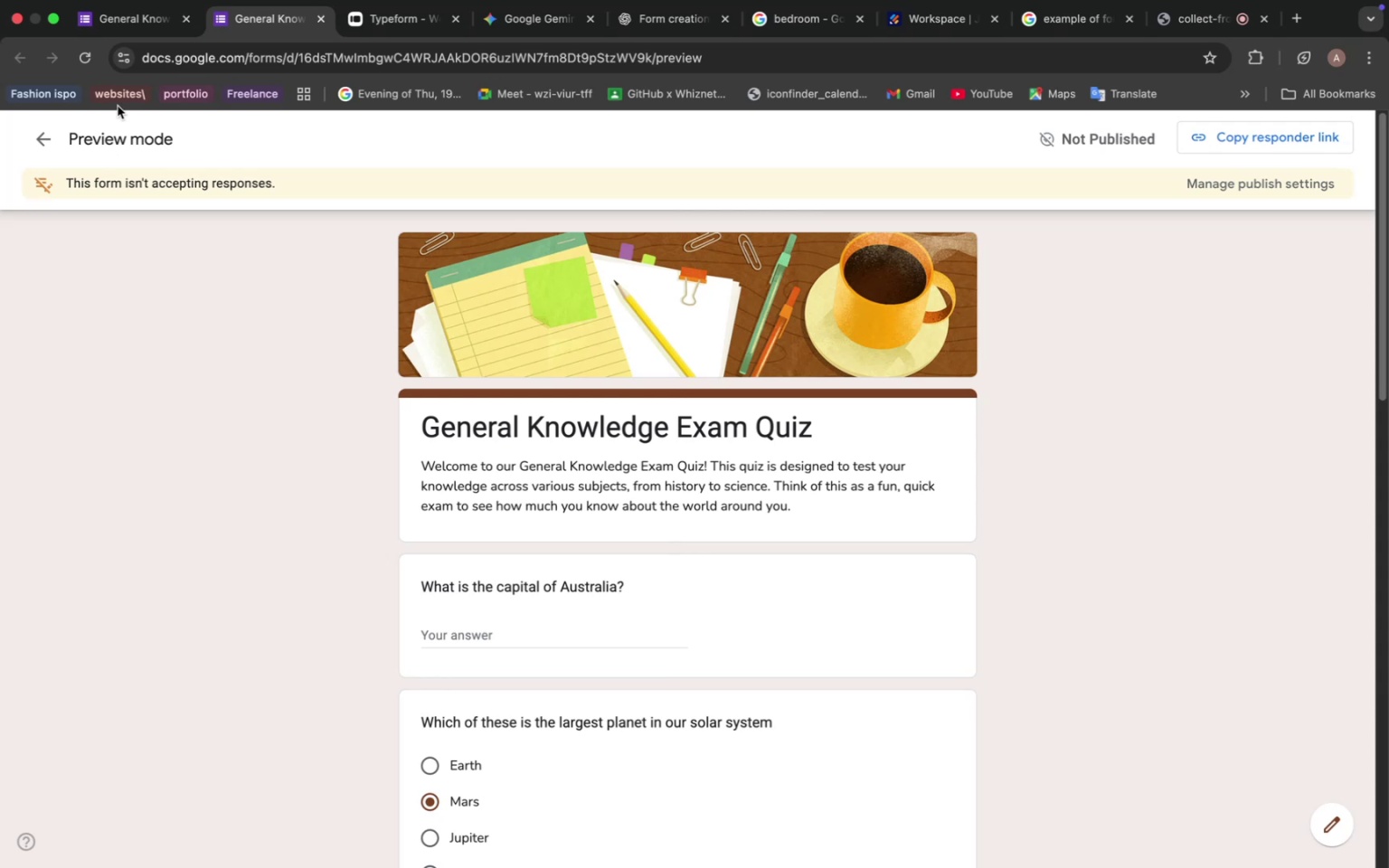 
wait(5.39)
 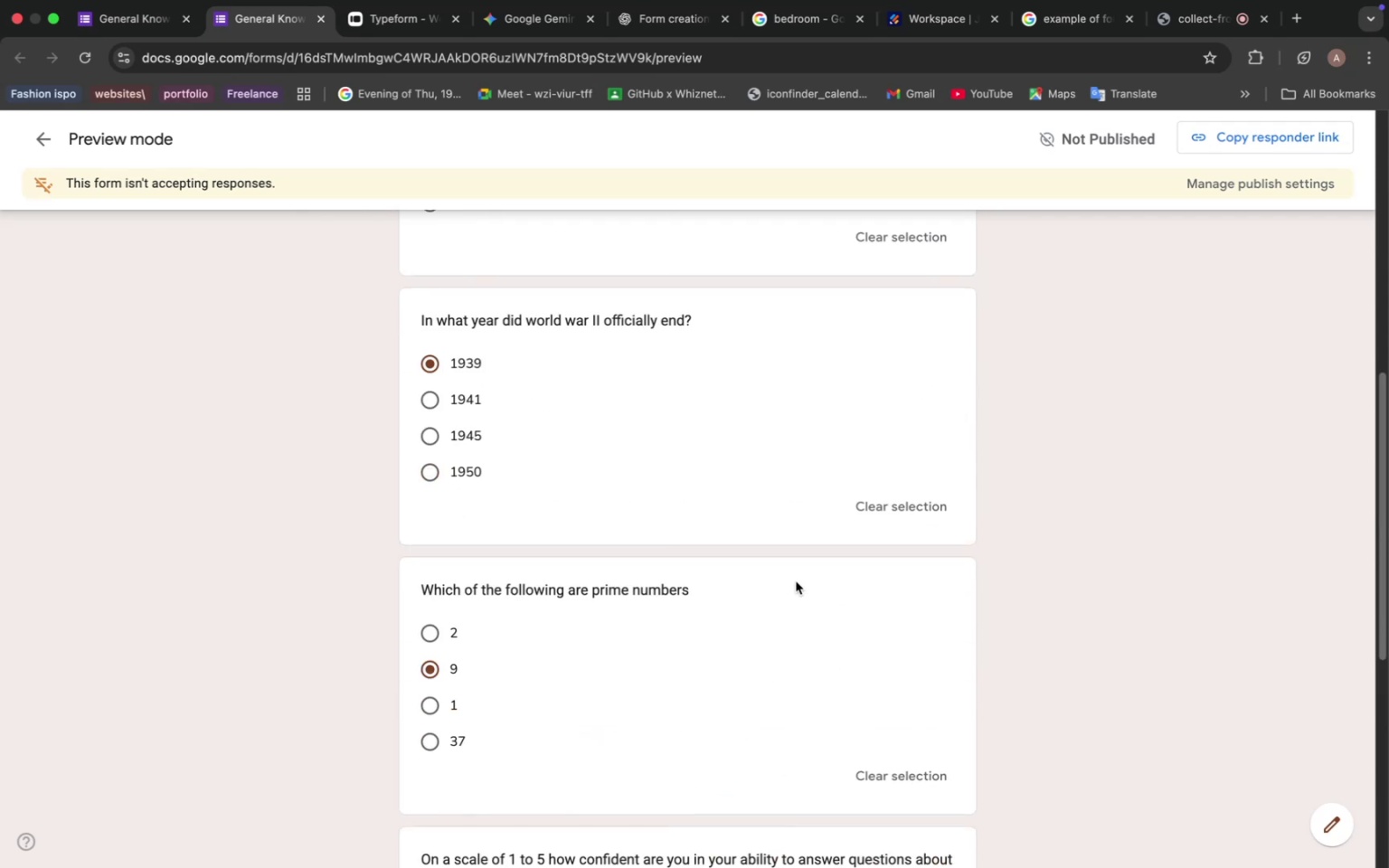 
left_click([739, 336])
 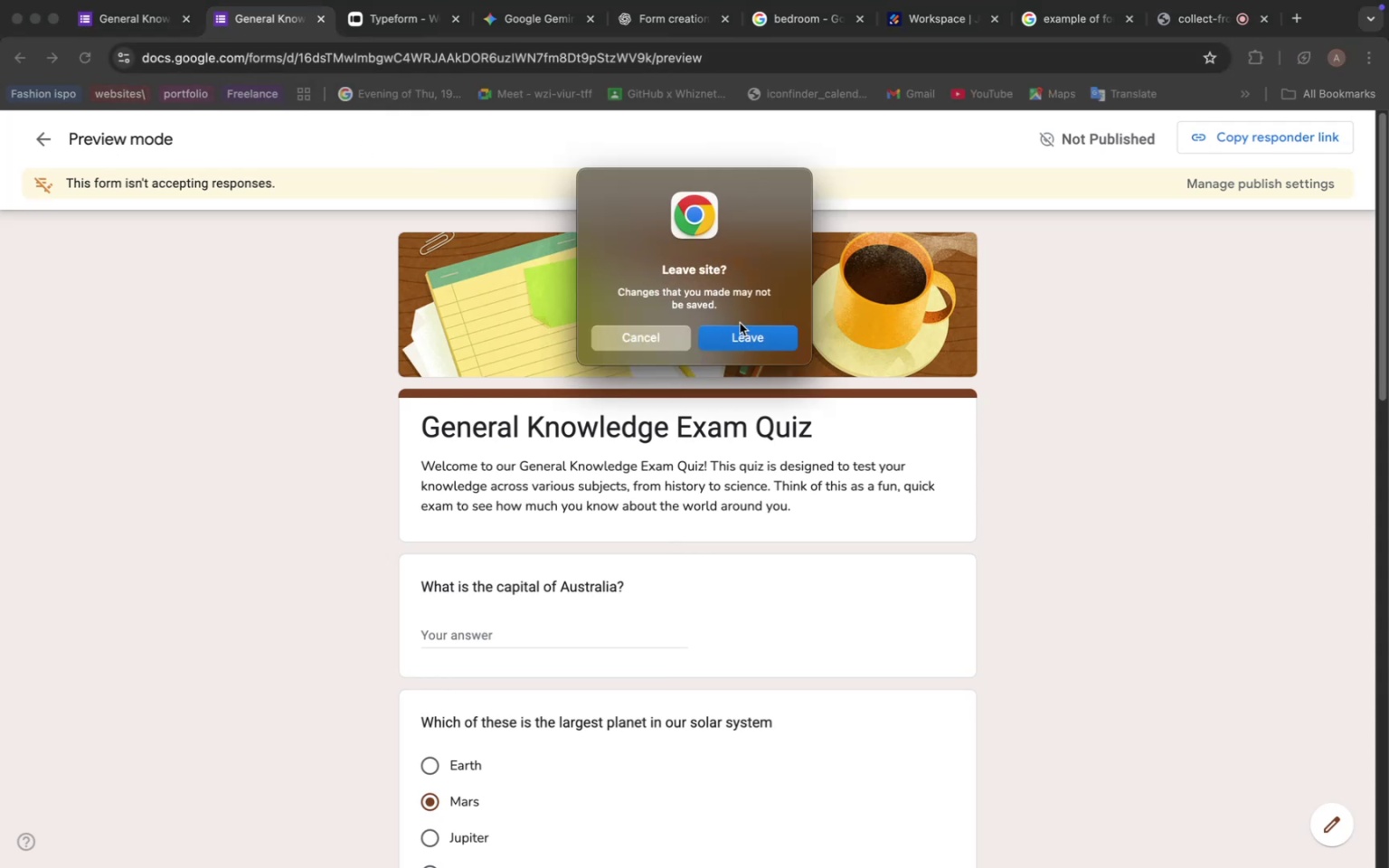 
left_click([40, 144])
 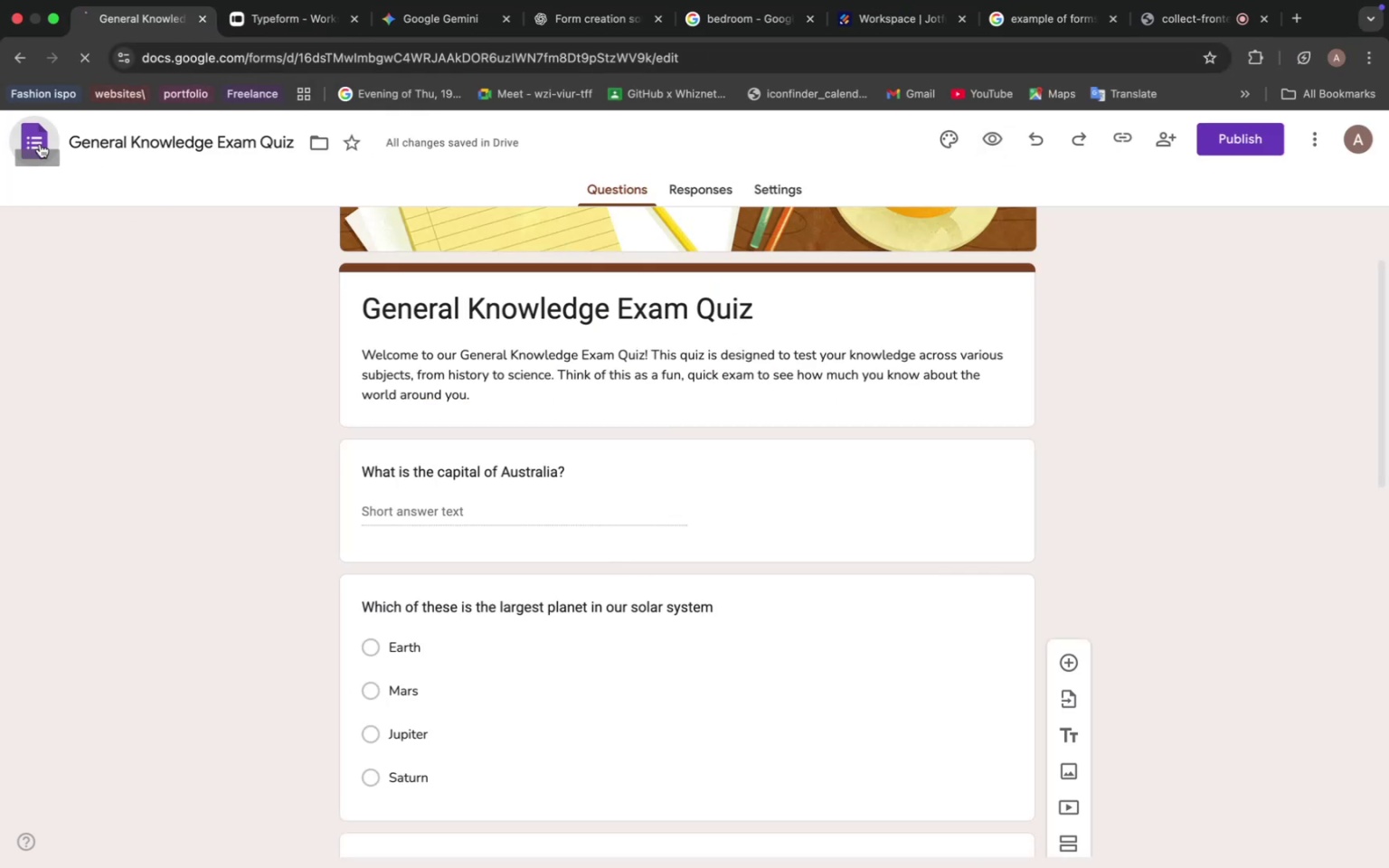 
left_click([279, 571])
 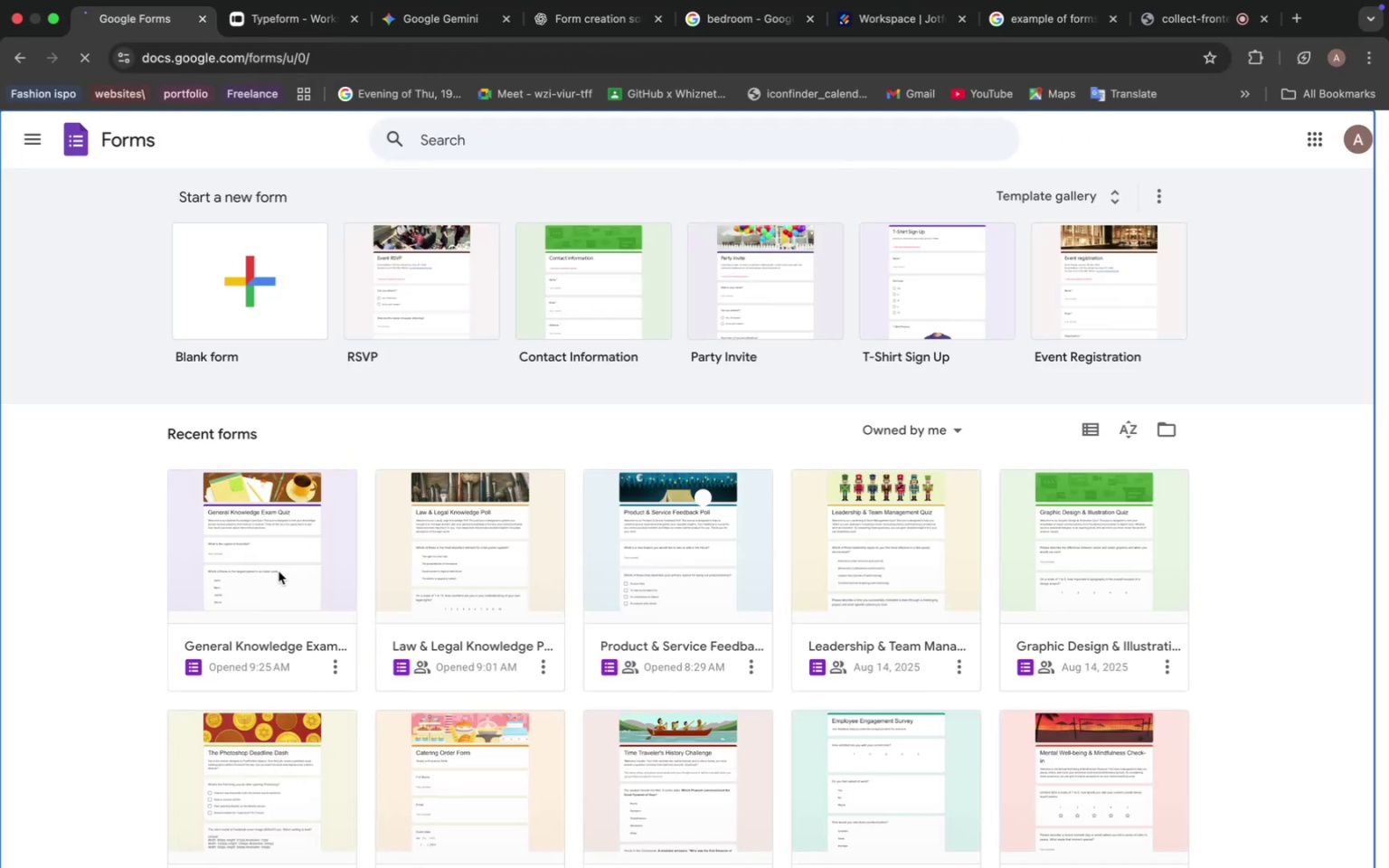 
left_click([1247, 136])
 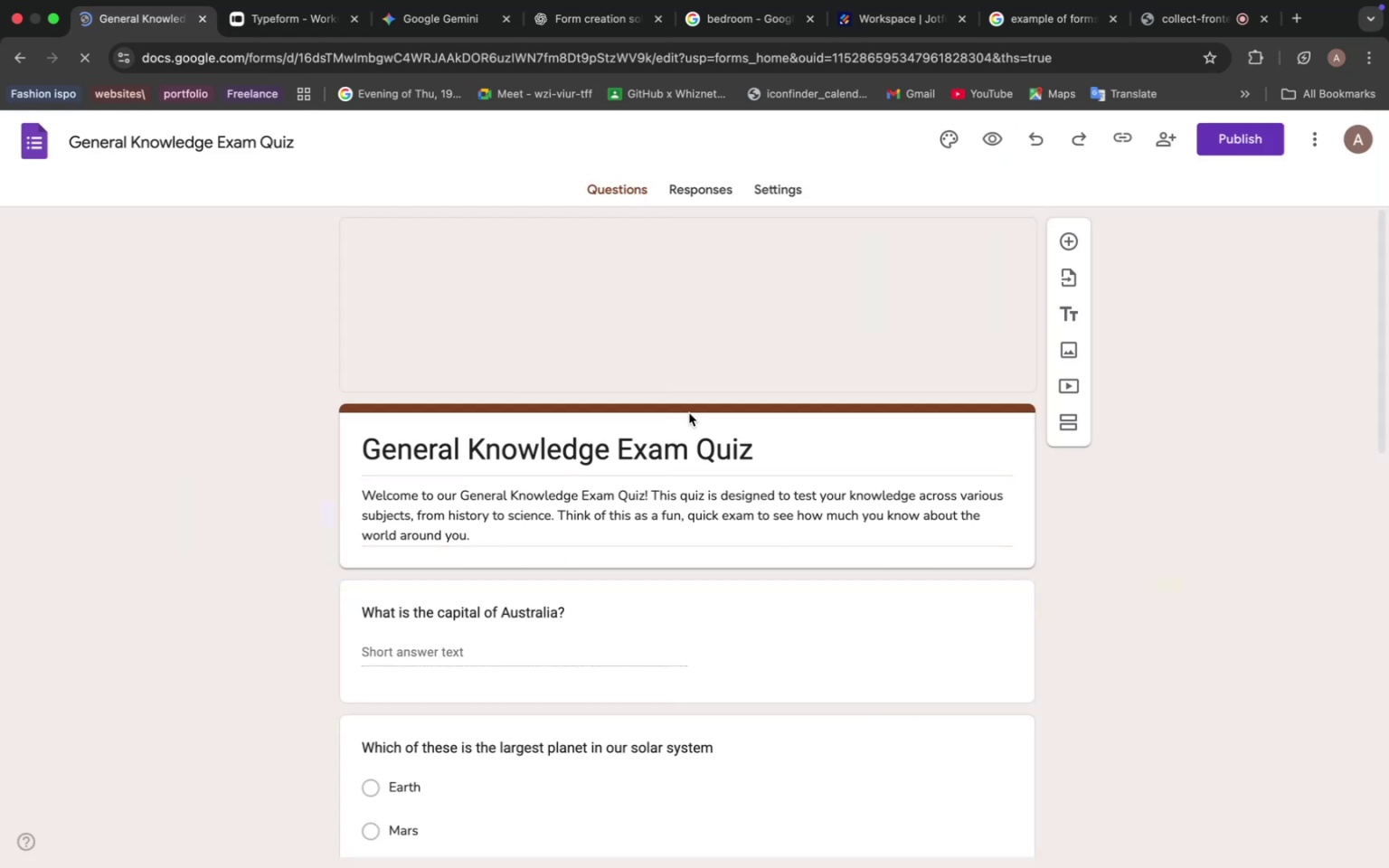 
left_click([877, 424])
 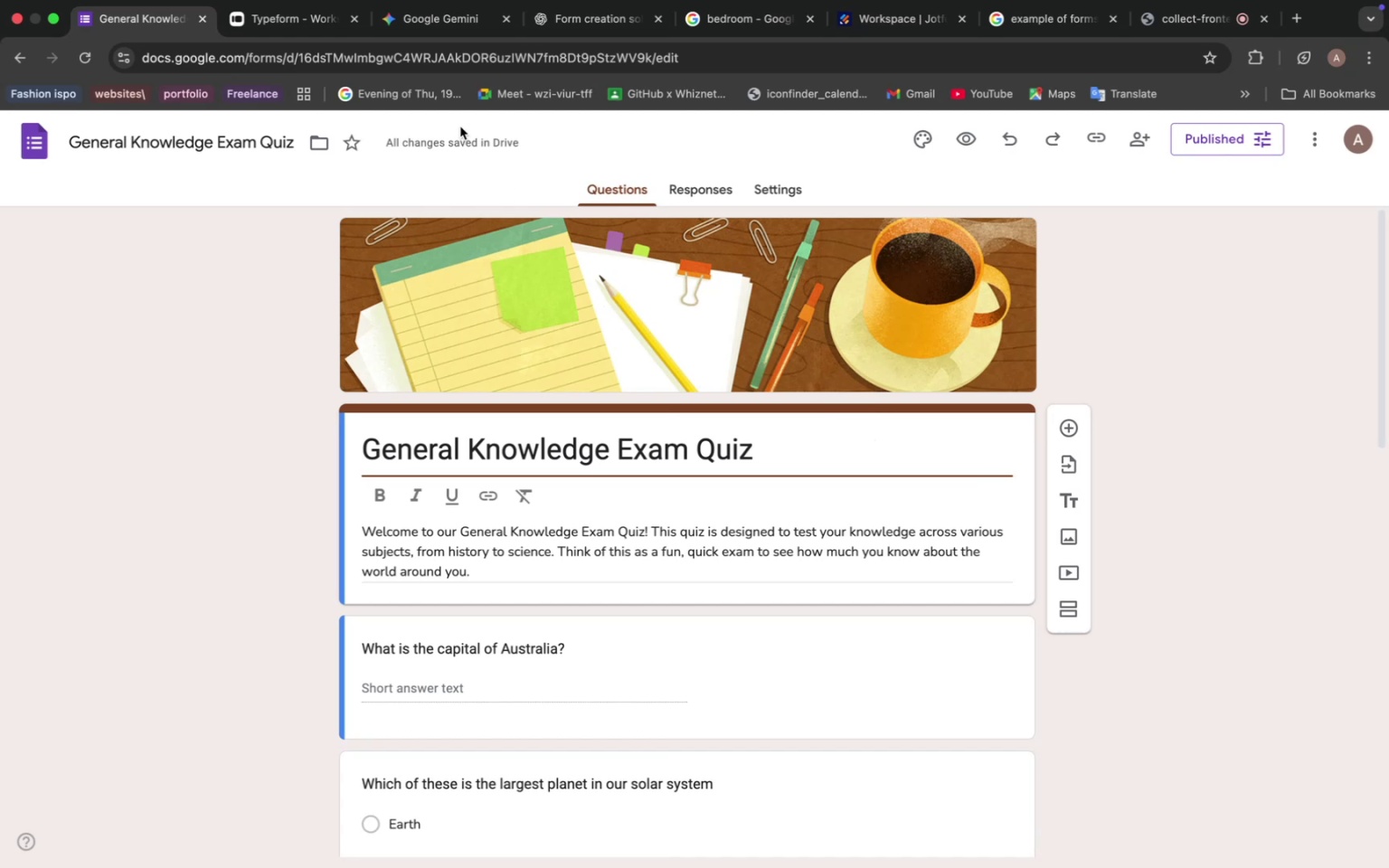 
wait(20.93)
 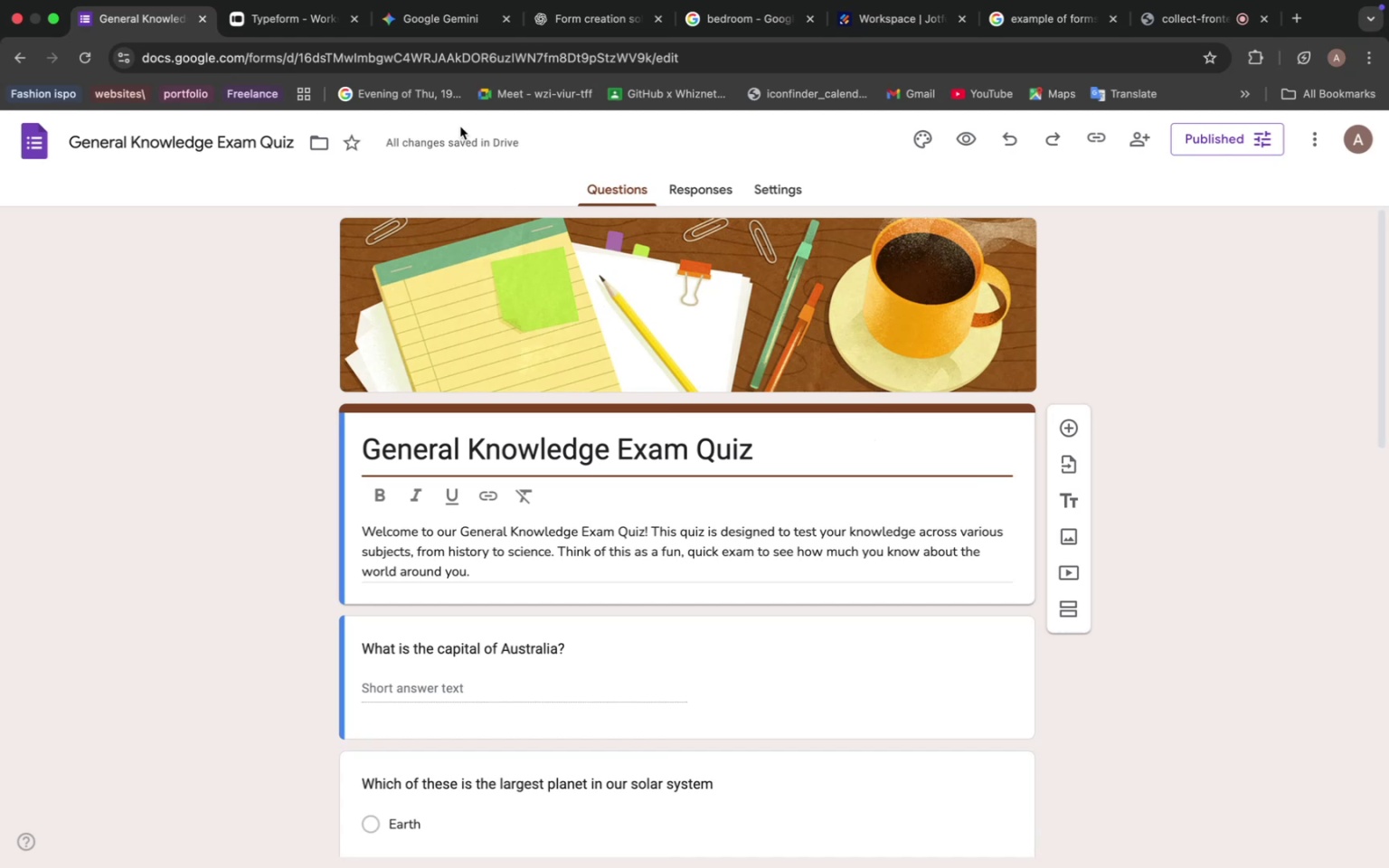 
left_click([38, 148])
 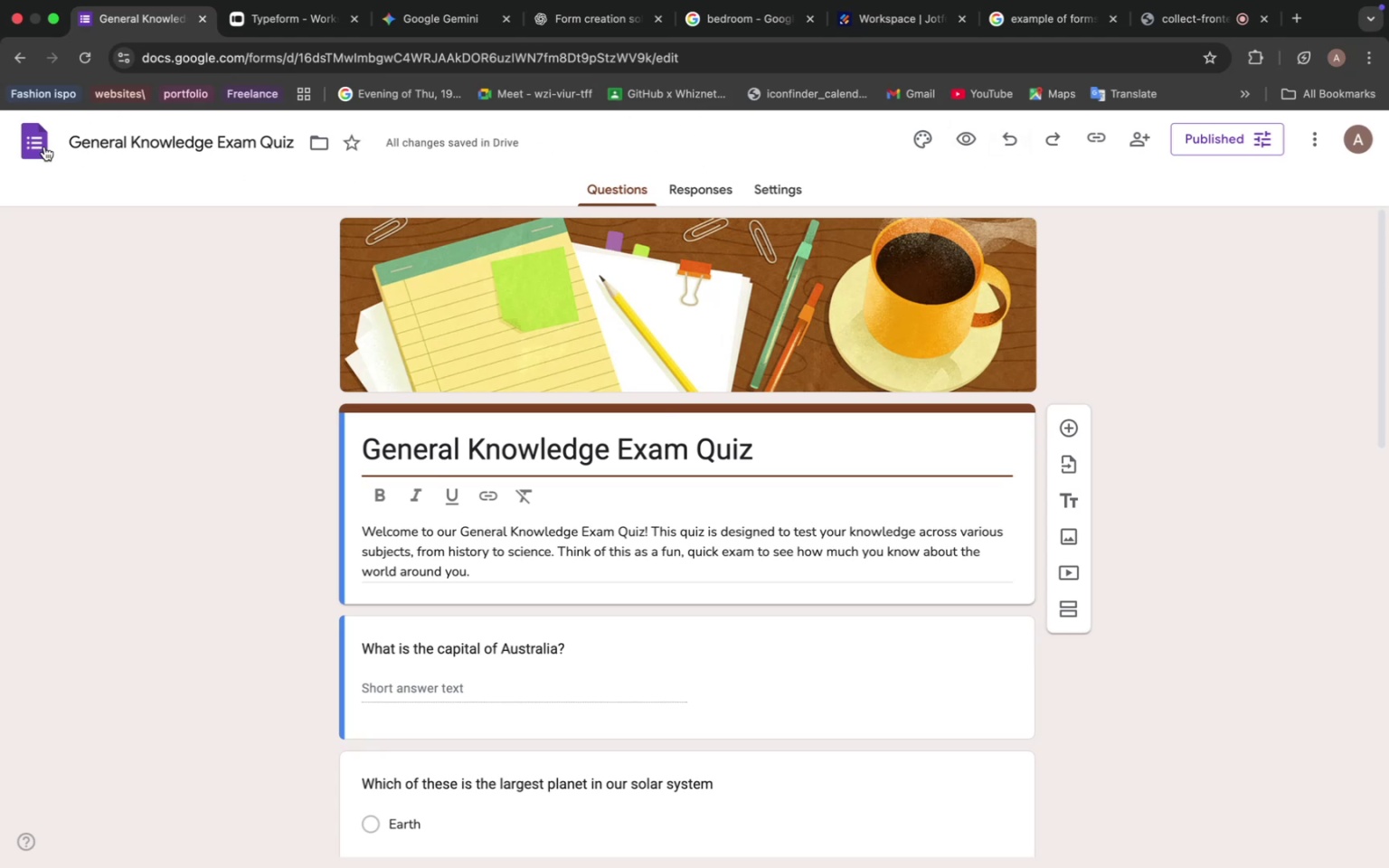 
scroll: coordinate [550, 320], scroll_direction: down, amount: 20.0
 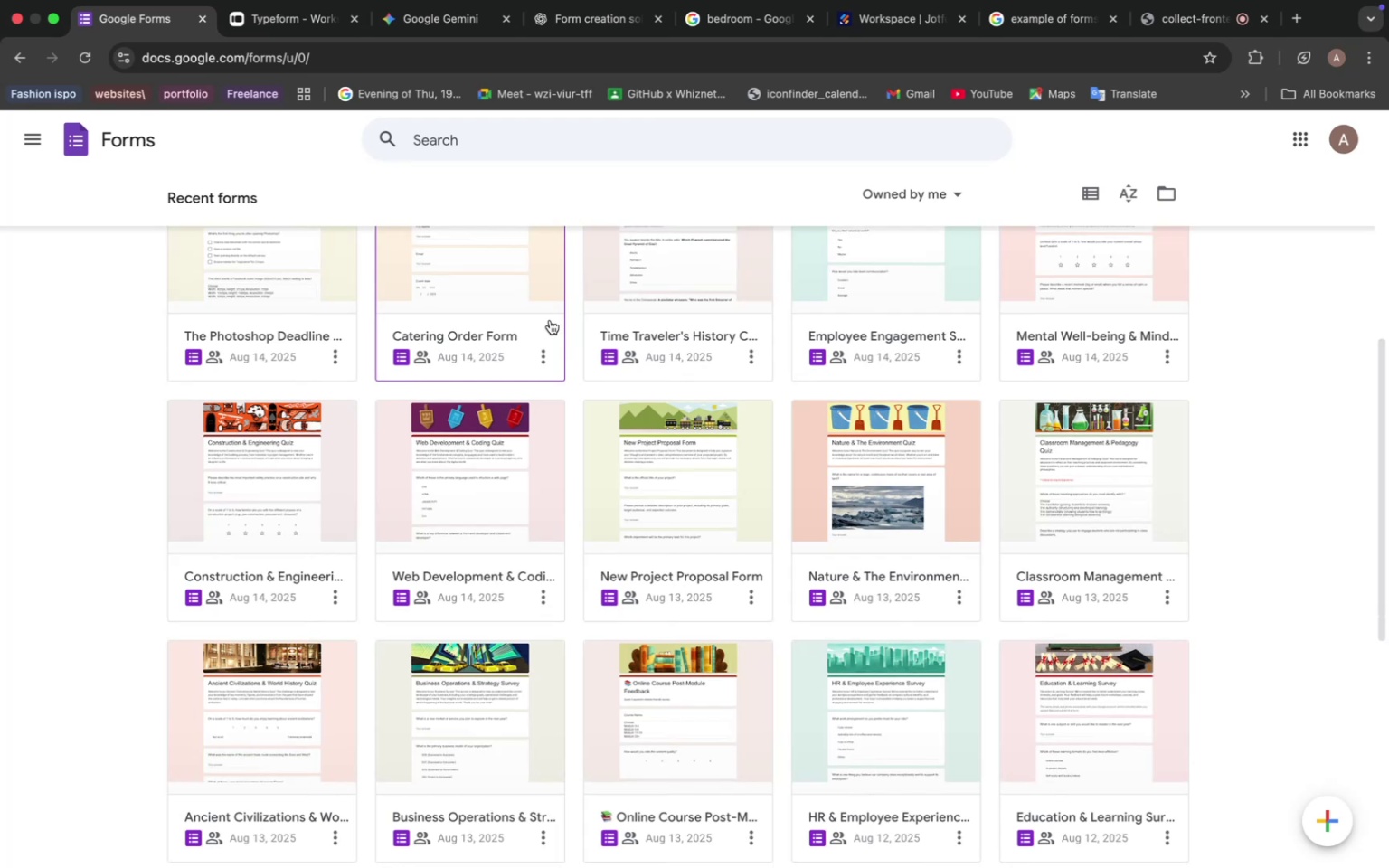 
scroll: coordinate [553, 333], scroll_direction: up, amount: 31.0
 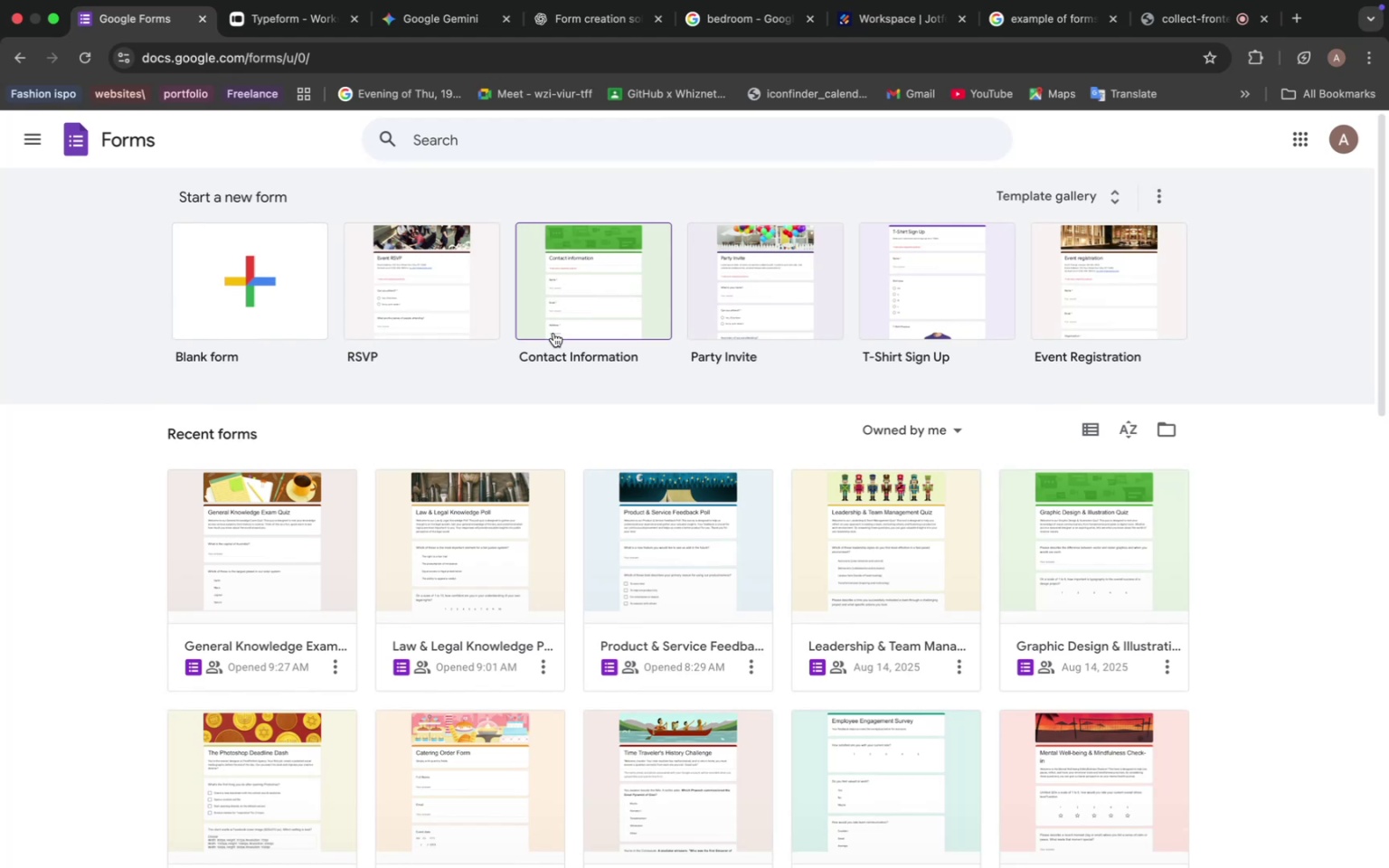 
left_click([443, 18])
 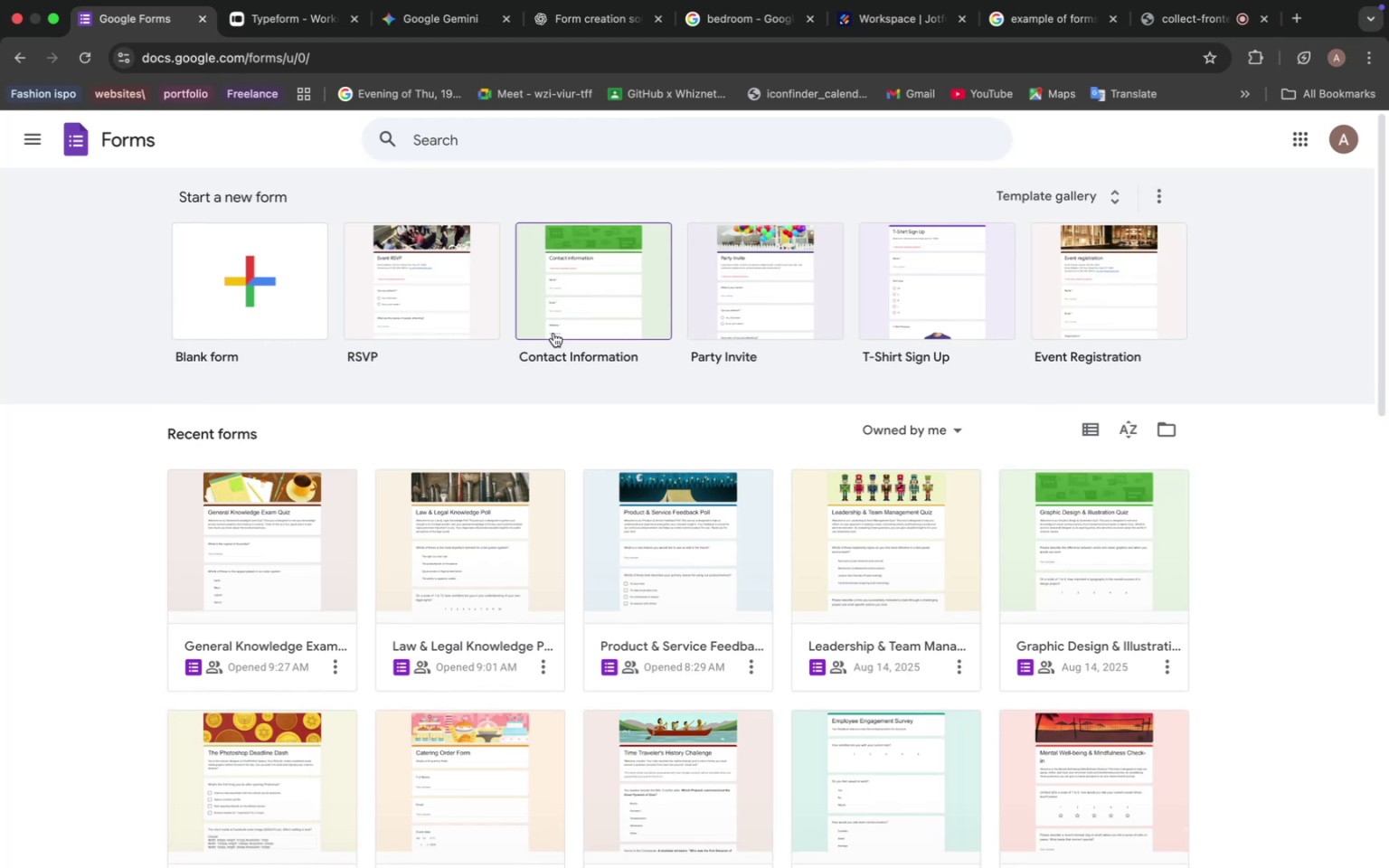 
scroll: coordinate [834, 533], scroll_direction: down, amount: 19.0
 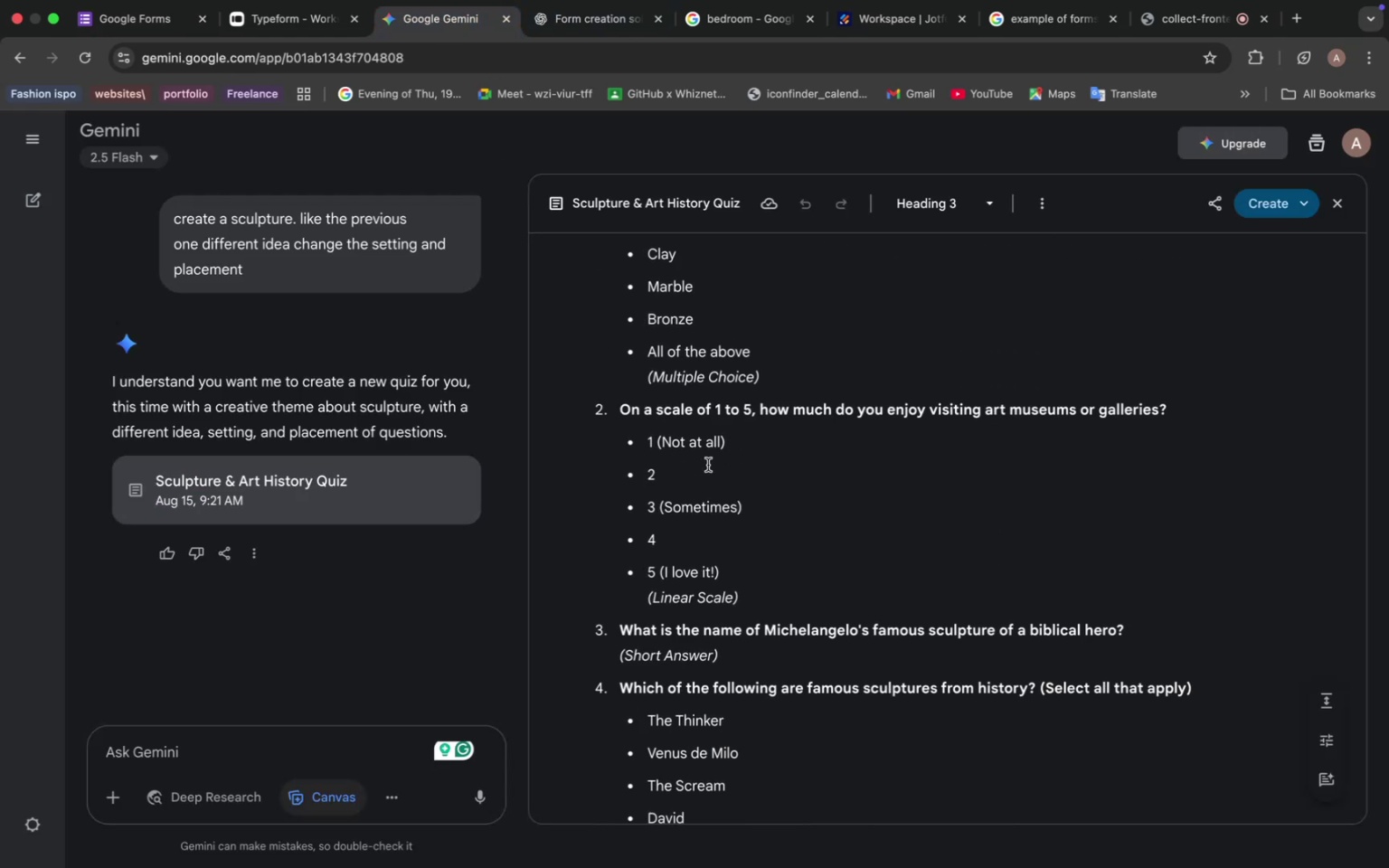 
scroll: coordinate [801, 522], scroll_direction: up, amount: 20.0
 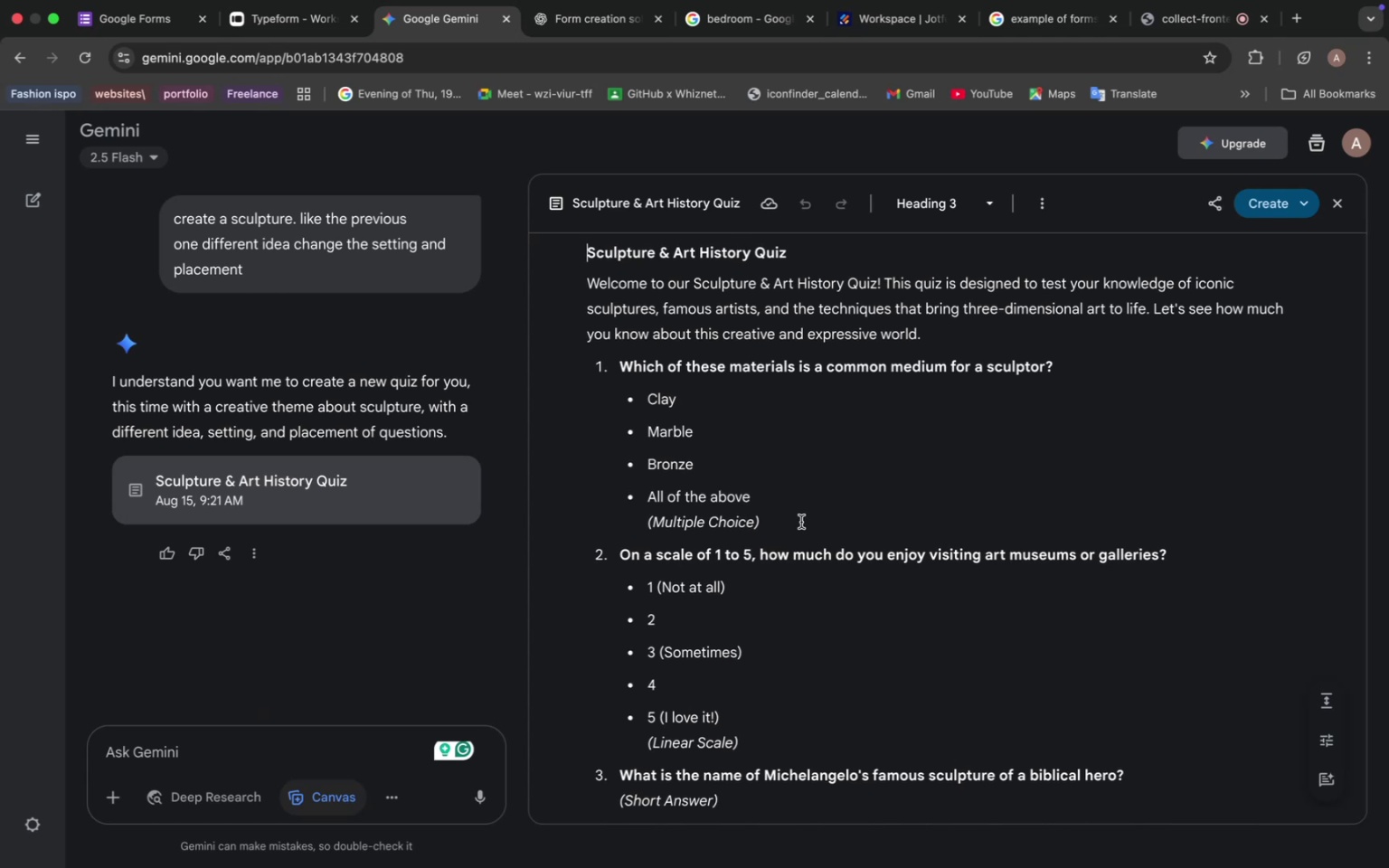 
left_click_drag(start_coordinate=[587, 292], to_coordinate=[816, 295])
 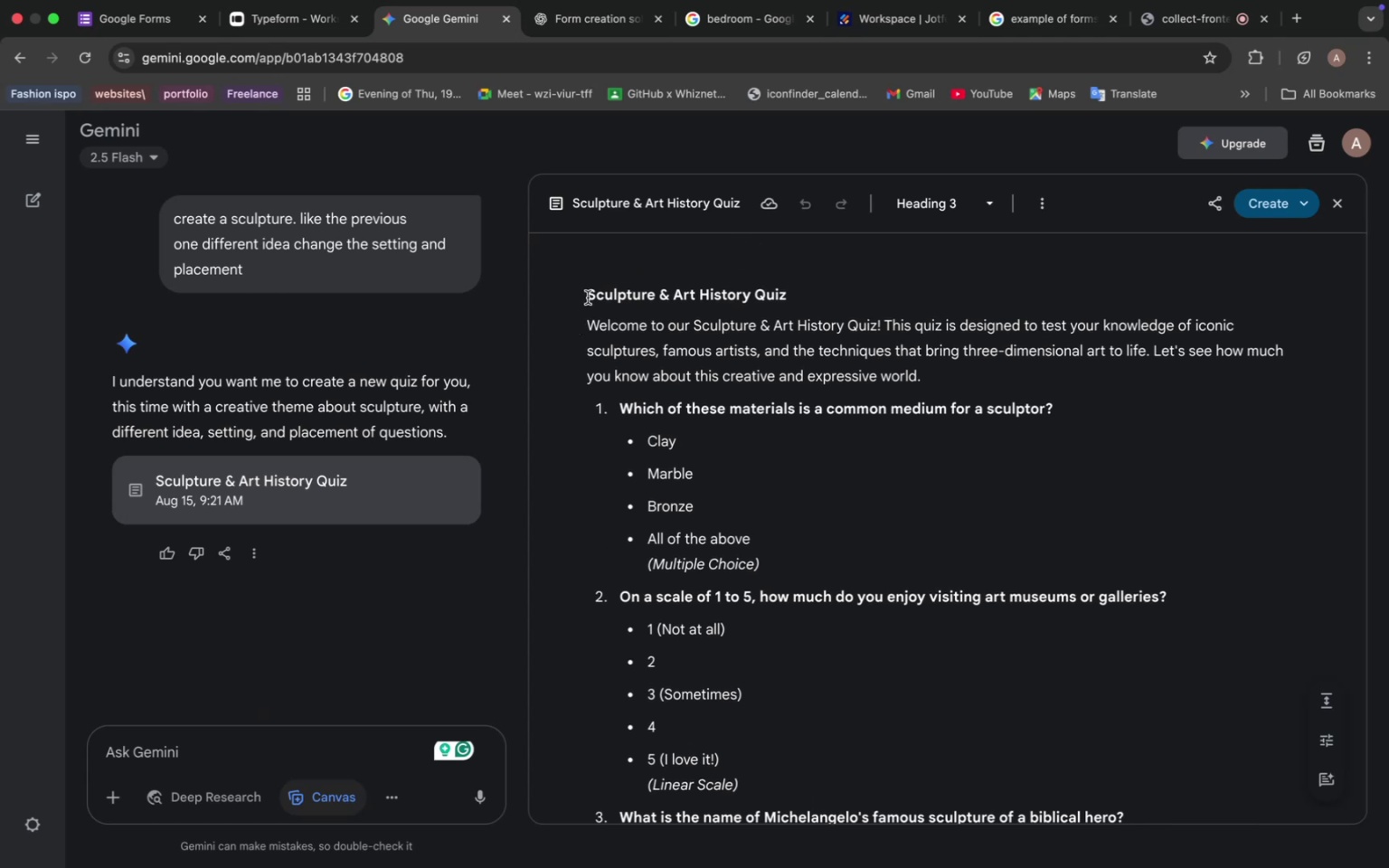 
key(Meta+C)
 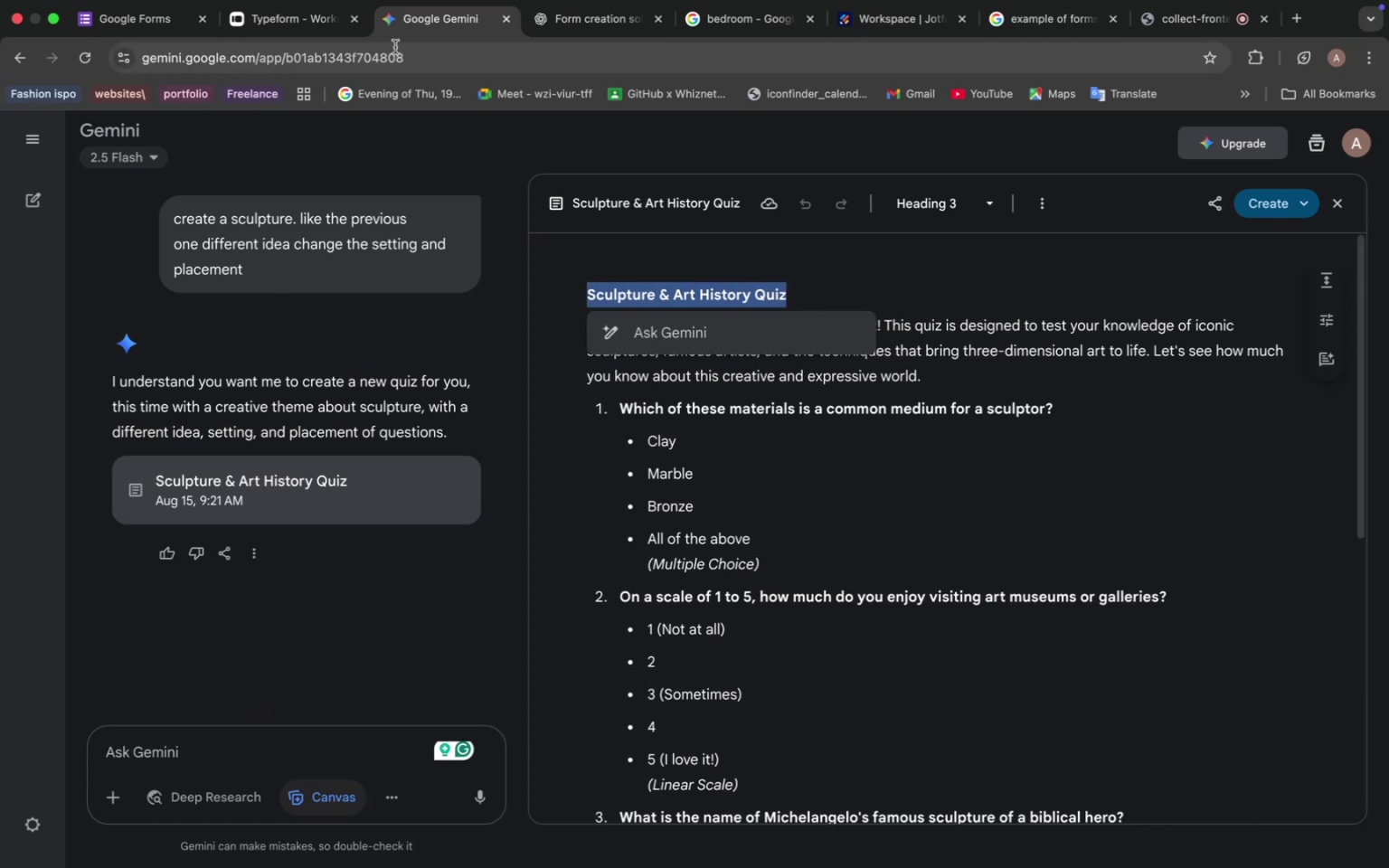 
left_click([137, 314])
 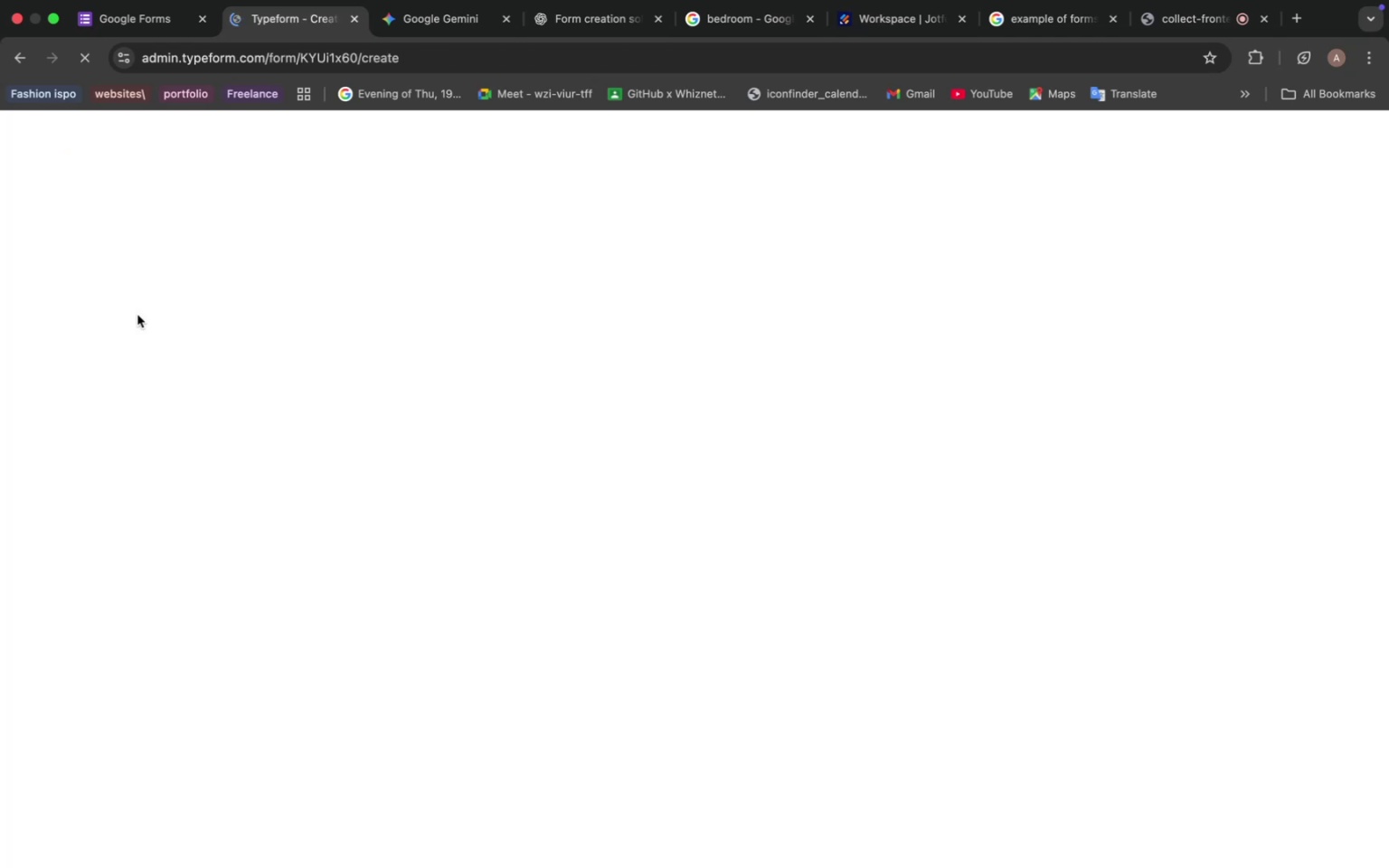 
wait(7.44)
 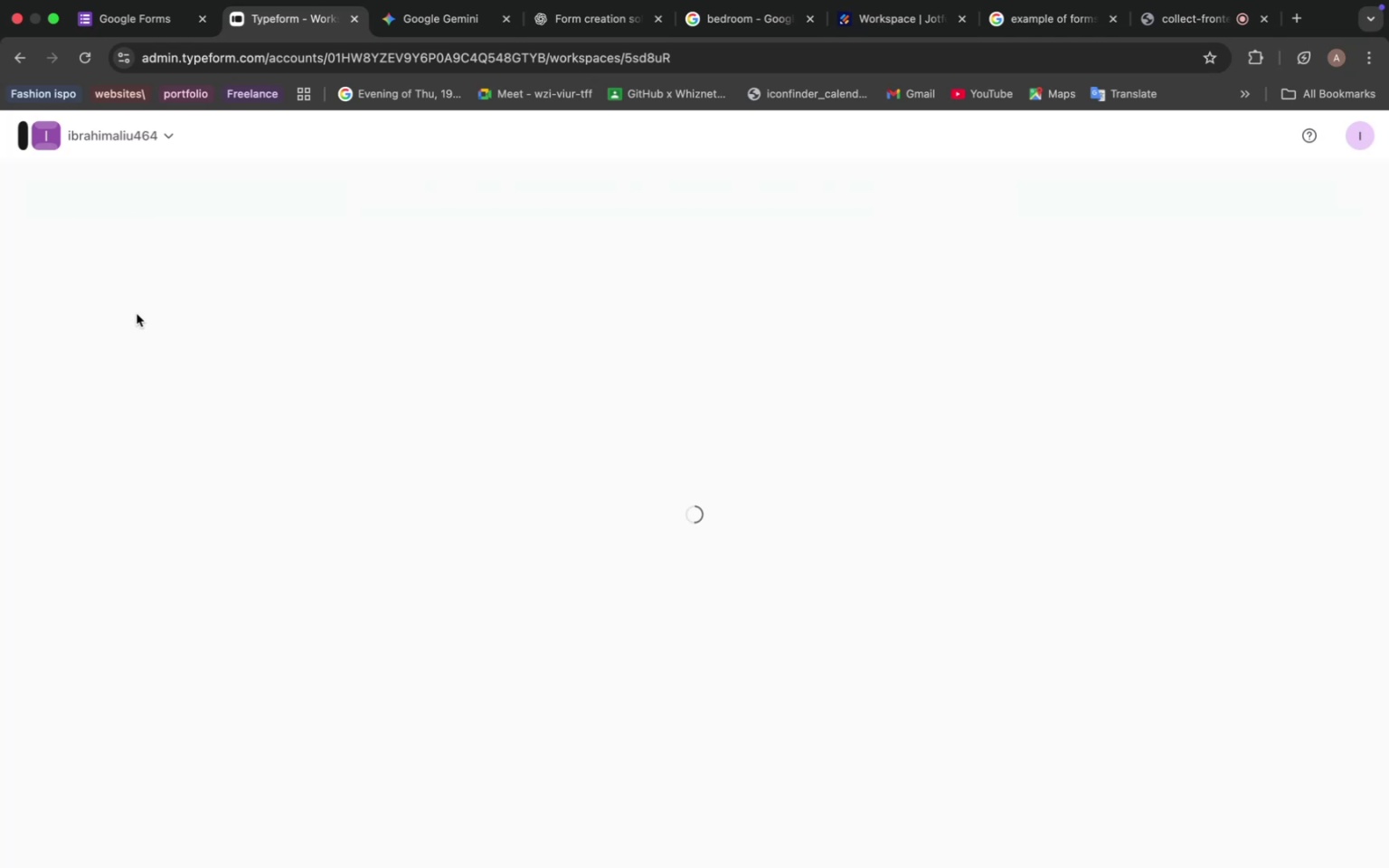 
left_click([373, 508])
 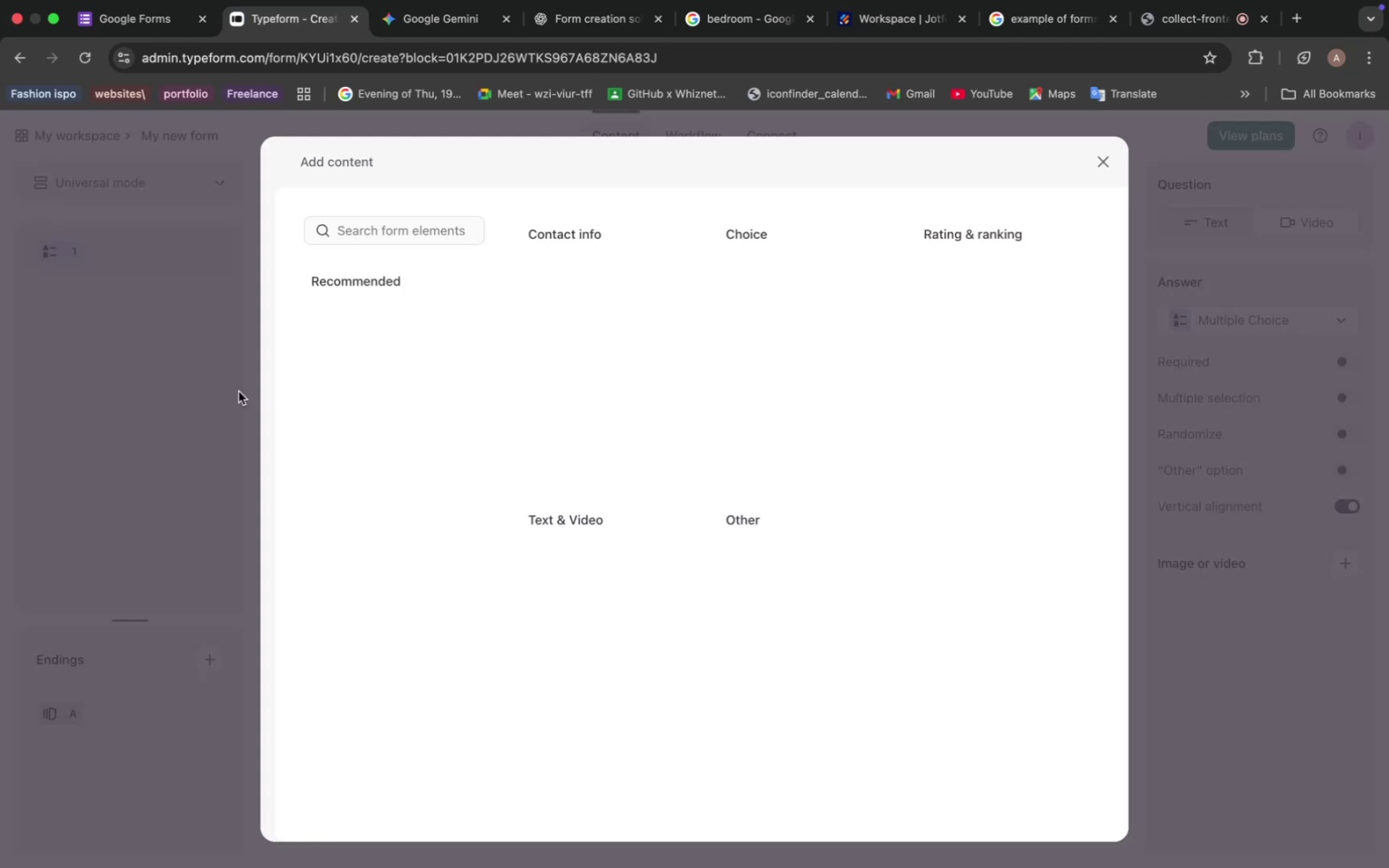 
left_click([991, 550])
 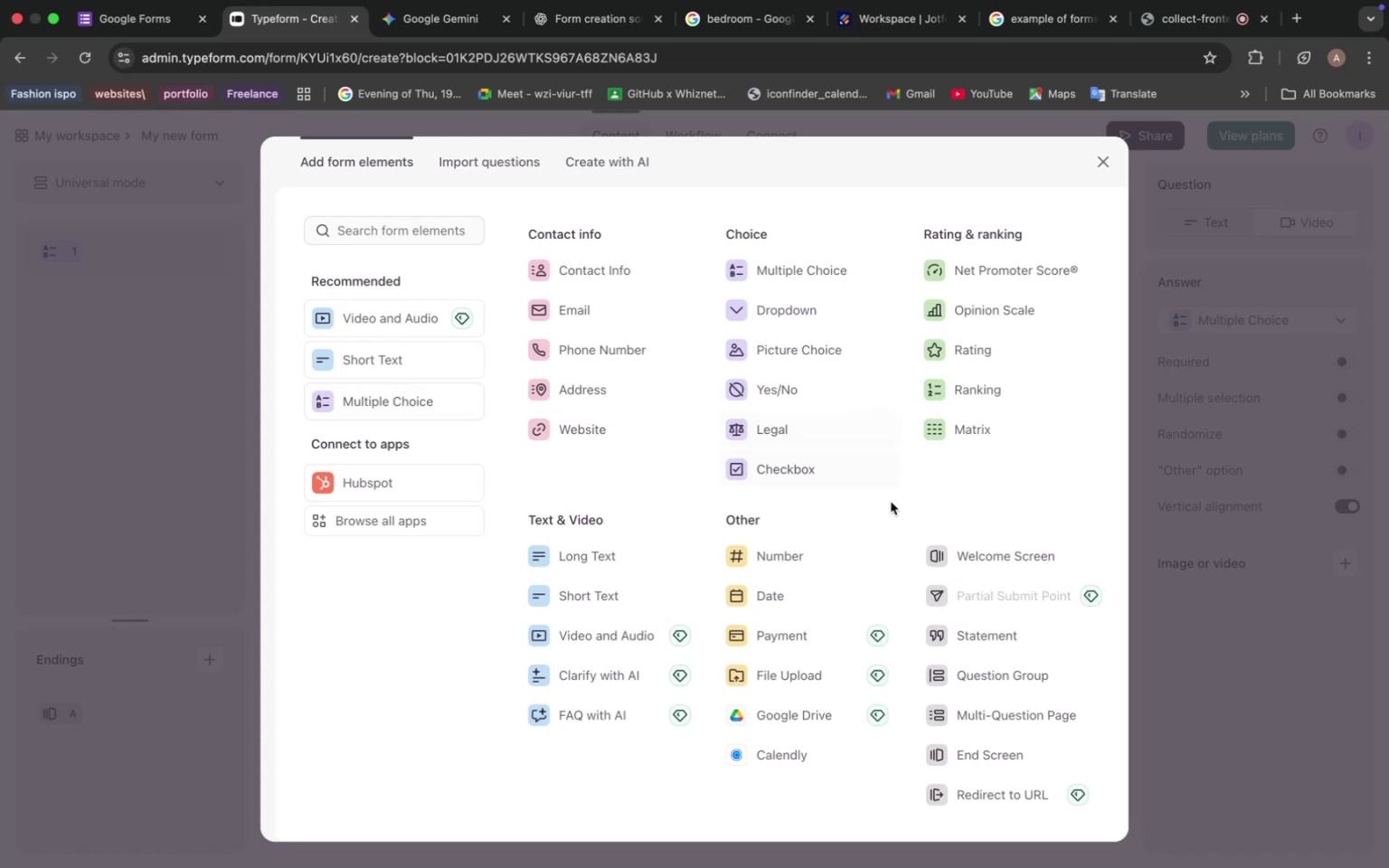 
key(Meta+V)
 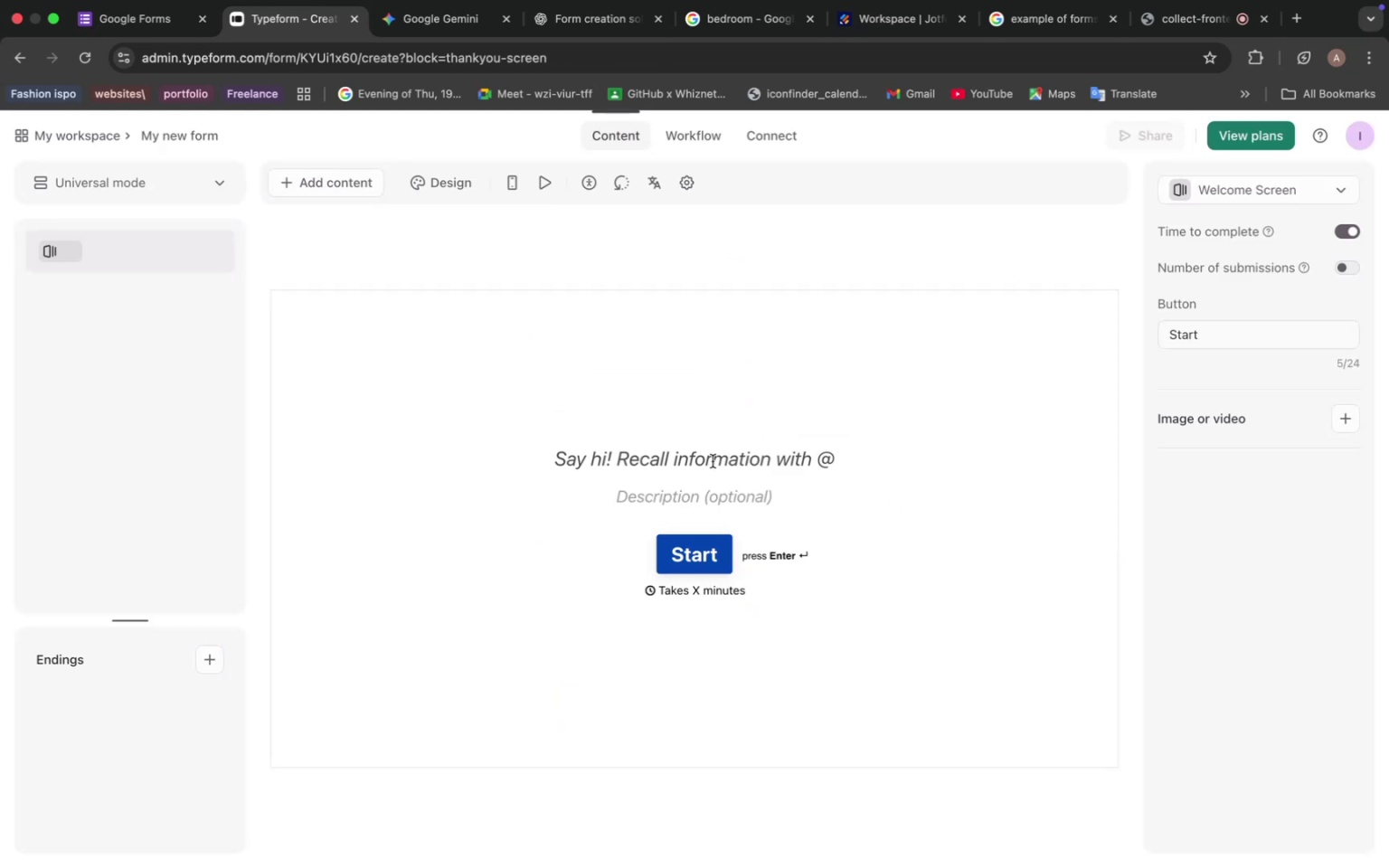 
left_click([675, 456])
 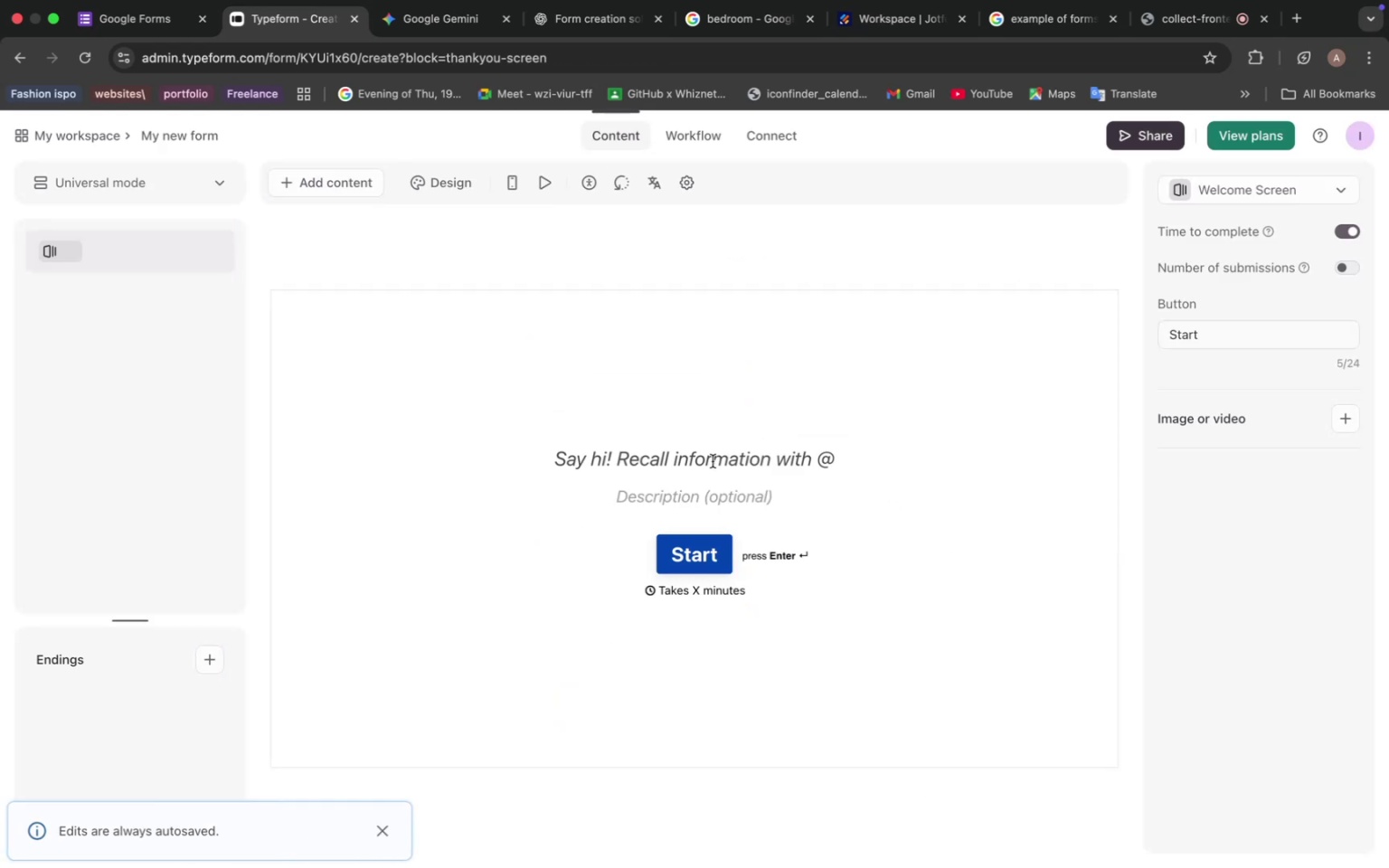 
key(Meta+V)
 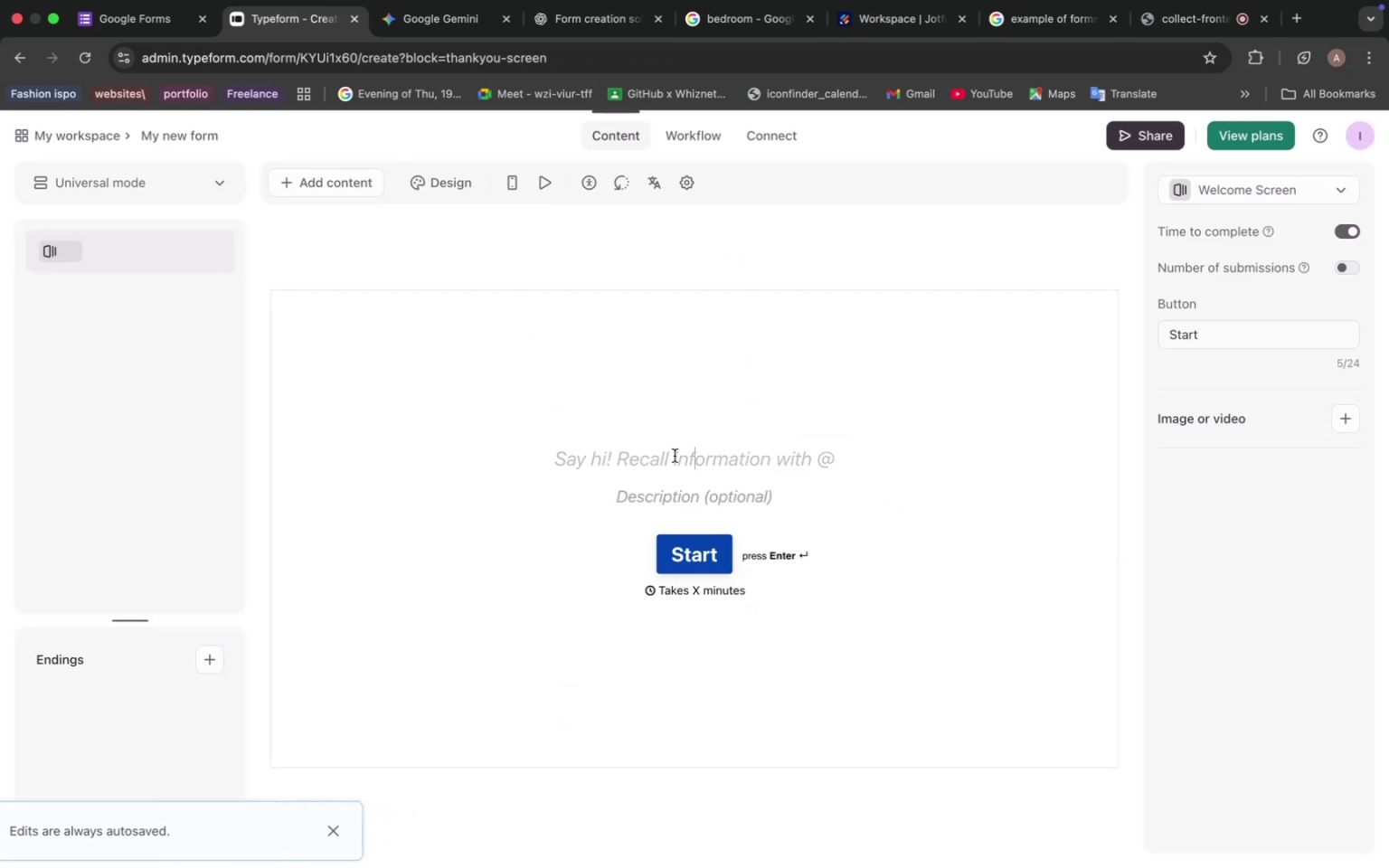 
left_click([194, 143])
 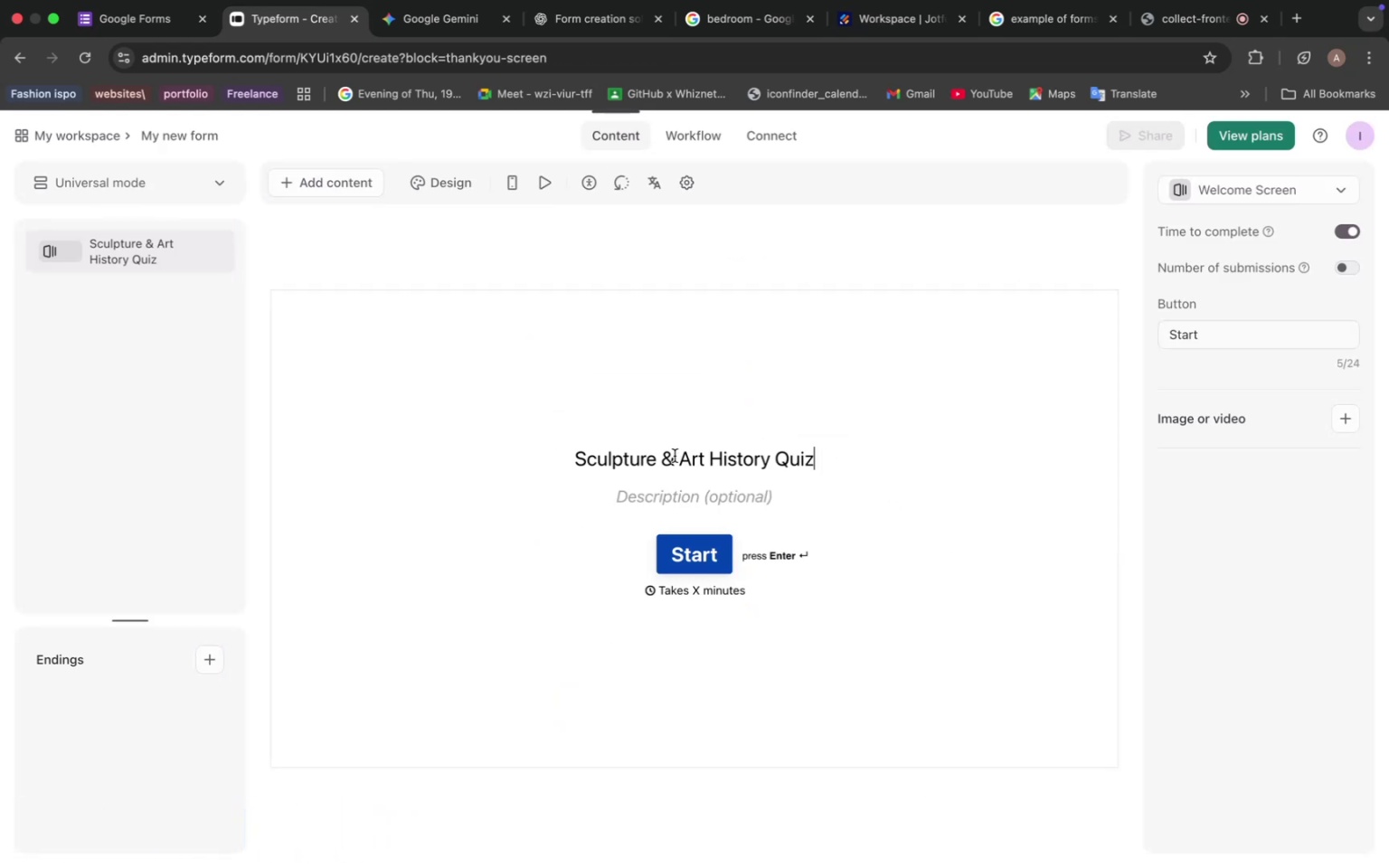 
key(Meta+V)
 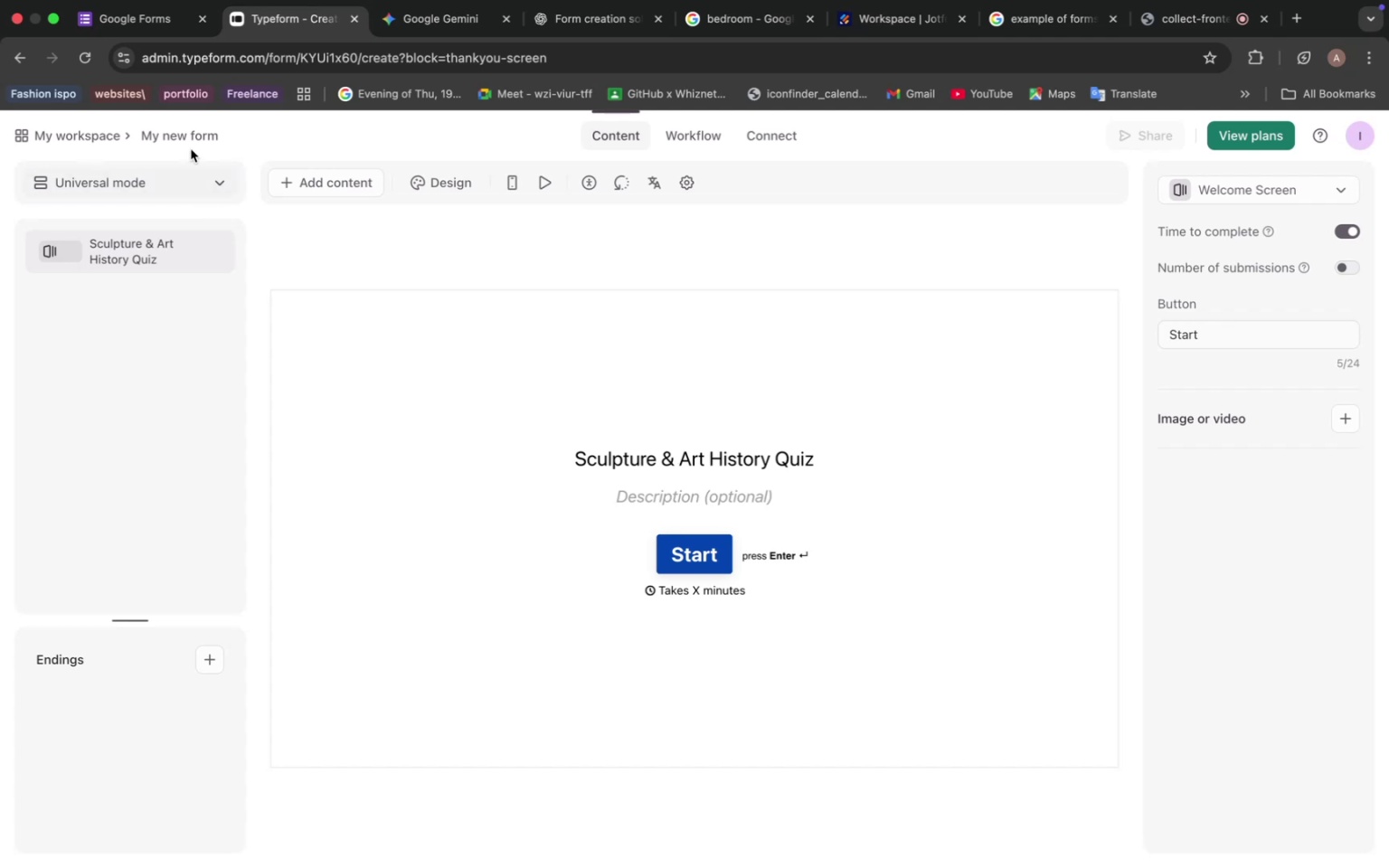 
left_click([852, 555])
 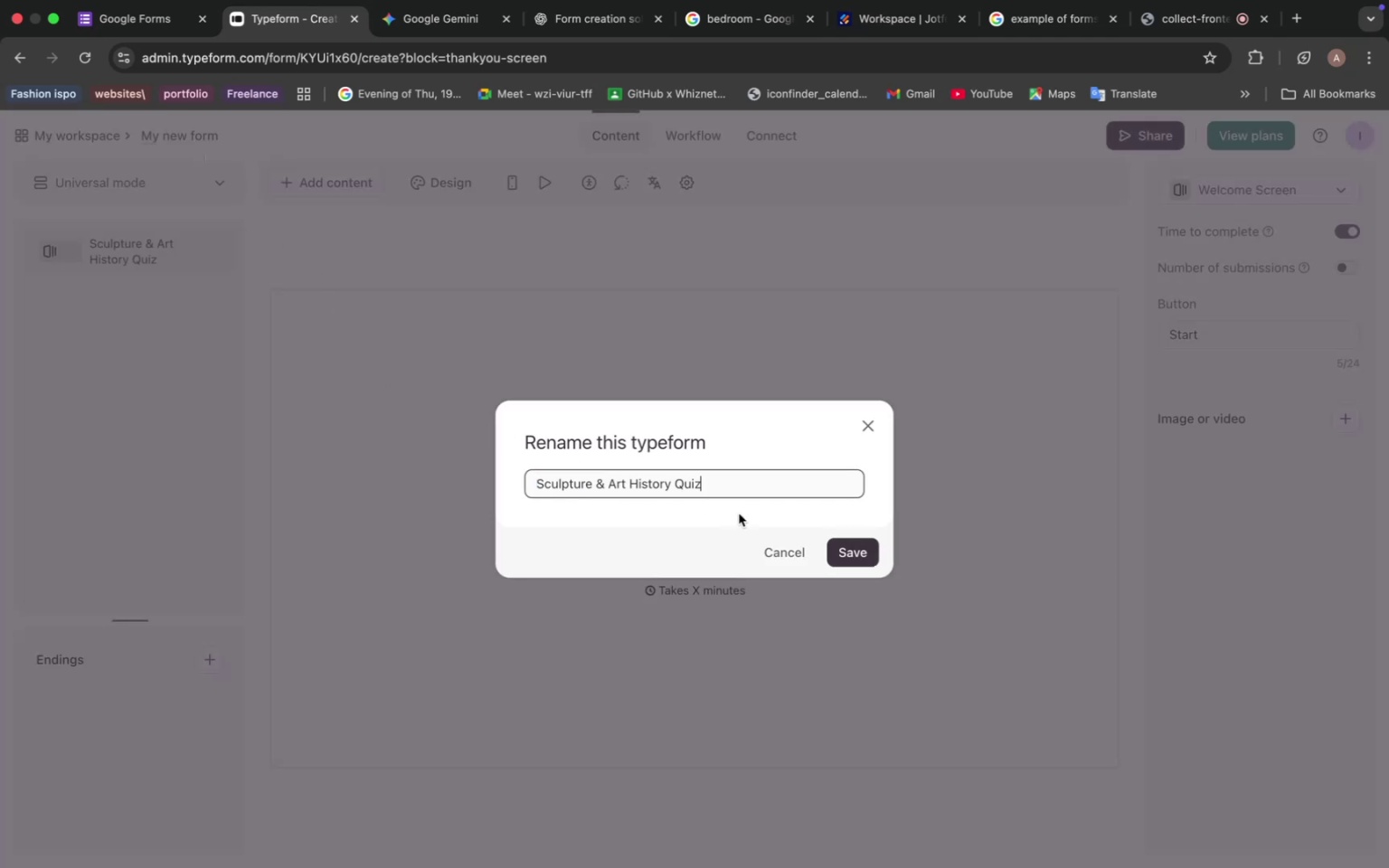 
left_click([445, 16])
 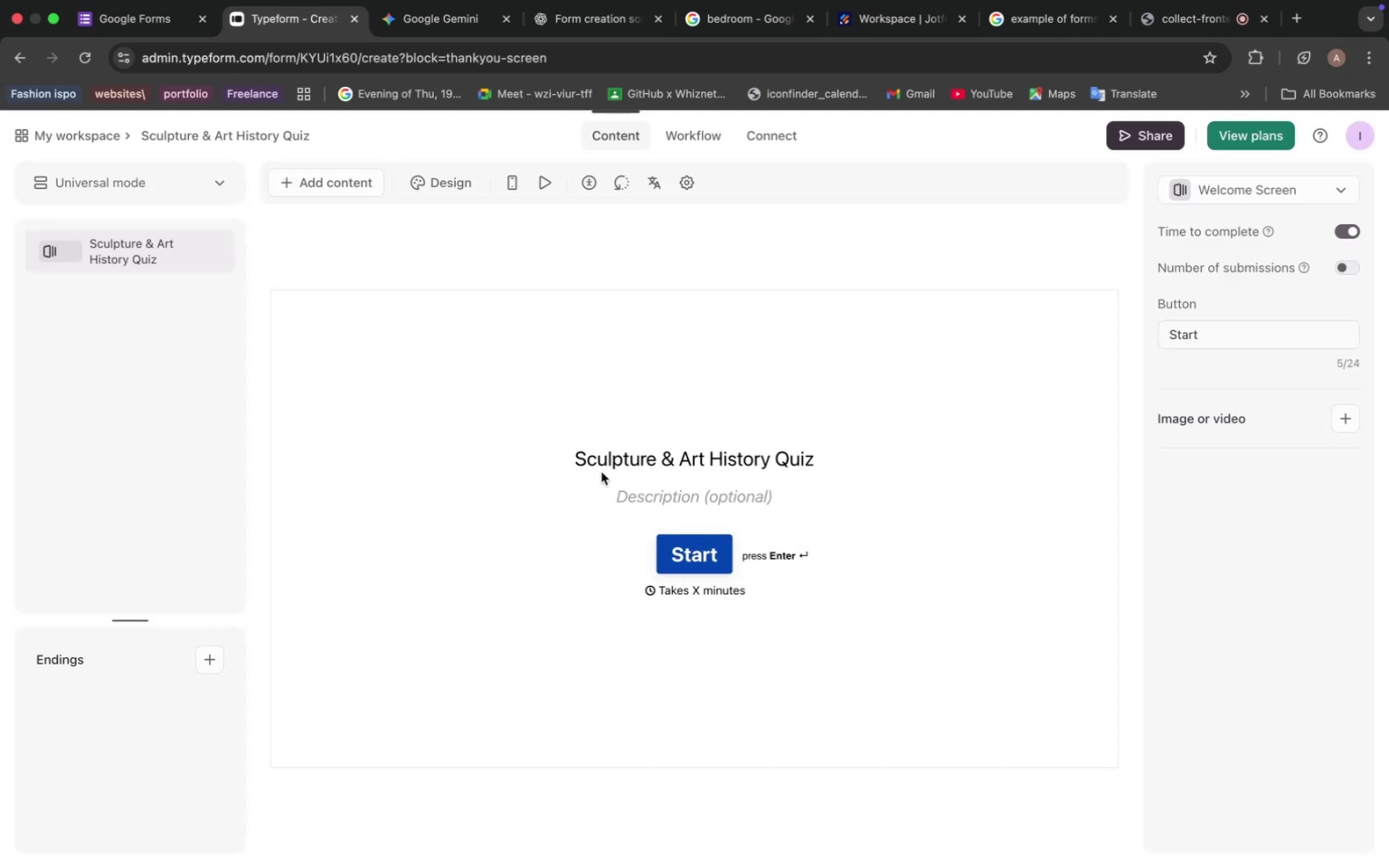 
left_click([695, 377])
 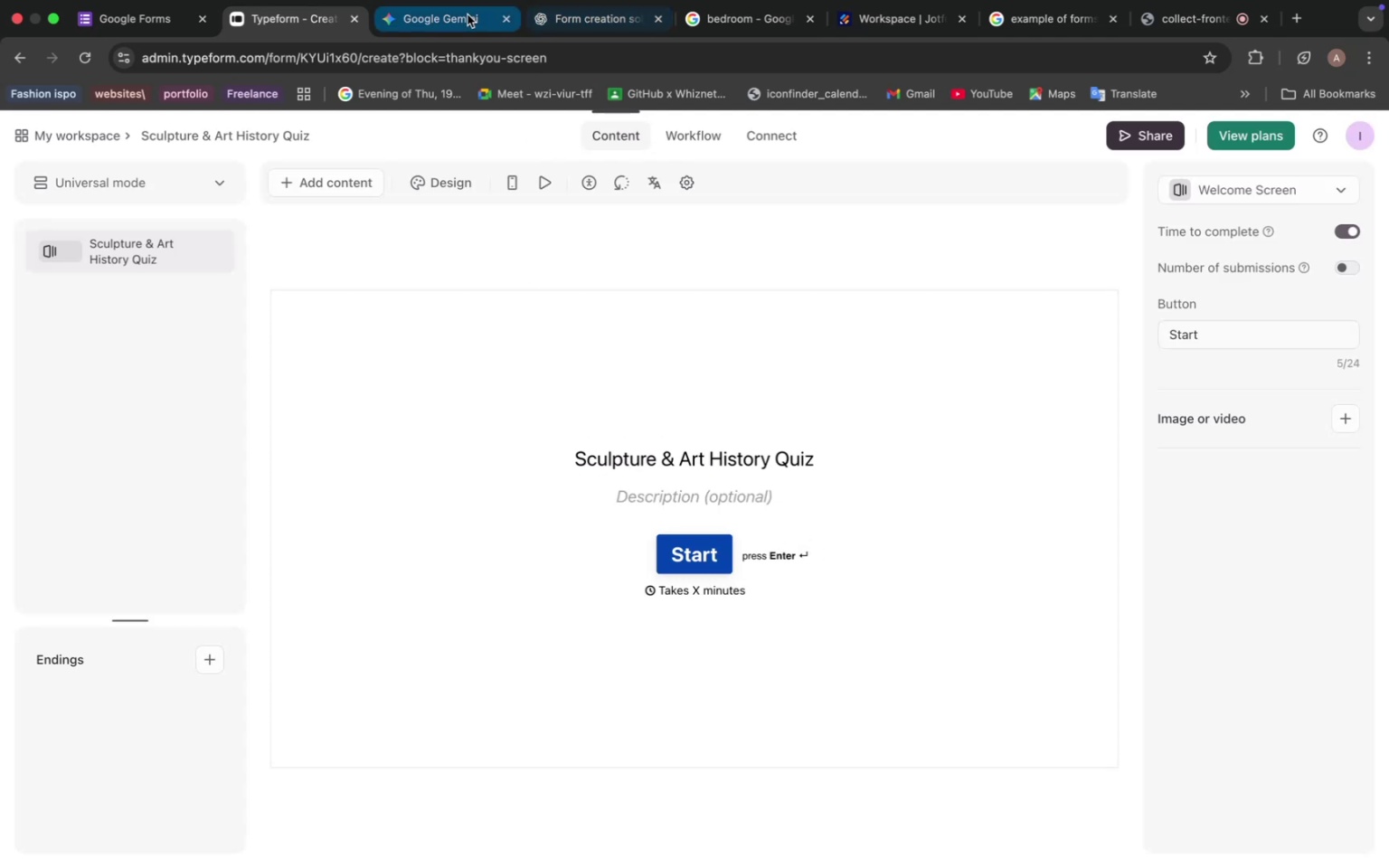 
left_click_drag(start_coordinate=[955, 380], to_coordinate=[565, 316])
 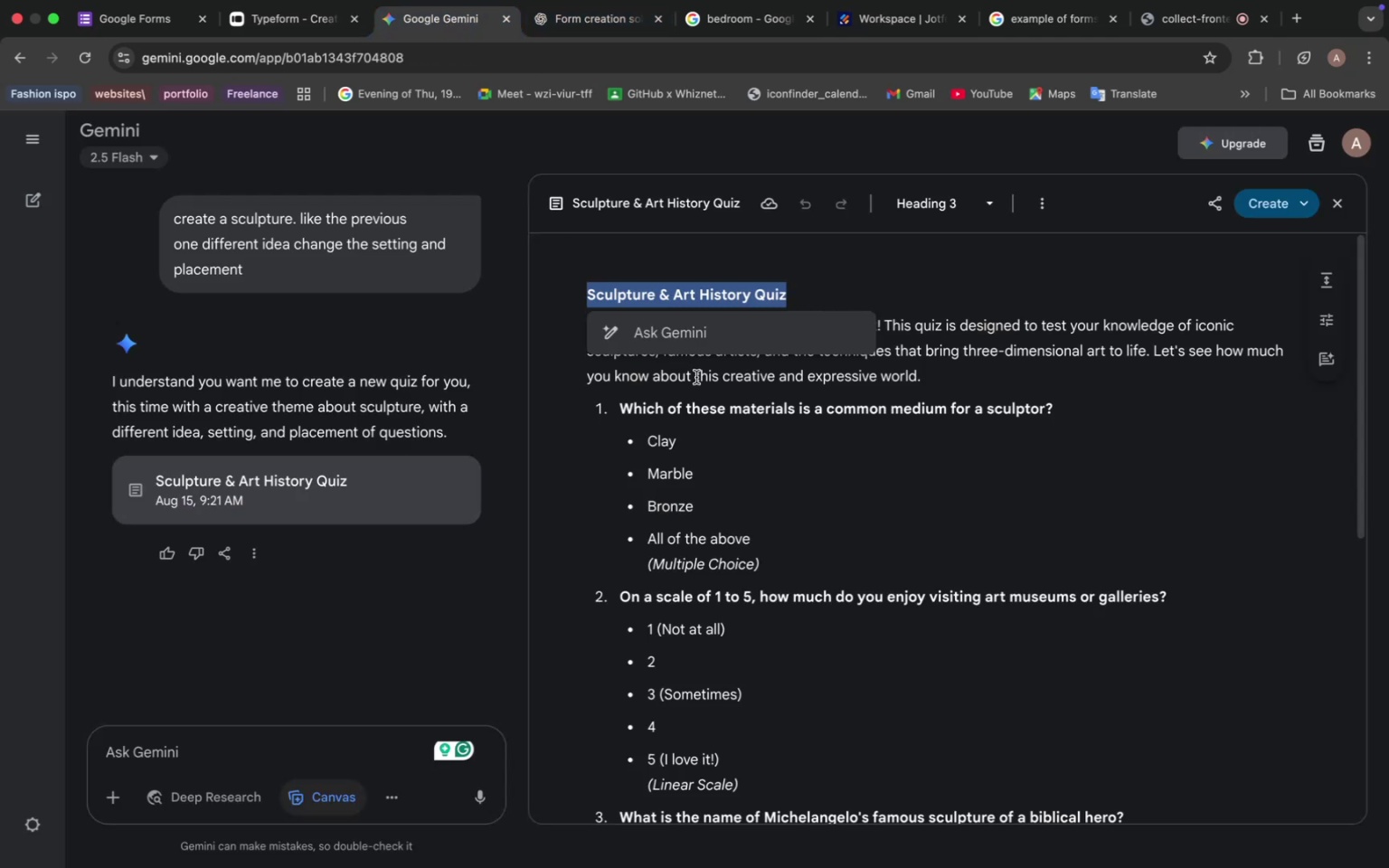 
key(Meta+C)
 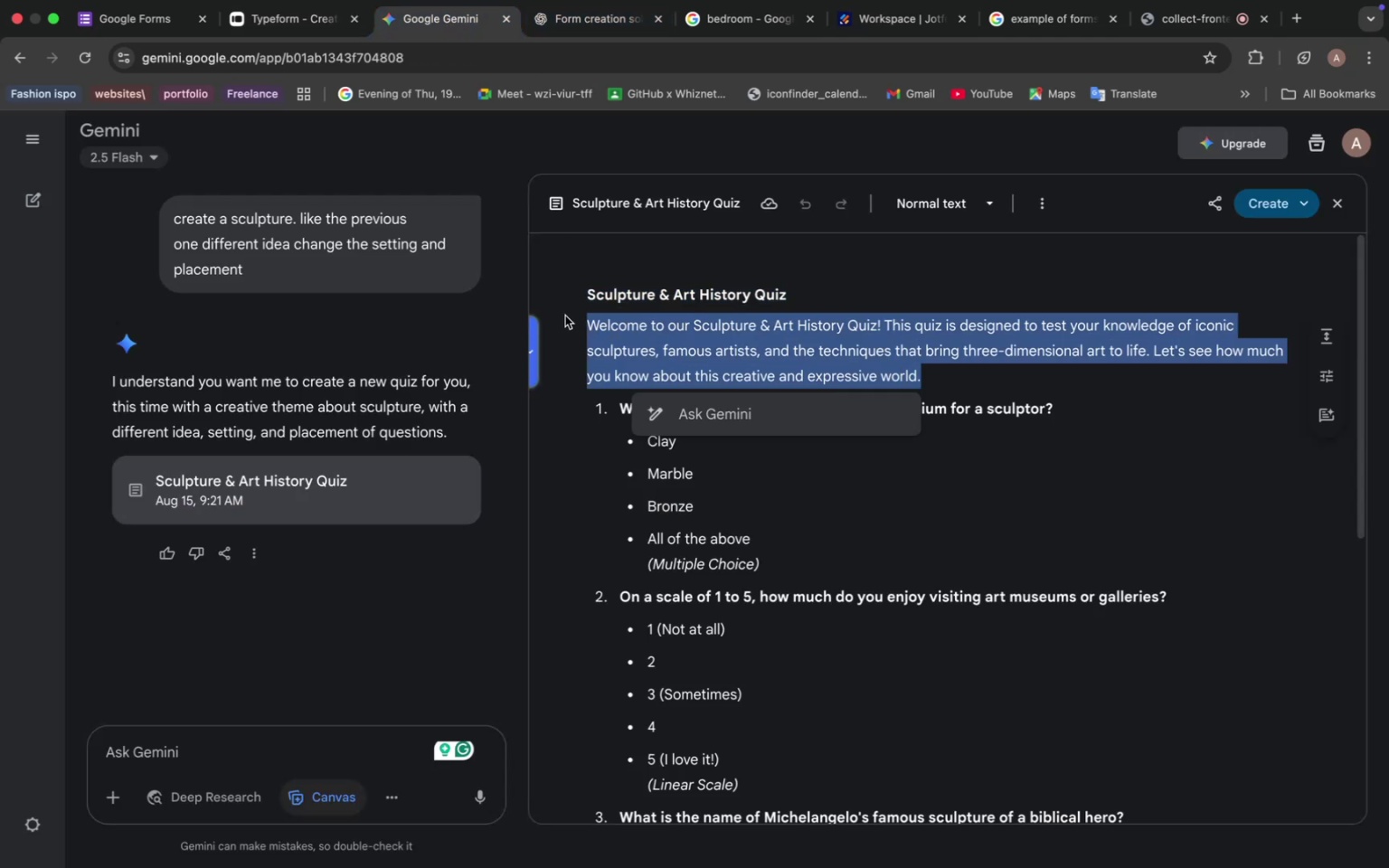 
left_click([692, 495])
 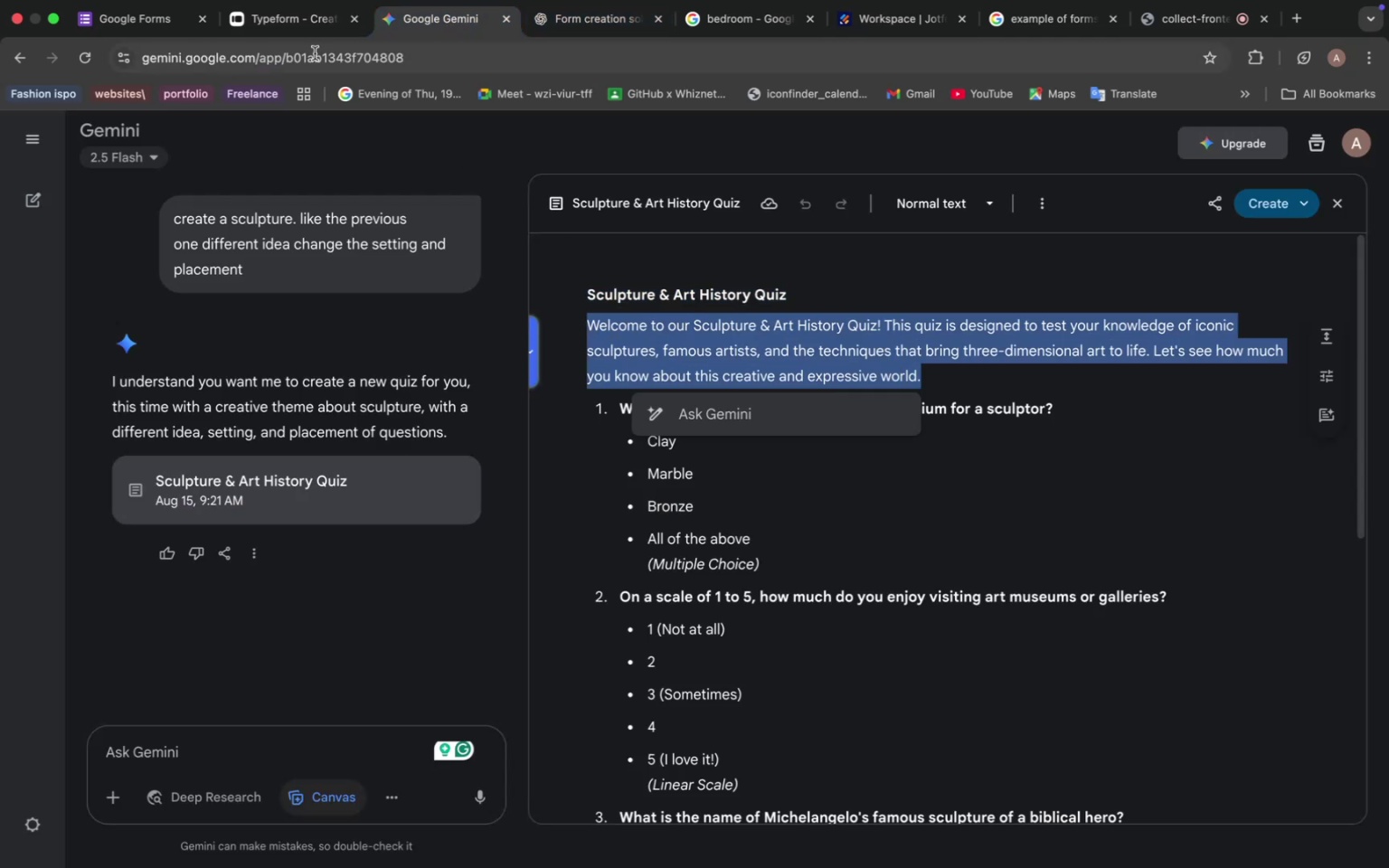 
key(Meta+V)
 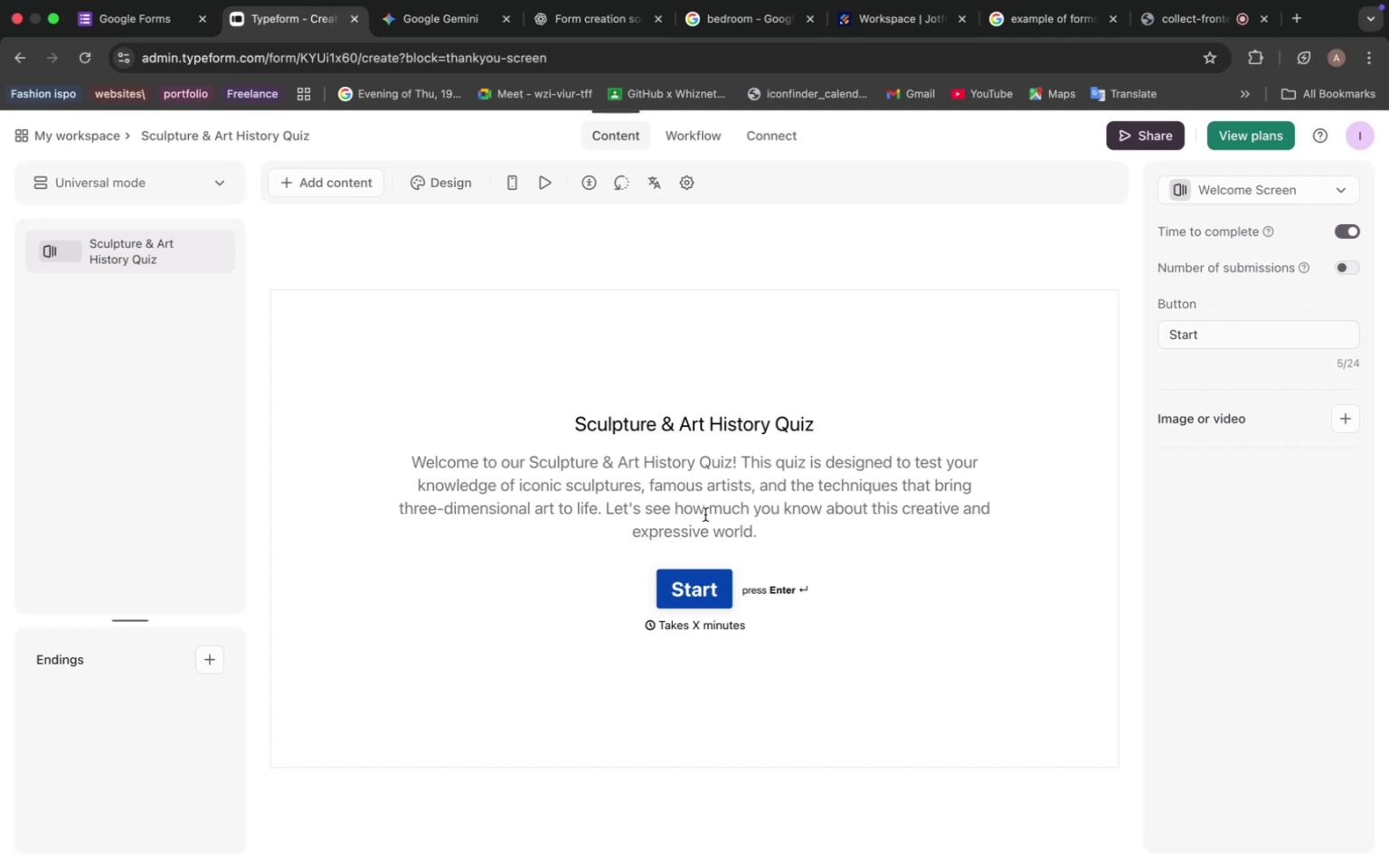 
wait(21.95)
 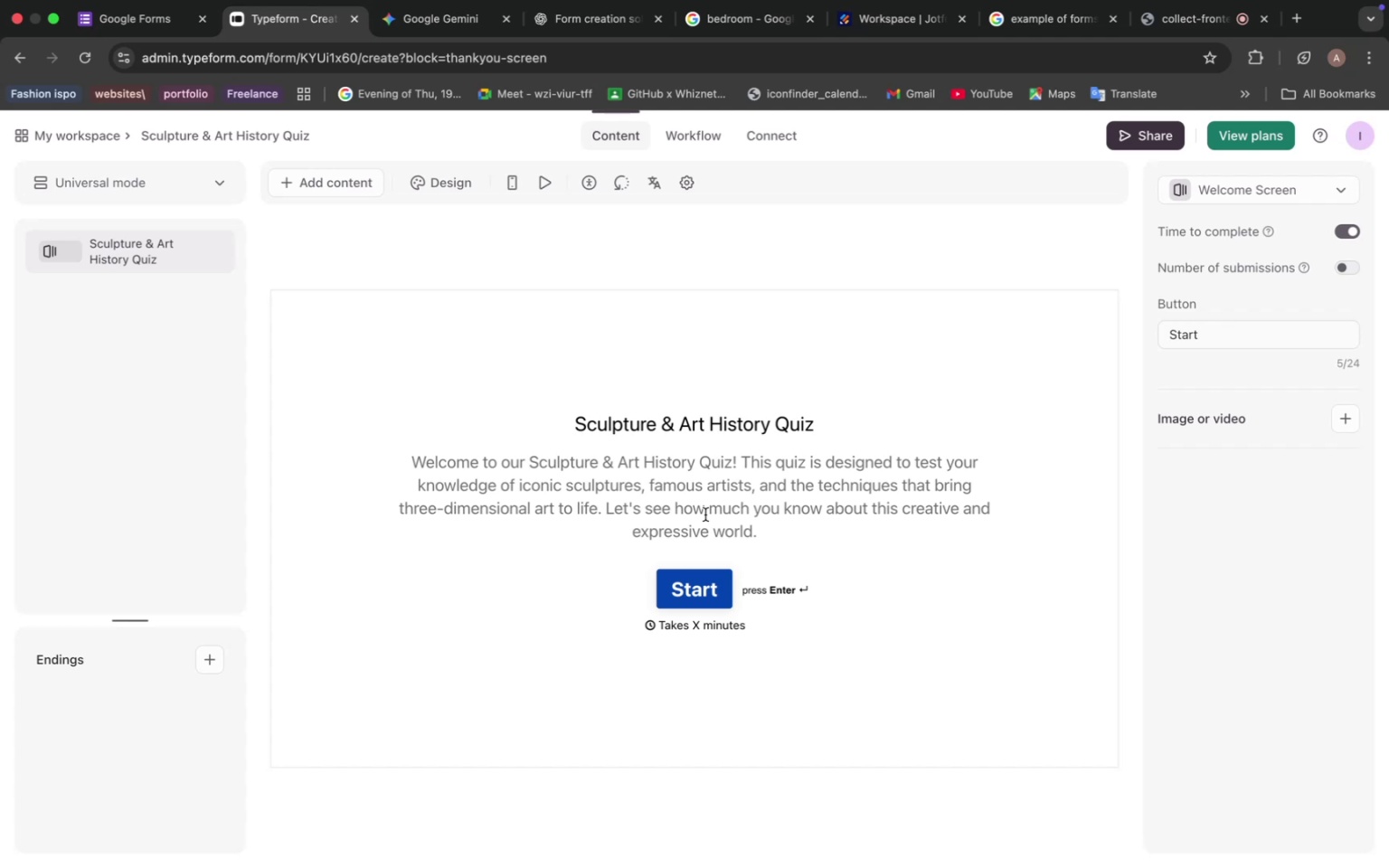 
left_click([427, 14])
 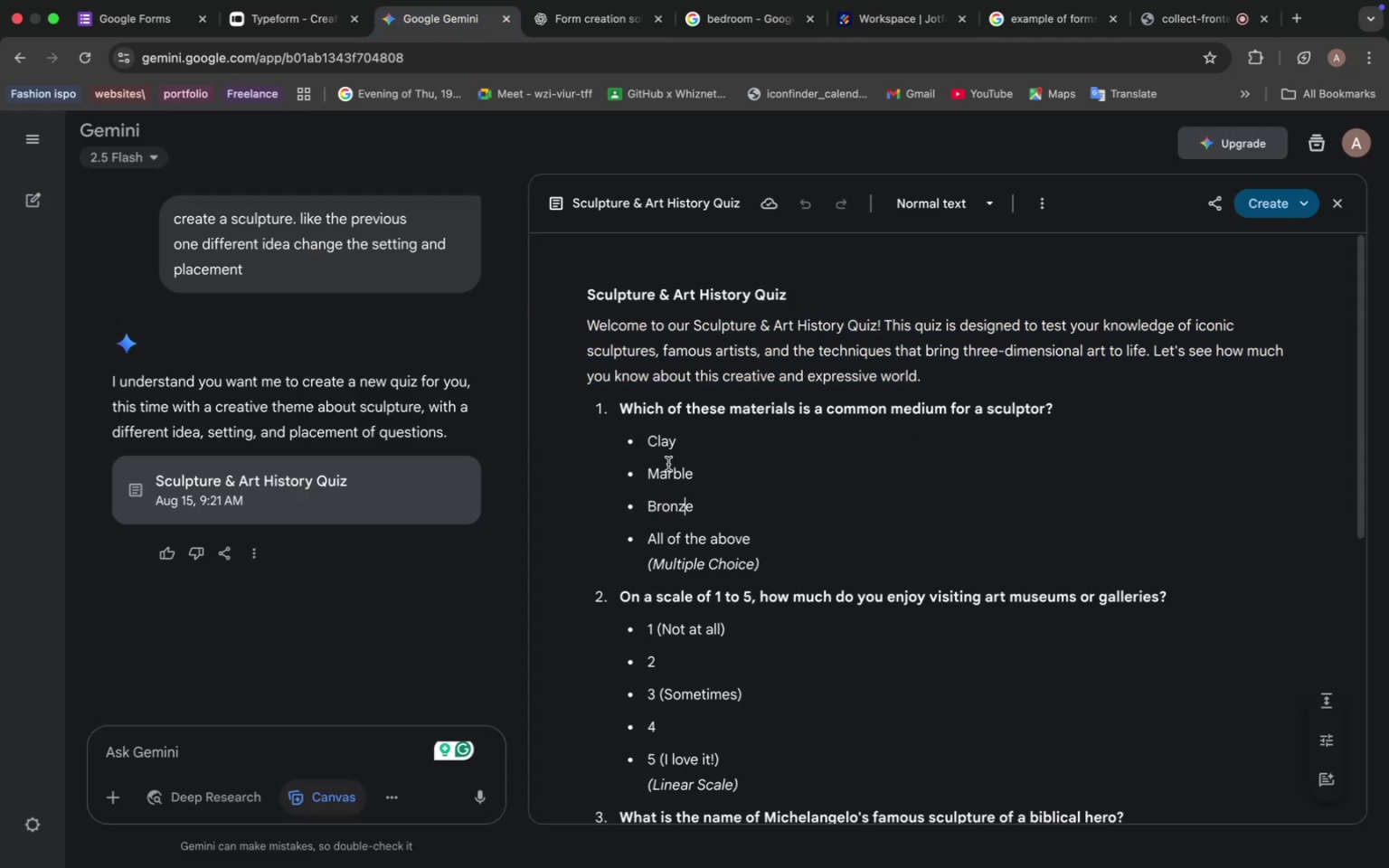 
left_click_drag(start_coordinate=[624, 407], to_coordinate=[1053, 414])
 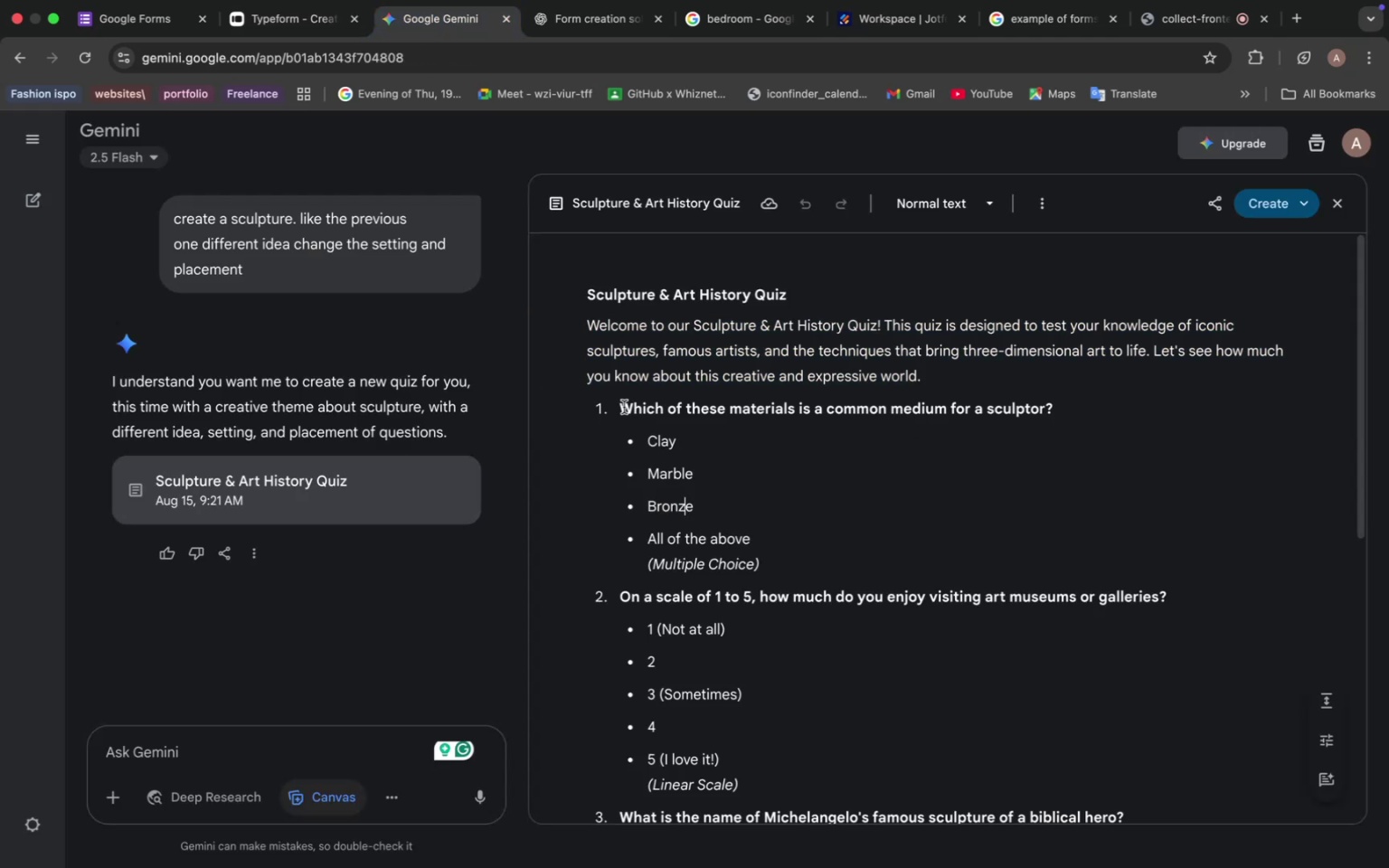 
key(Meta+CommandLeft)
 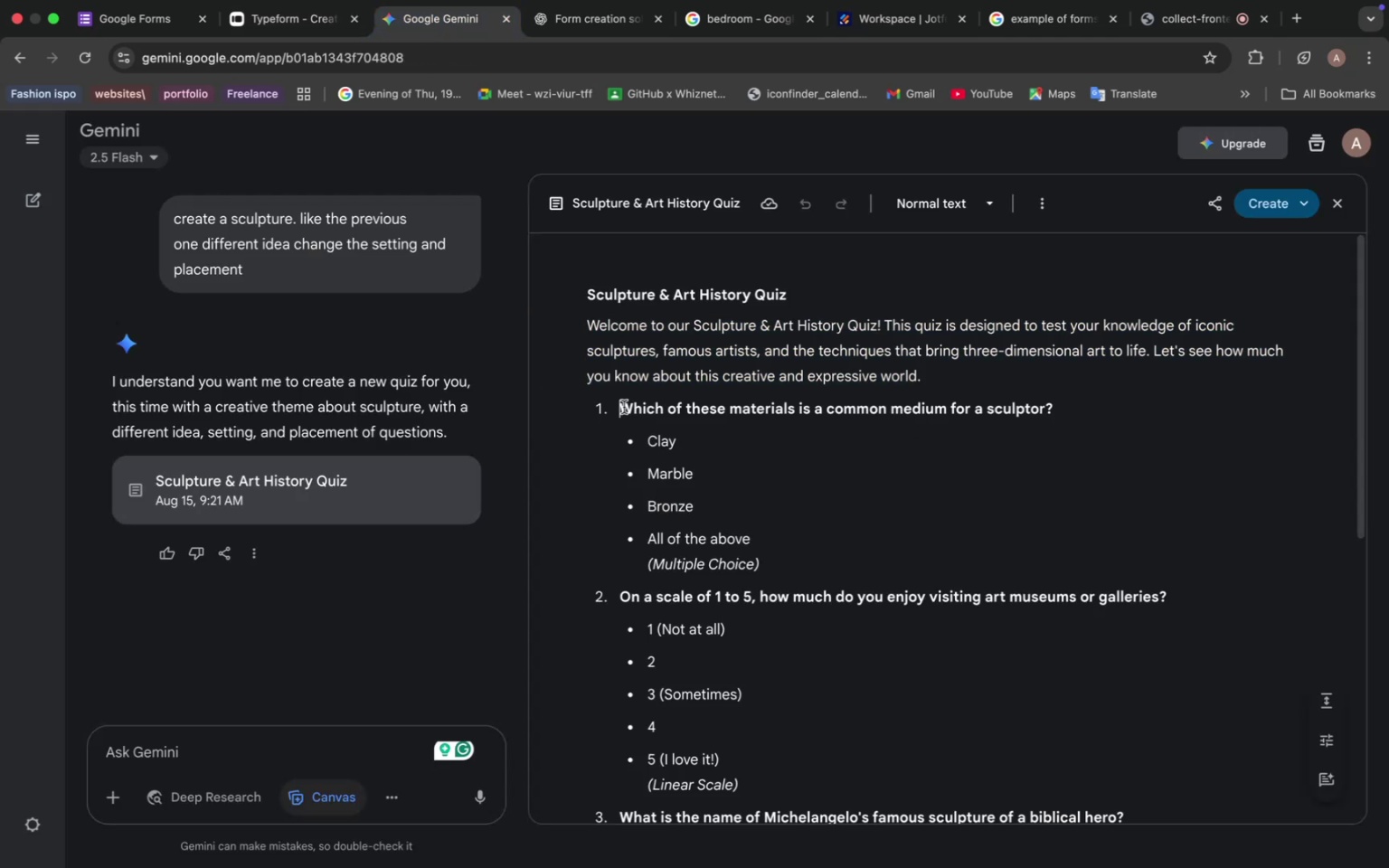 
key(Meta+C)
 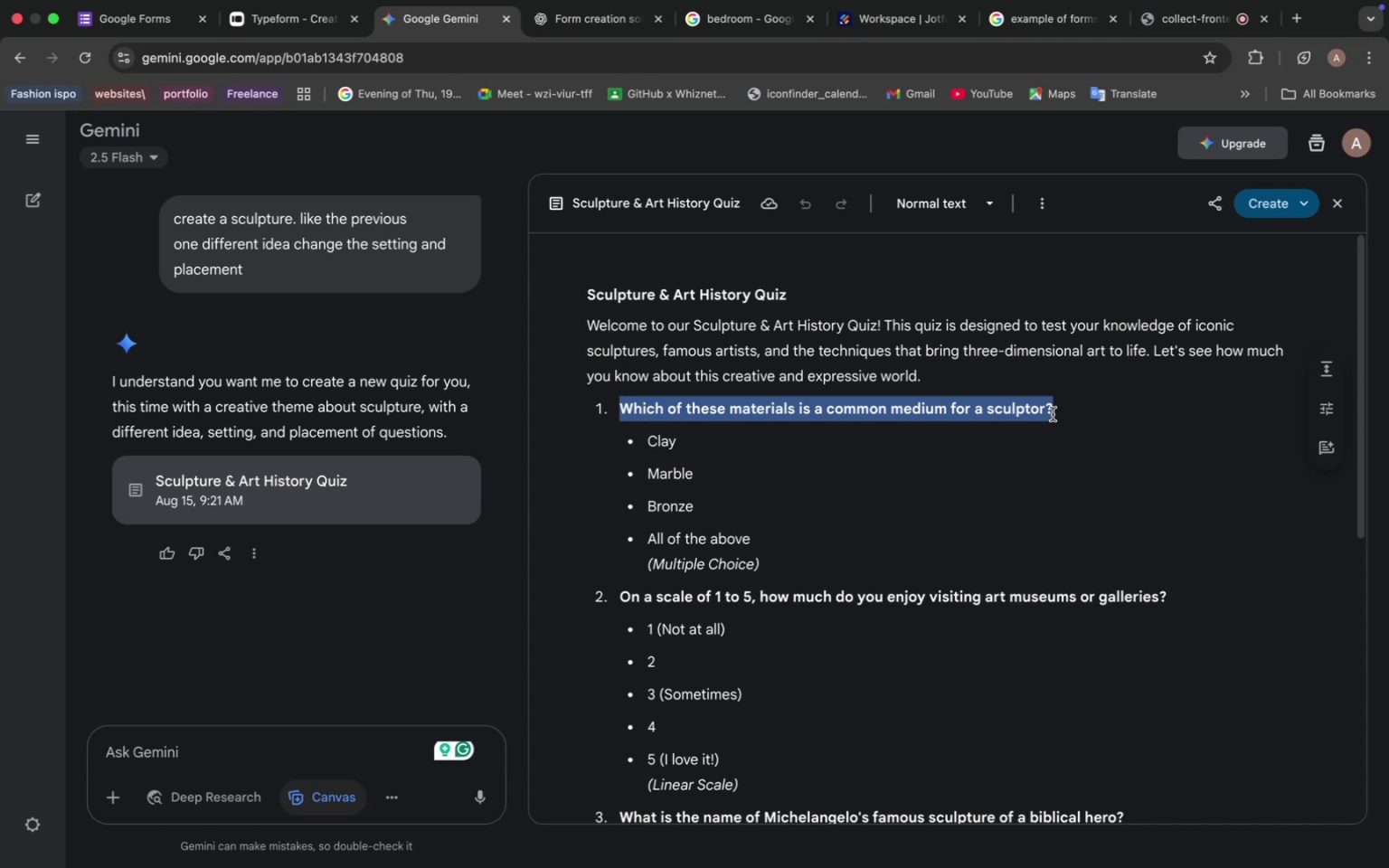 
left_click([288, 22])
 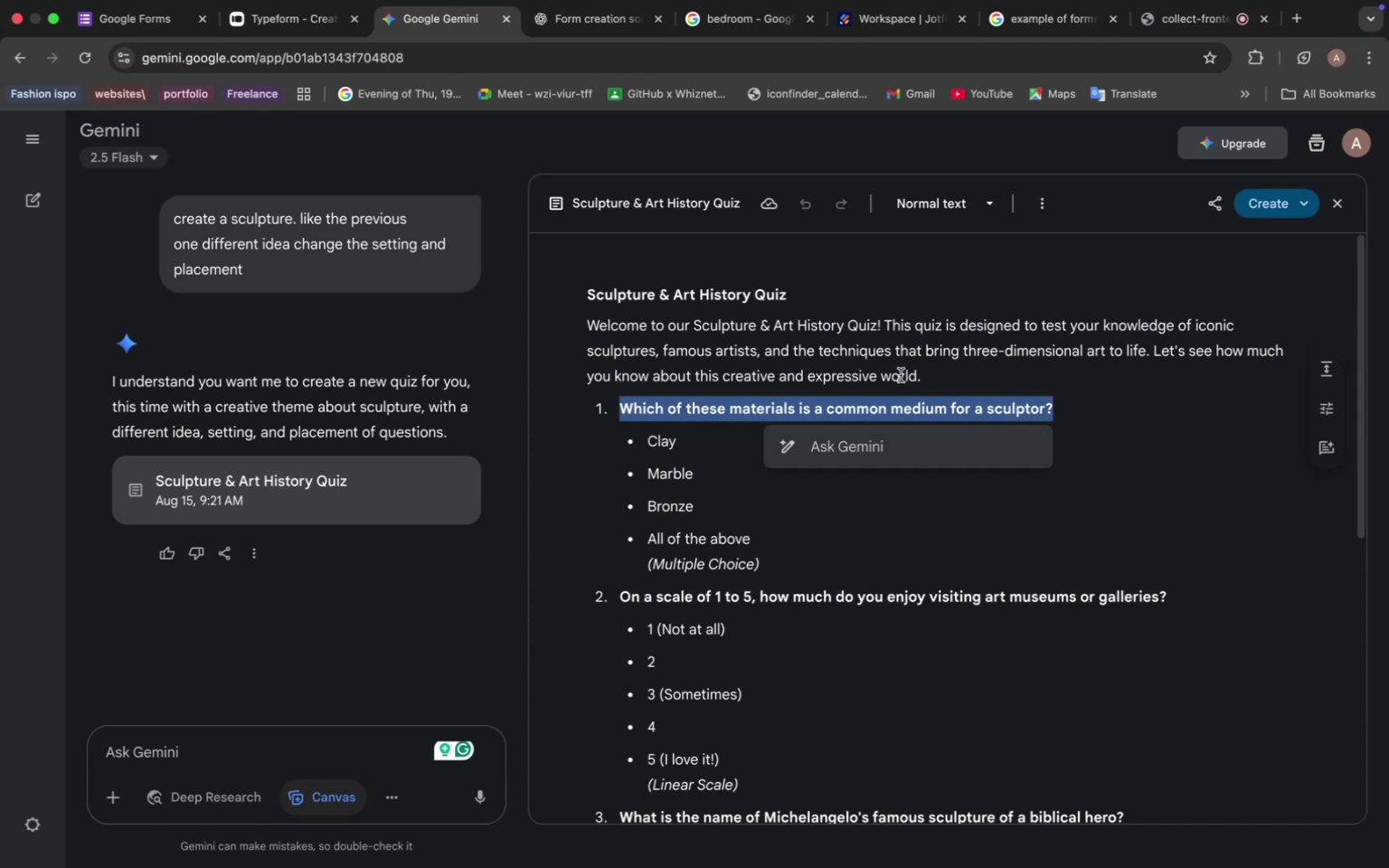 
left_click([366, 190])
 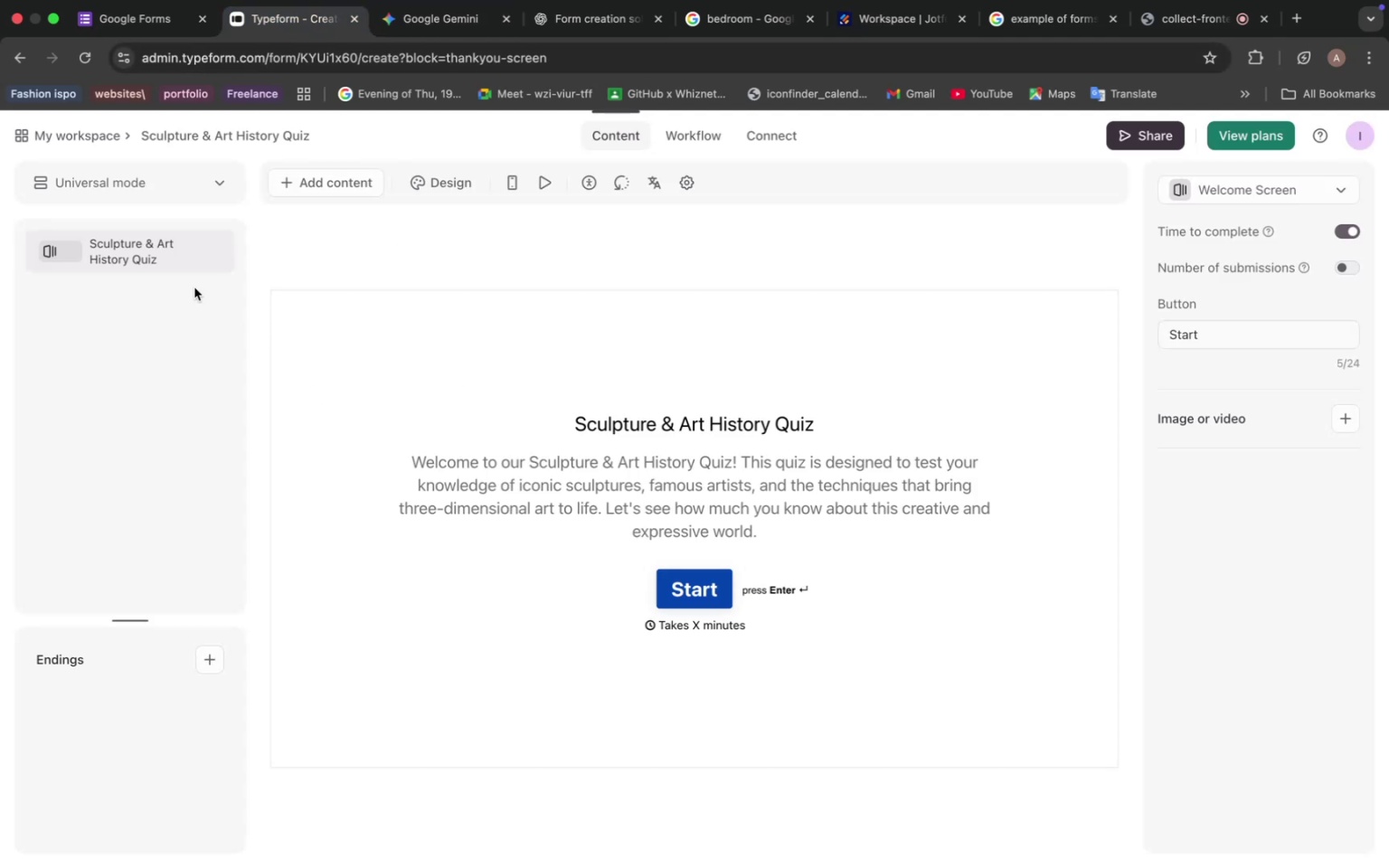 
left_click([778, 353])
 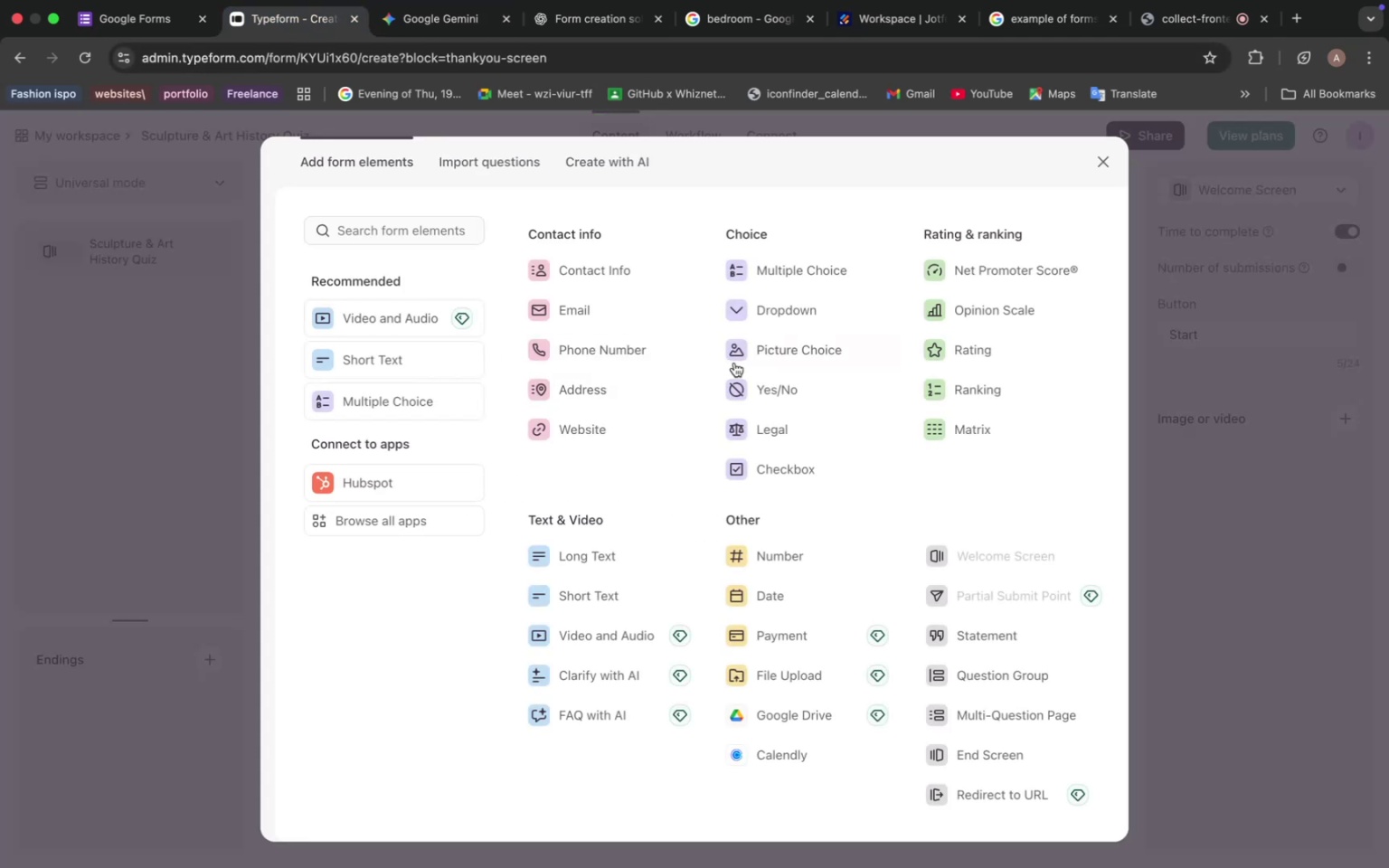 
left_click([531, 389])
 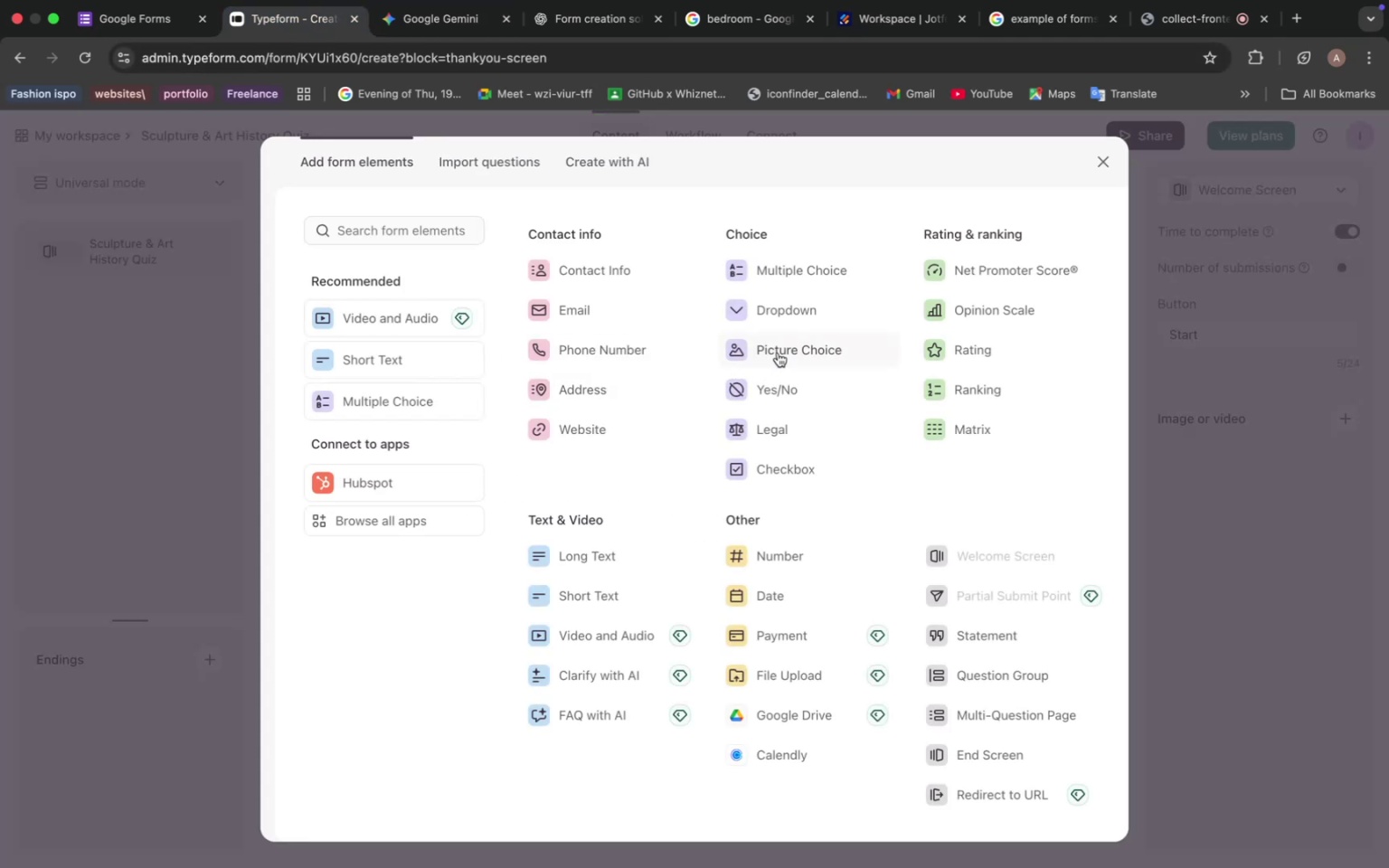 
key(Meta+V)
 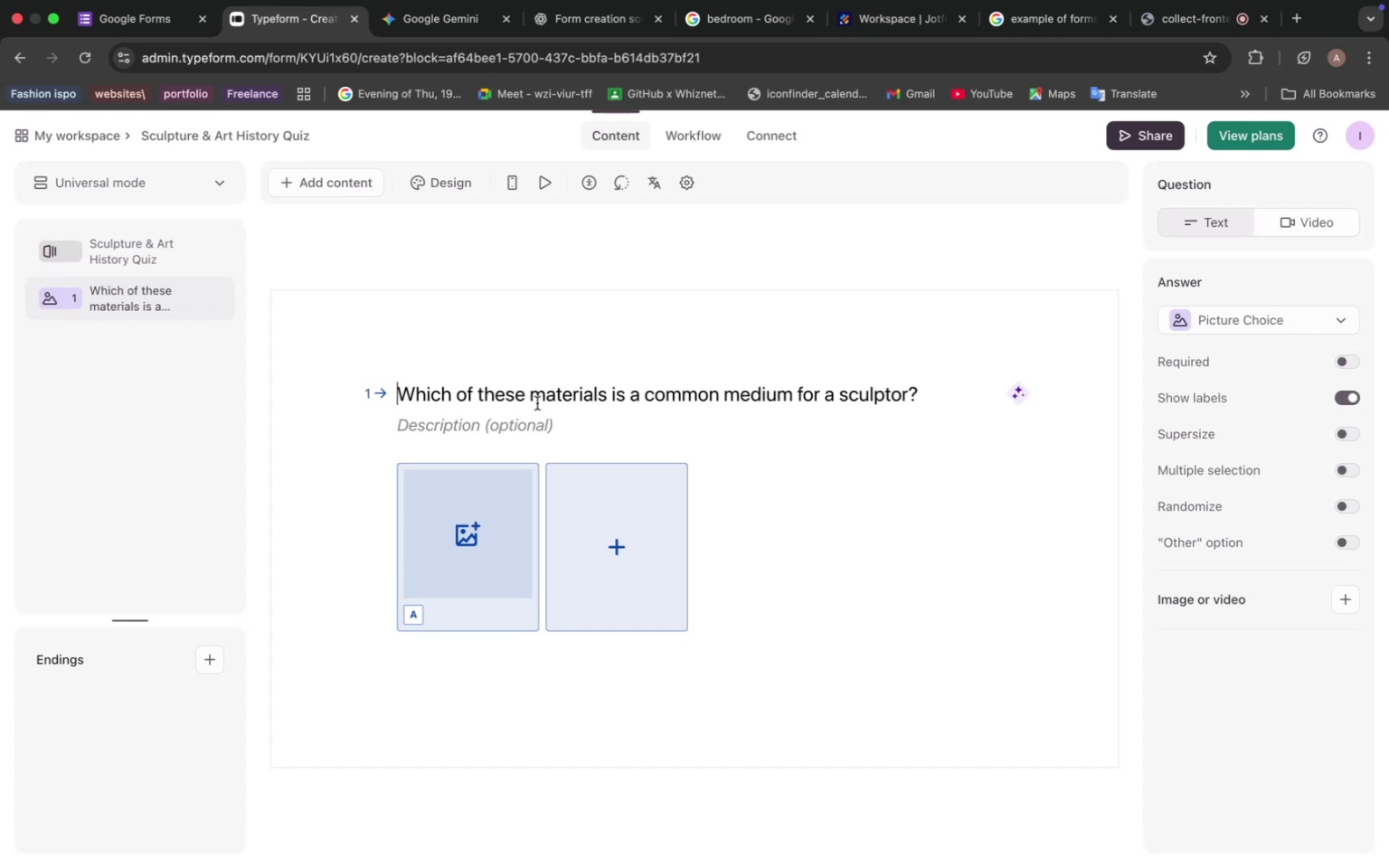 
left_click([440, 28])
 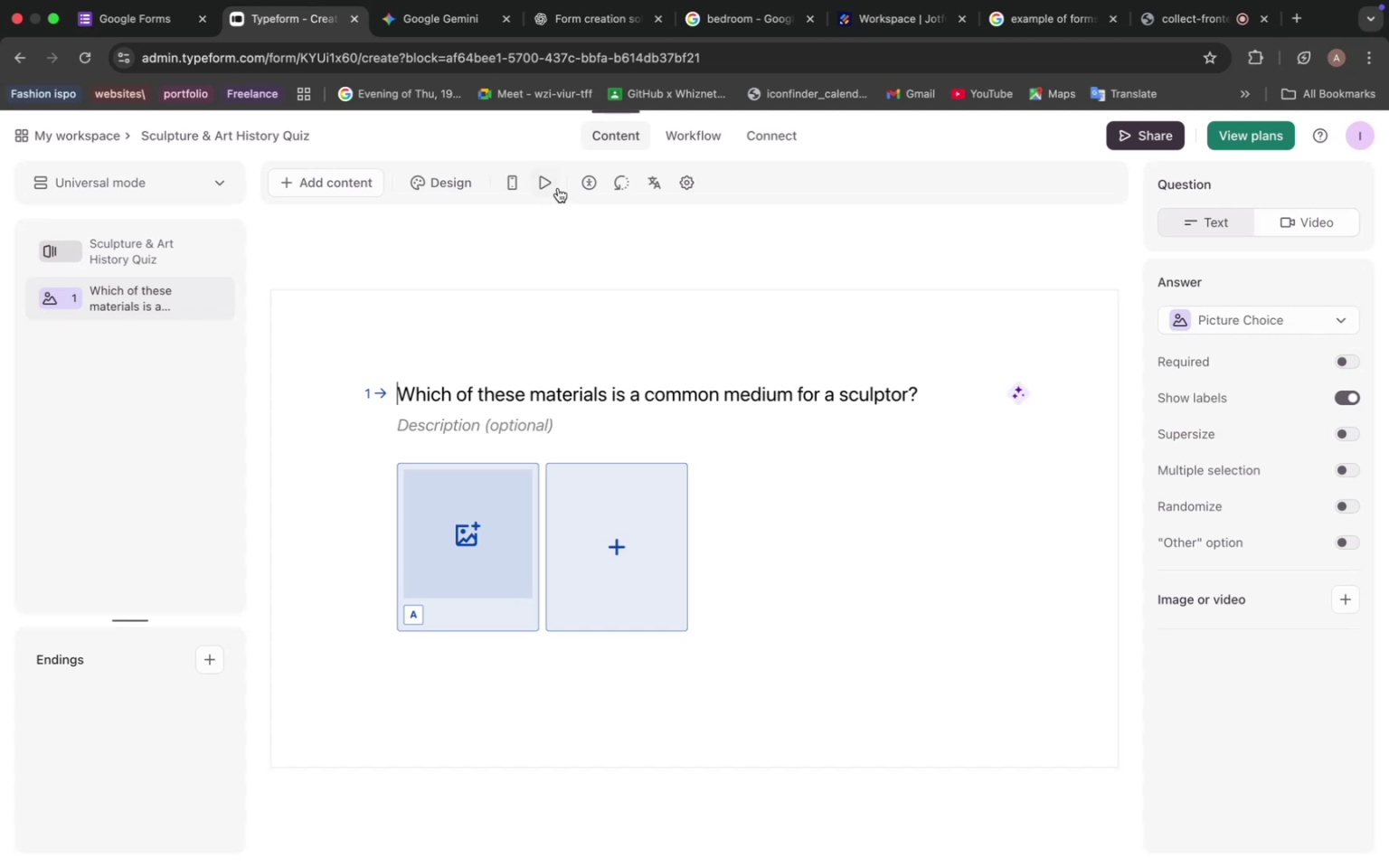 
left_click_drag(start_coordinate=[710, 442], to_coordinate=[630, 433])
 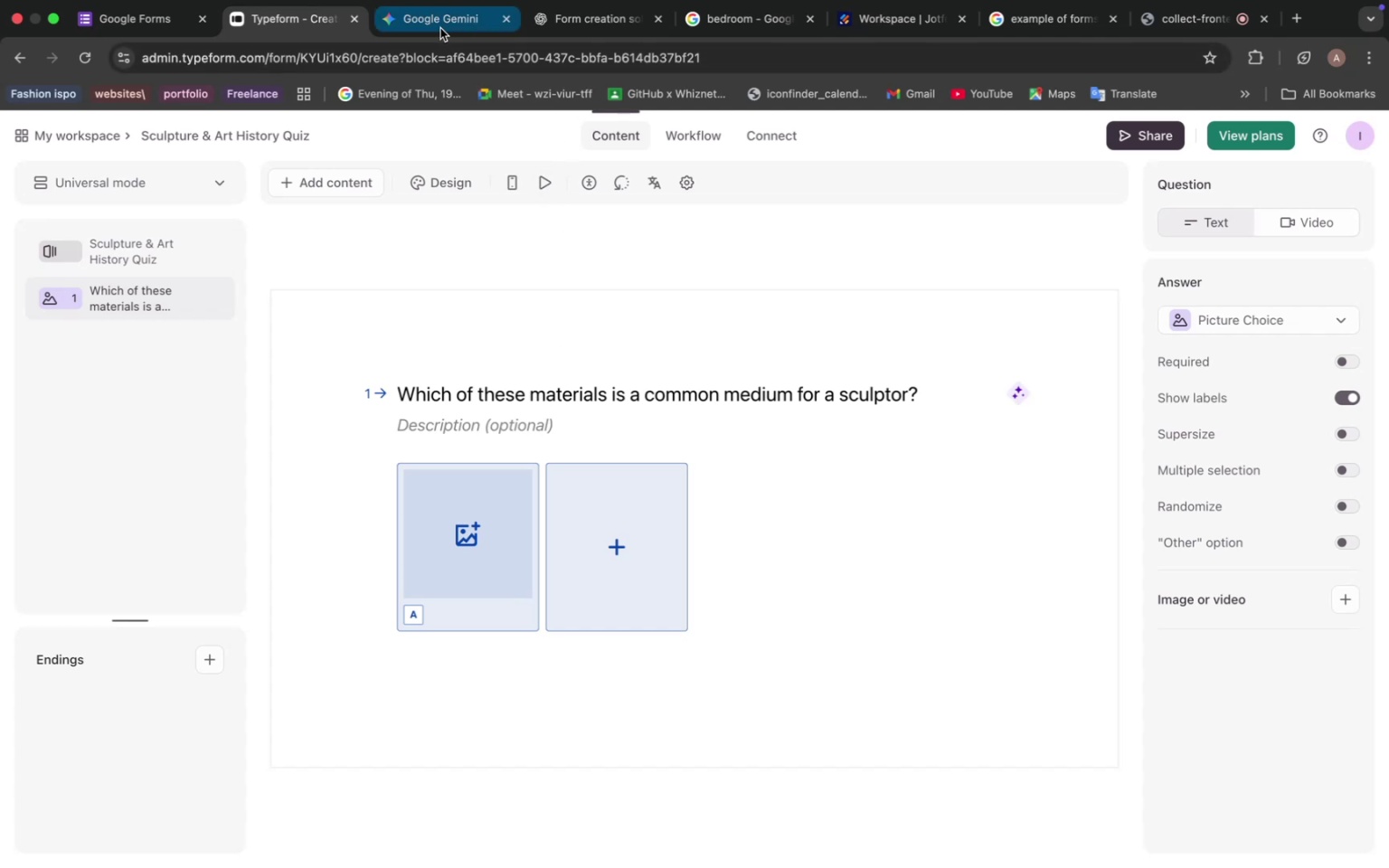 
key(Meta+C)
 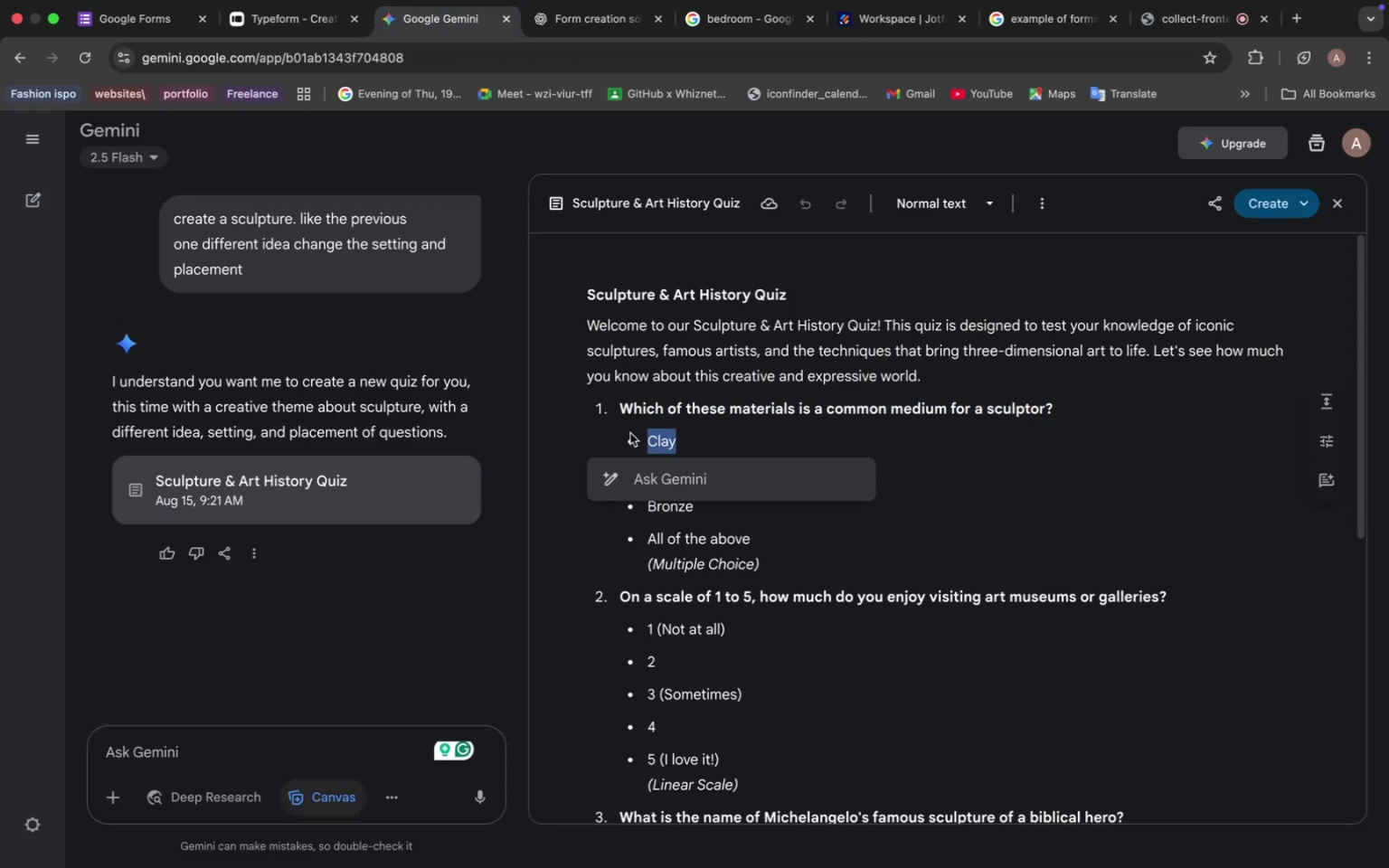 
left_click([714, 25])
 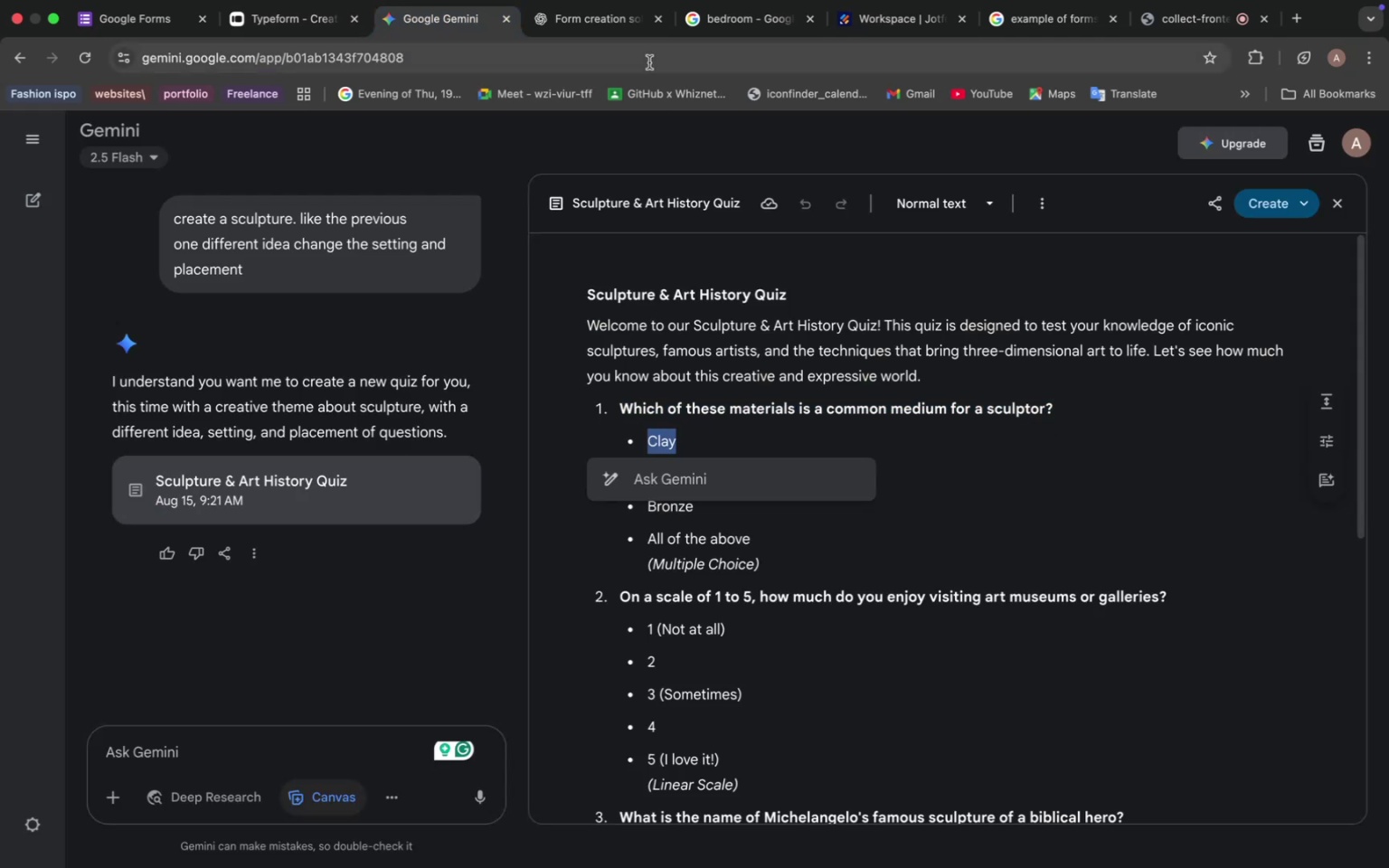 
double_click([413, 147])
 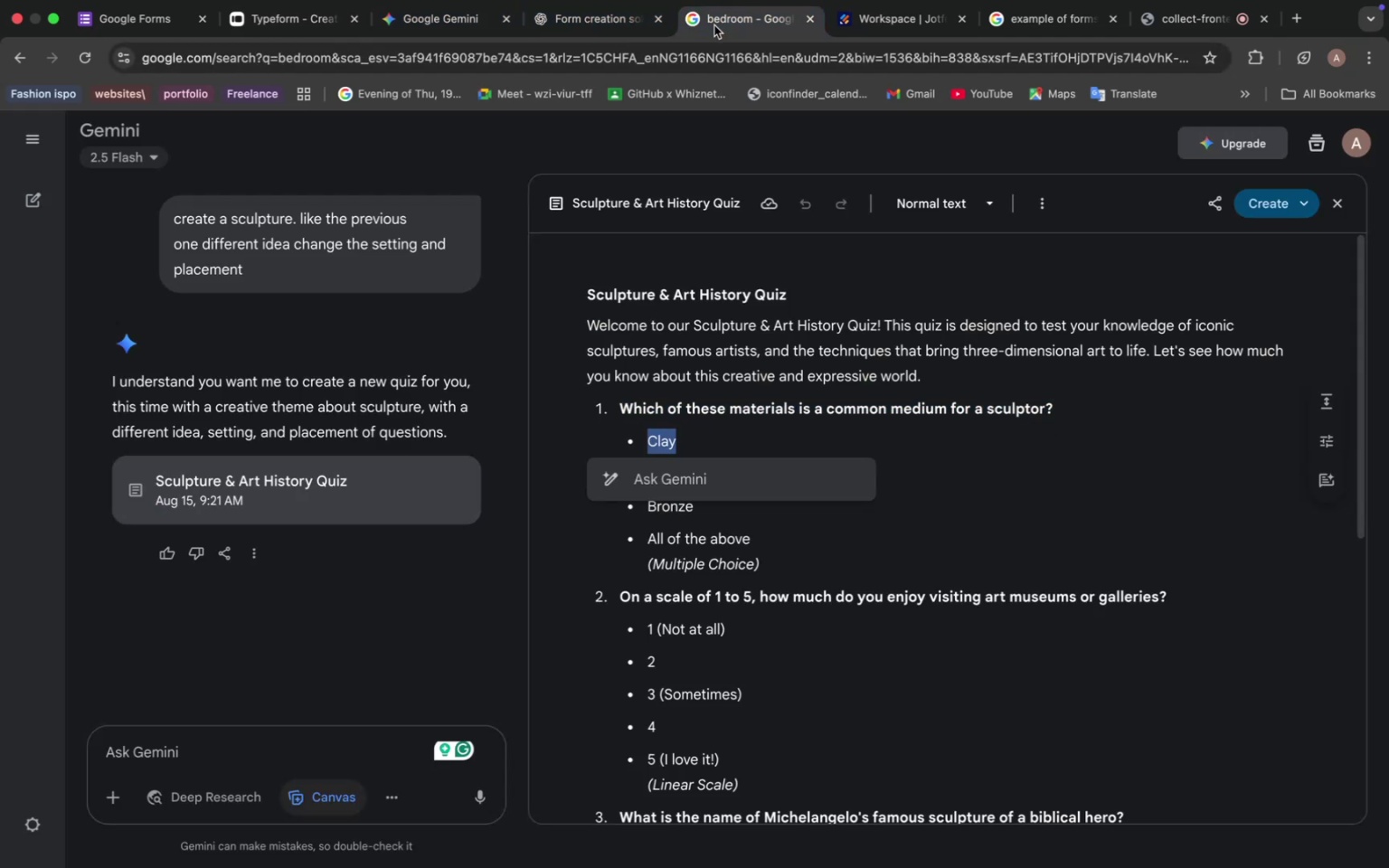 
key(Meta+V)
 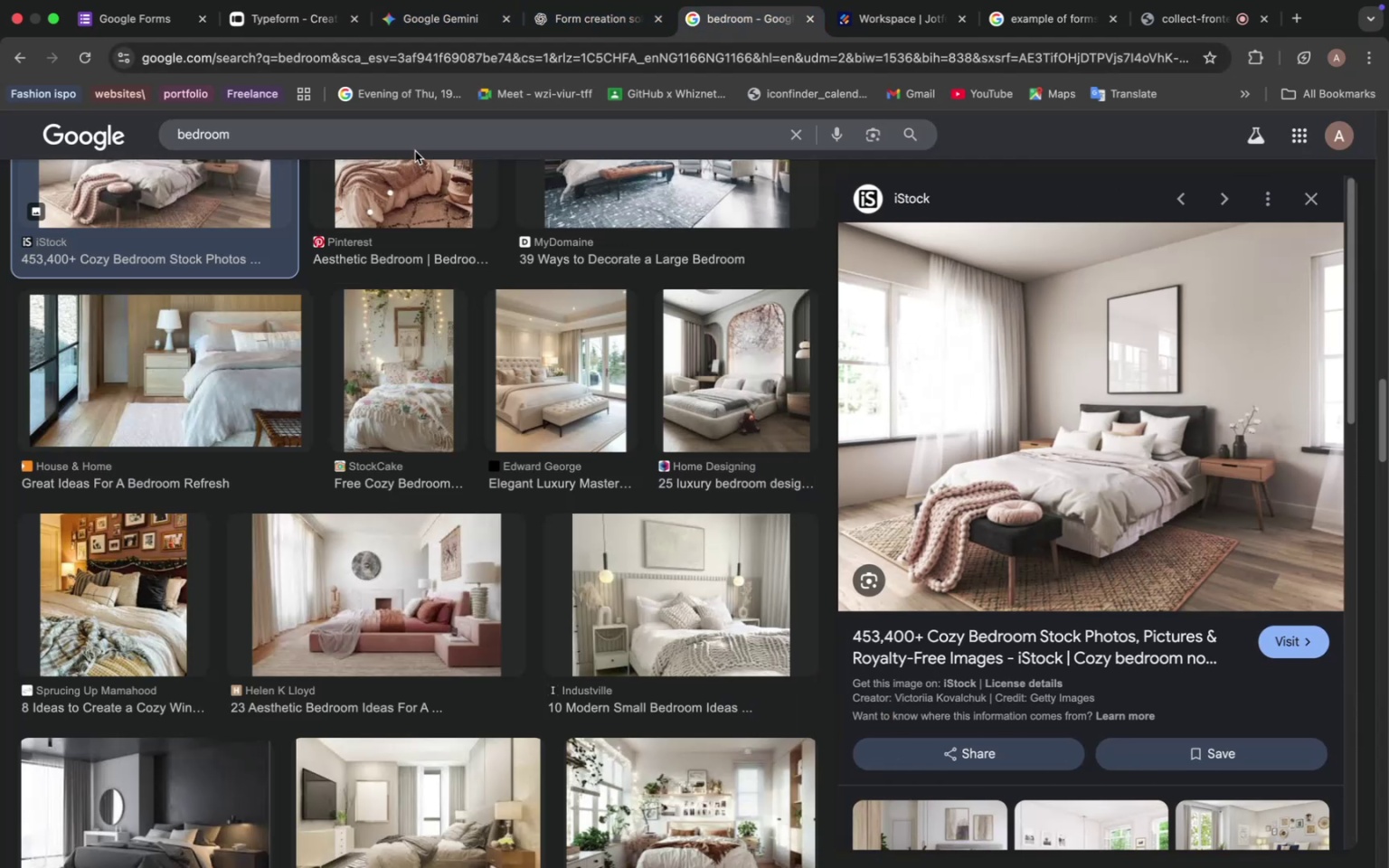 
key(Enter)
 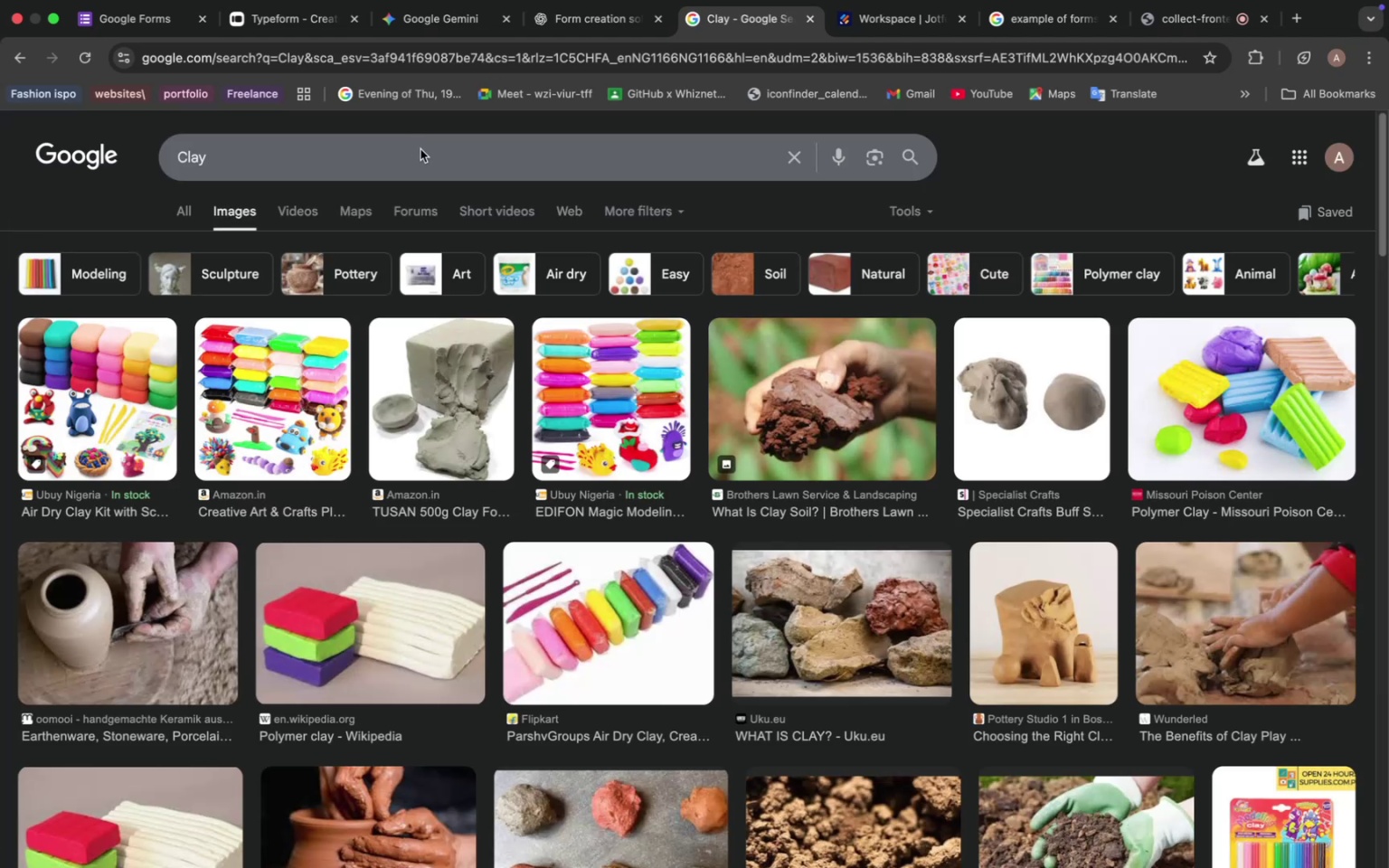 
wait(6.49)
 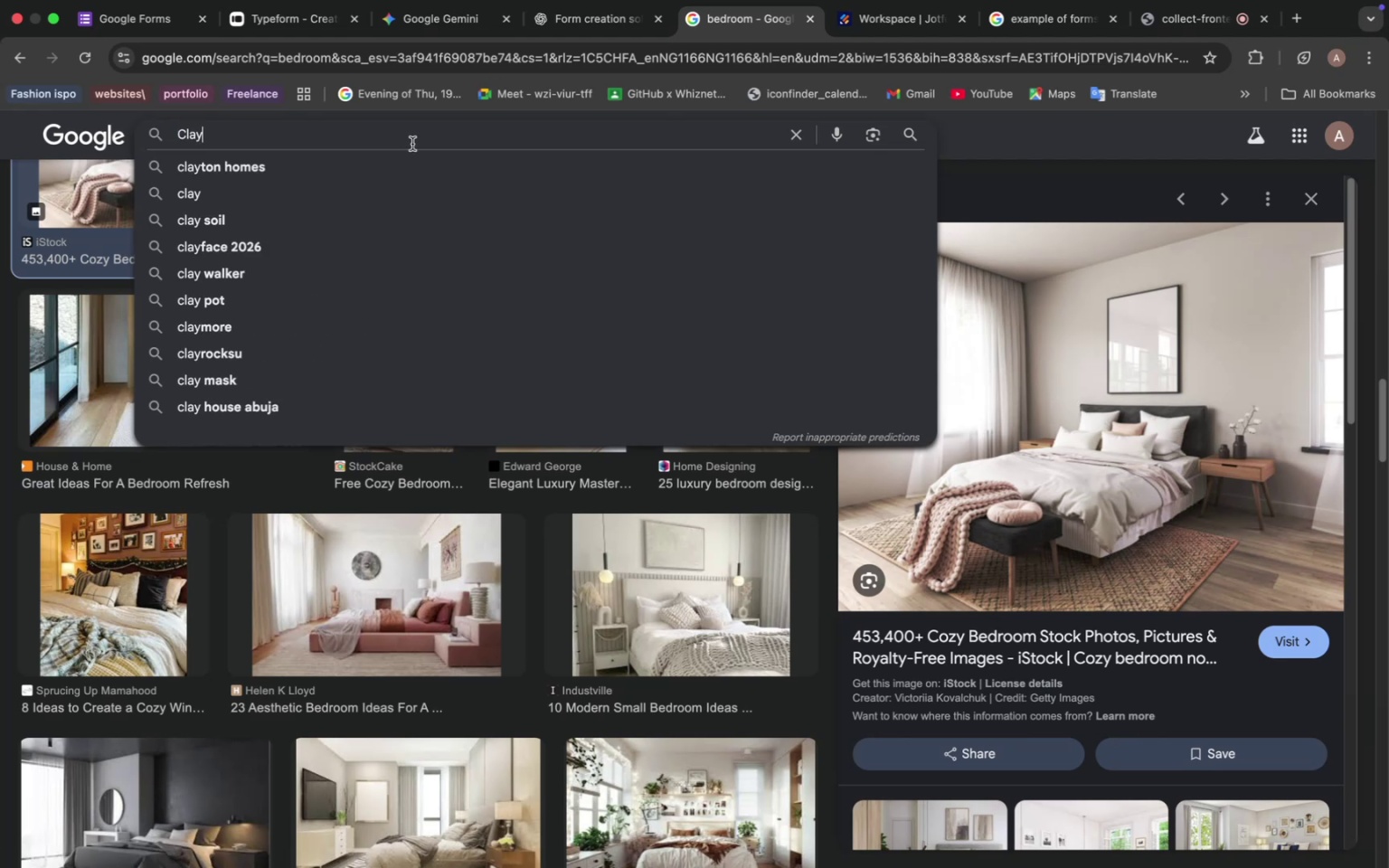 
left_click([435, 394])
 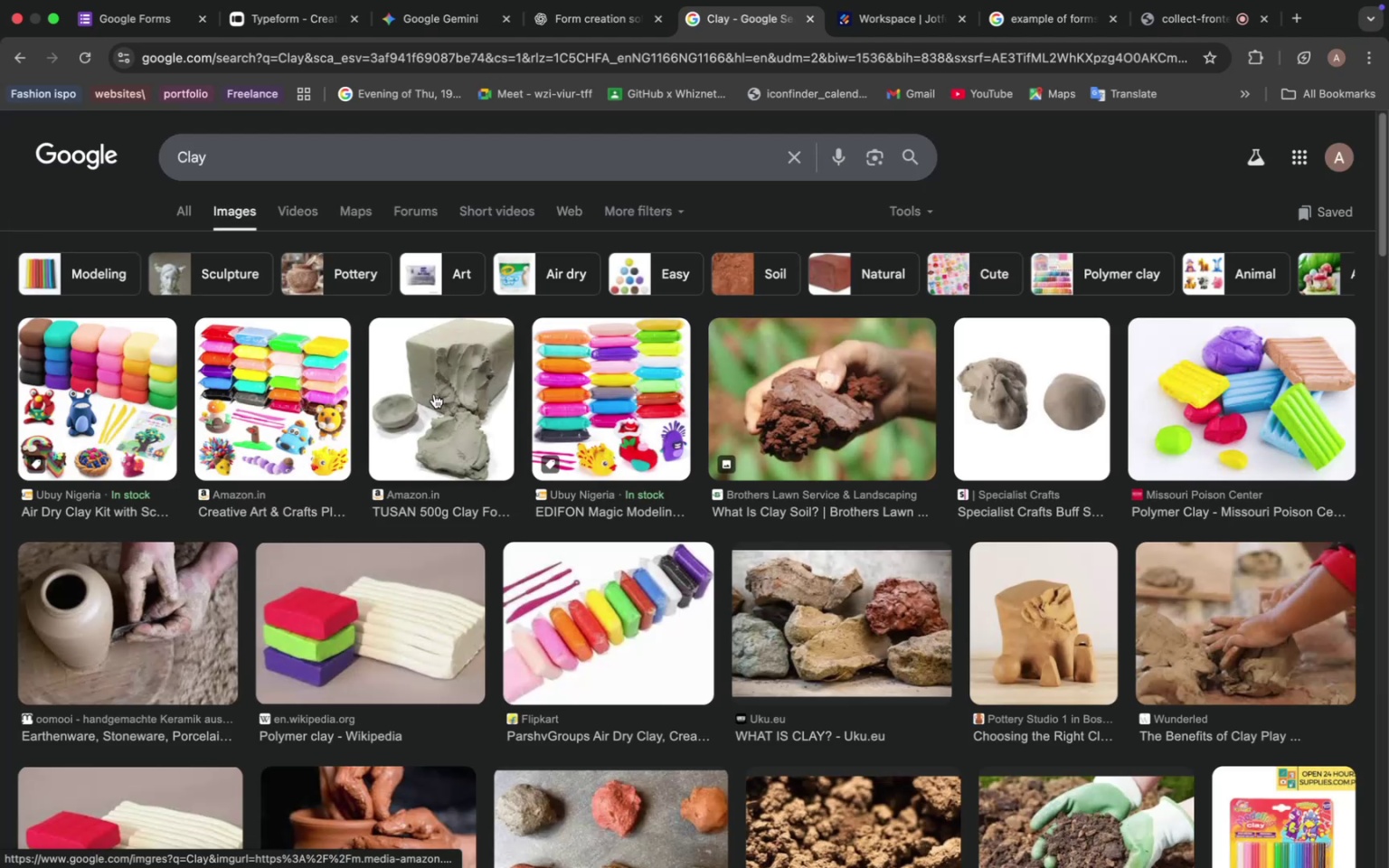 
mouse_move([972, 505])
 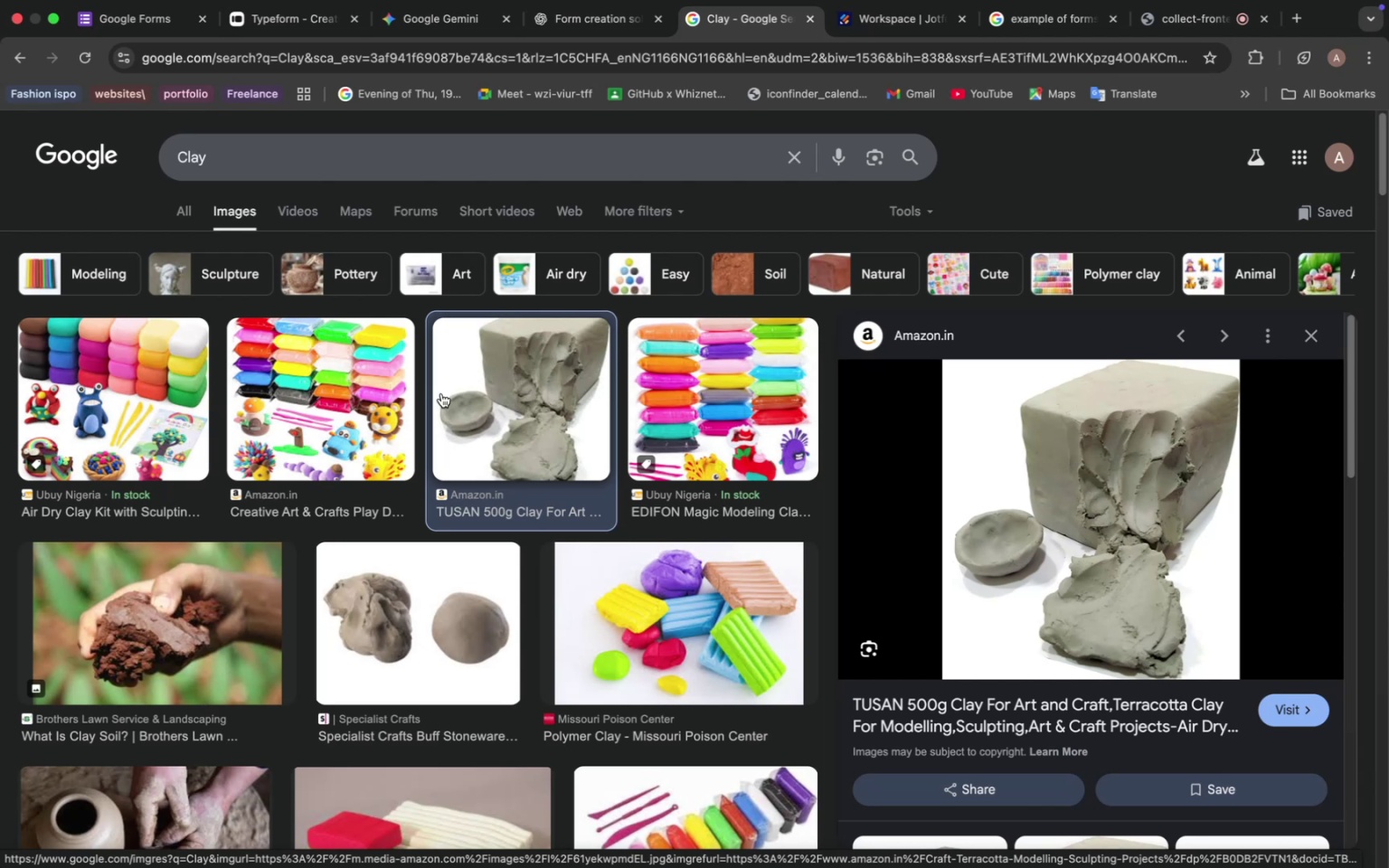 
scroll: coordinate [493, 515], scroll_direction: down, amount: 13.0
 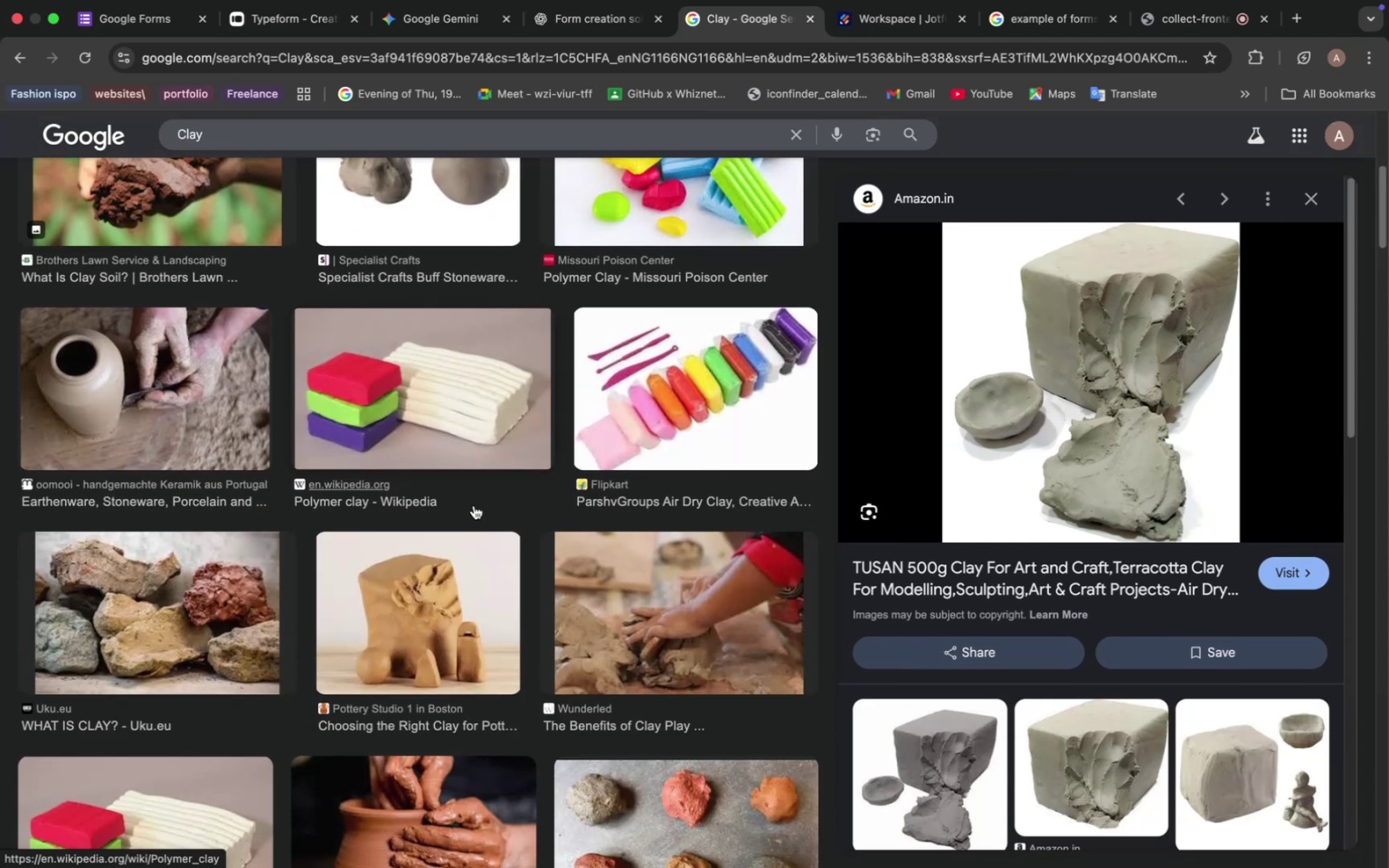 
left_click([466, 600])
 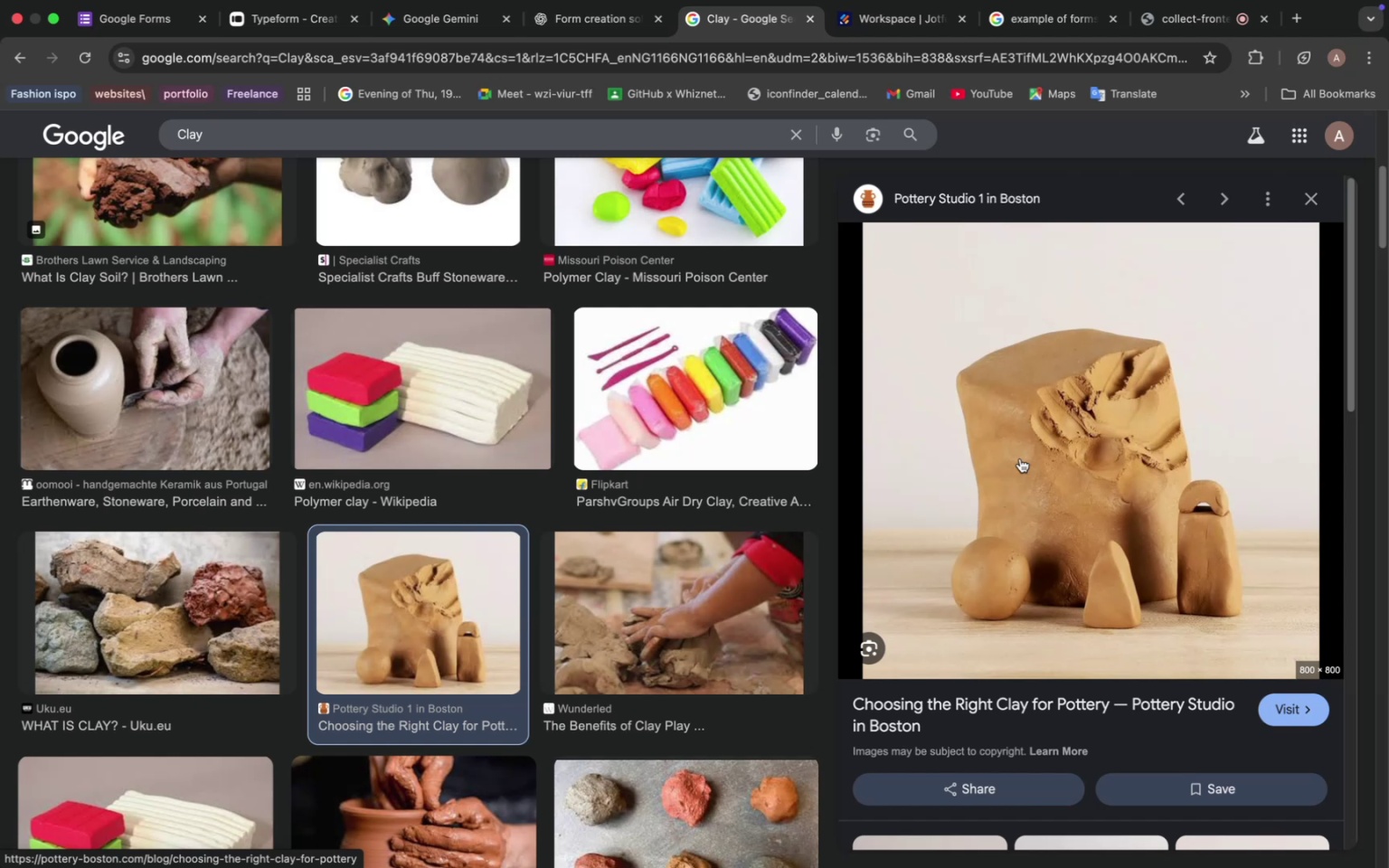 
wait(6.93)
 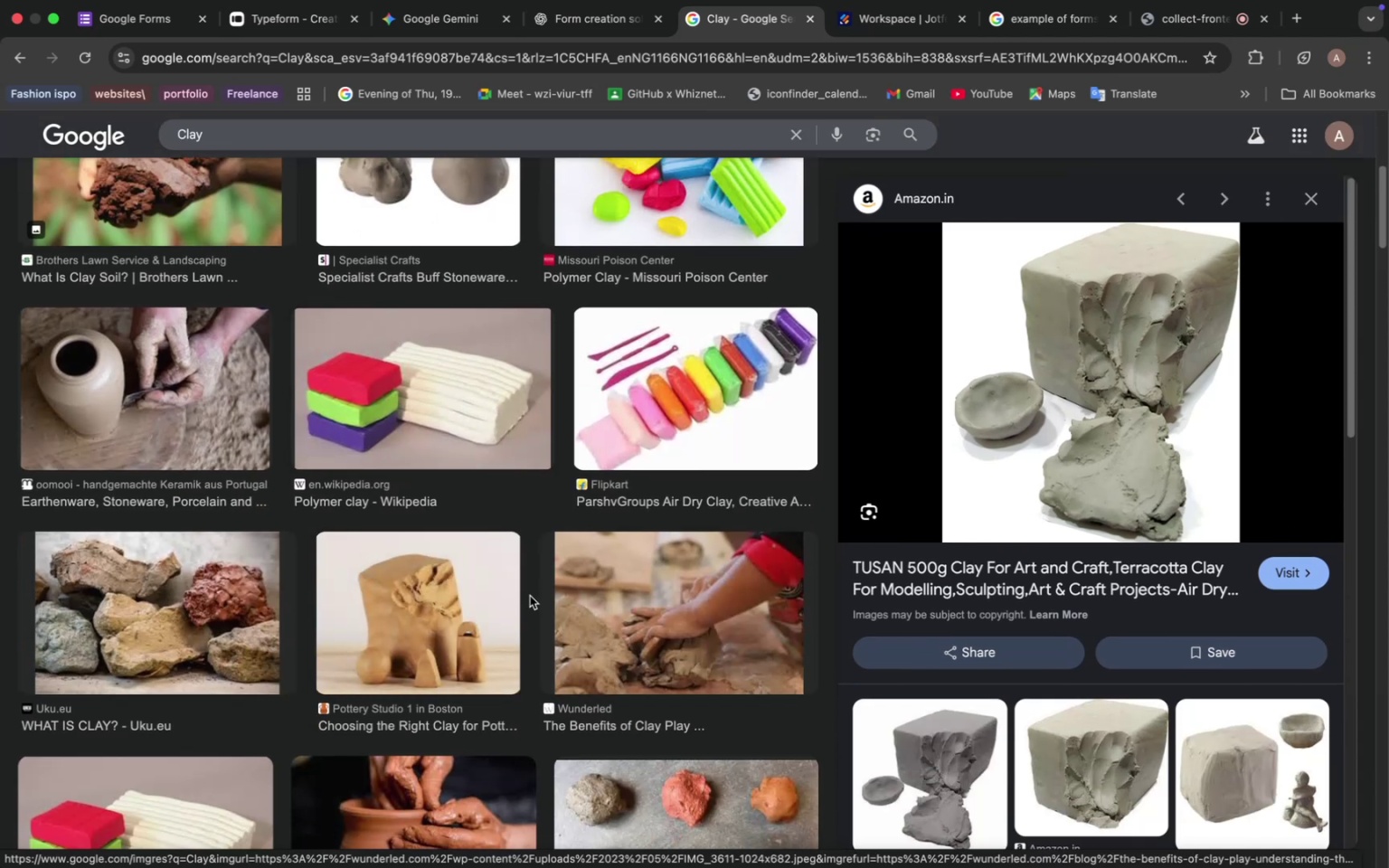 
right_click([1196, 373])
 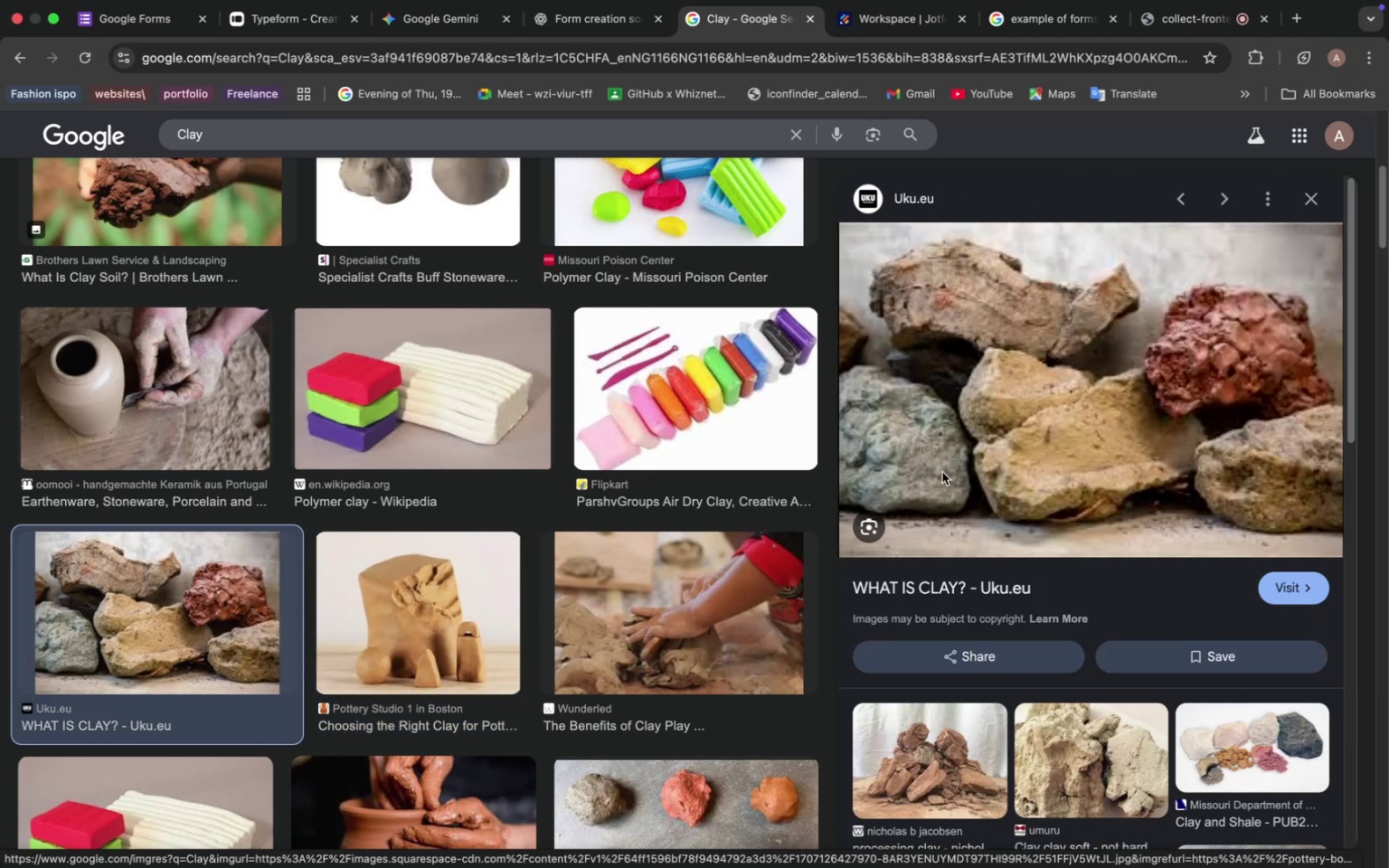 
left_click([1120, 549])
 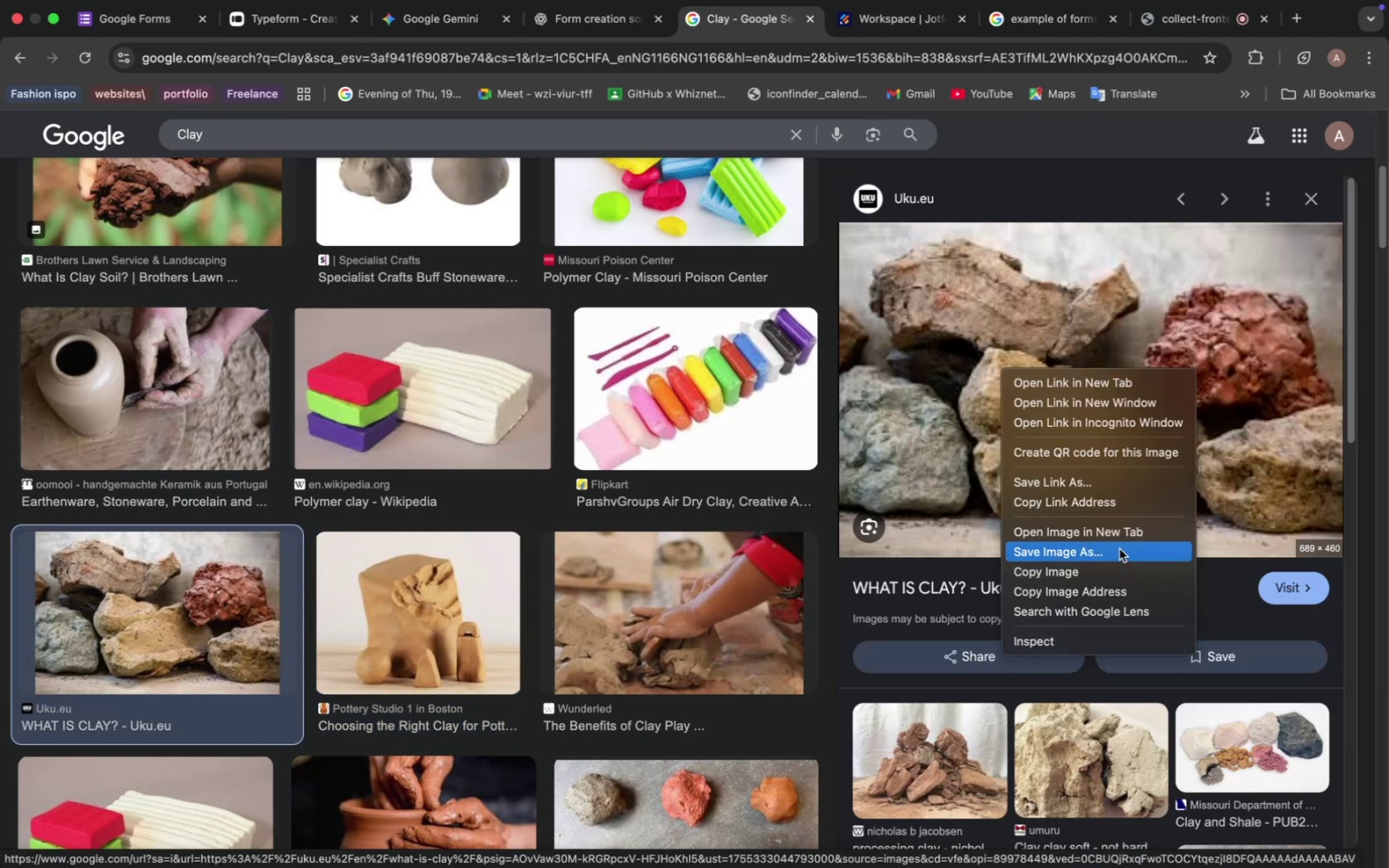 
left_click([835, 542])
 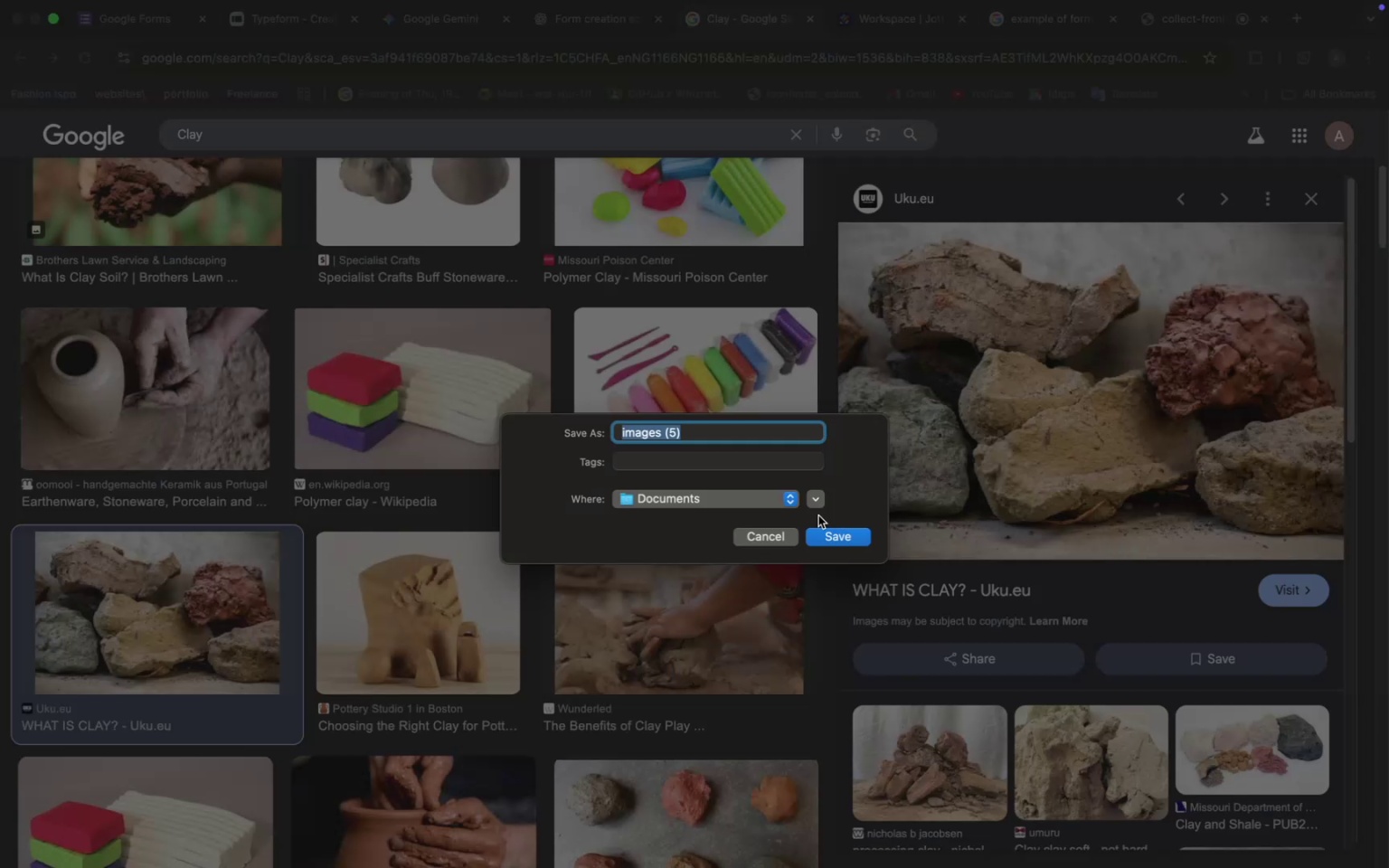 
left_click([313, 25])
 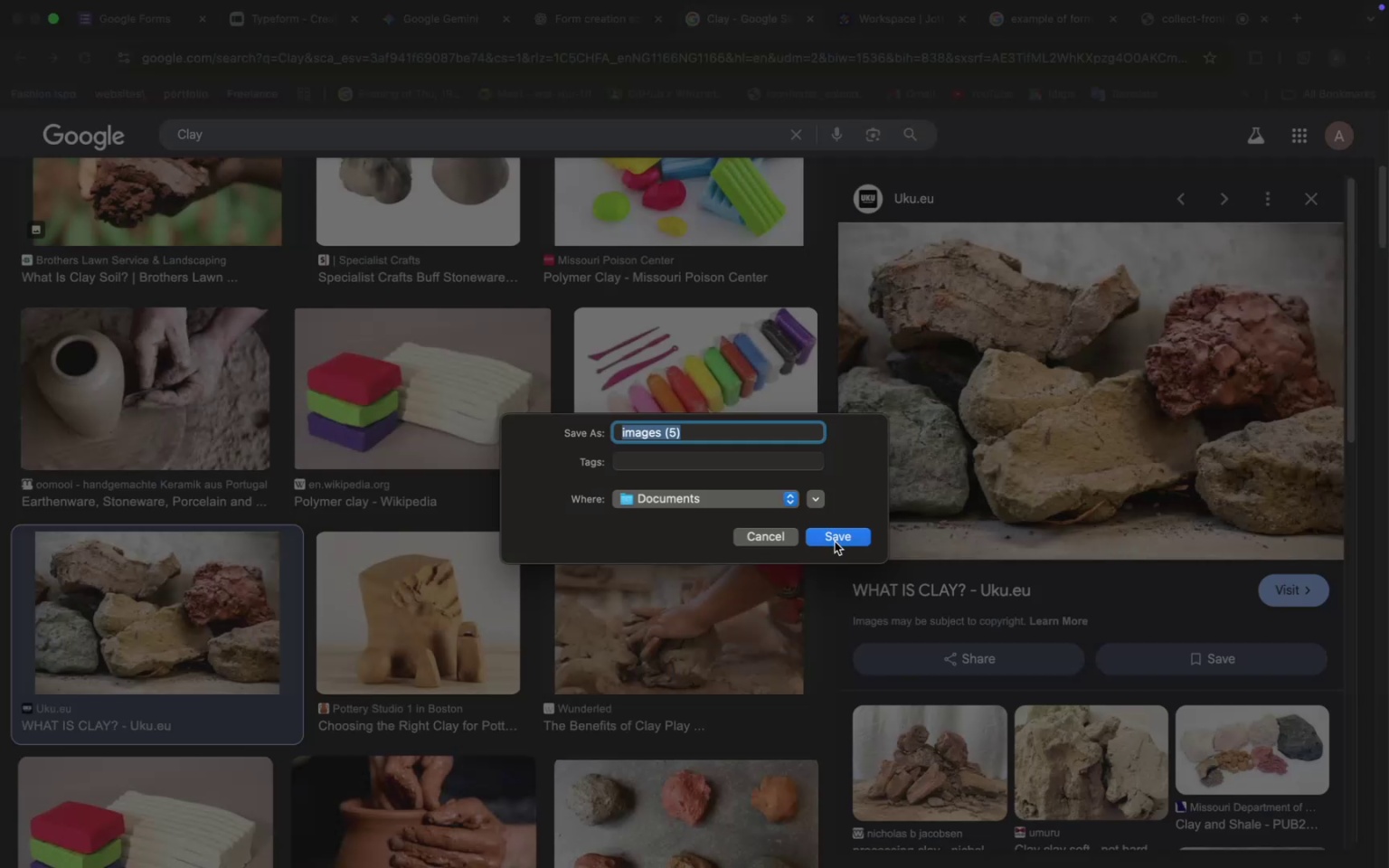 
left_click([471, 543])
 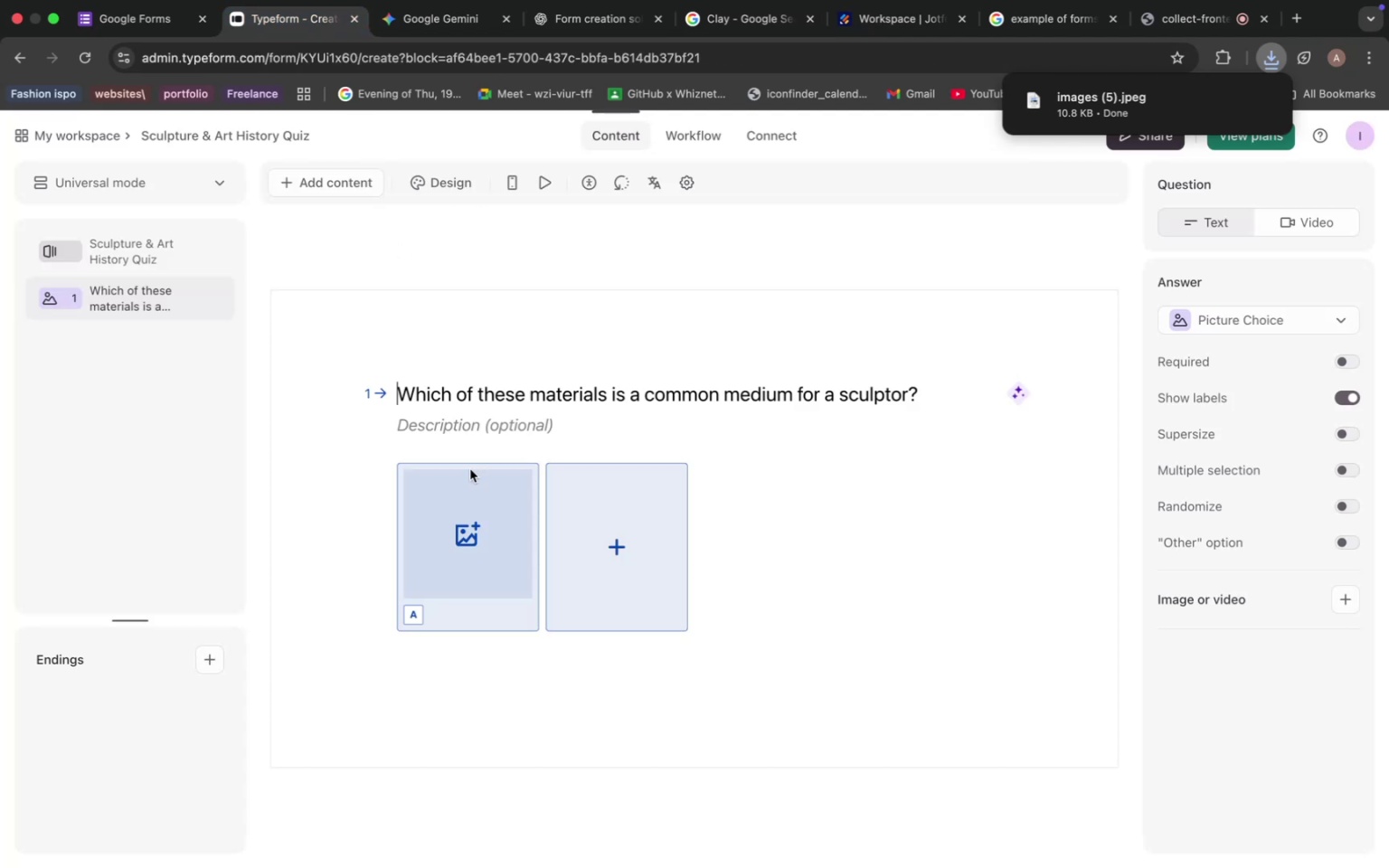 
key(Meta+V)
 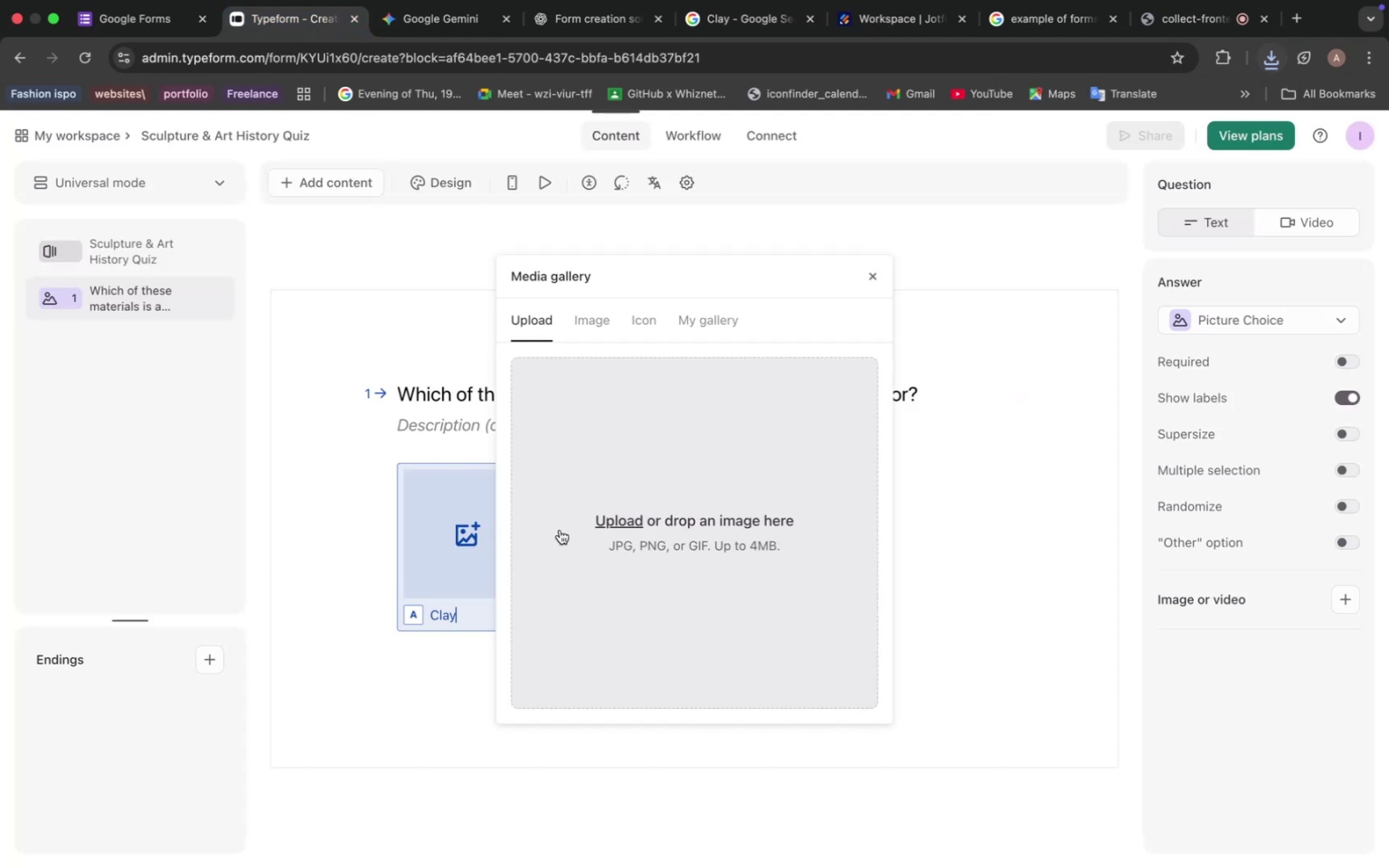 
scroll: coordinate [524, 397], scroll_direction: up, amount: 10.0
 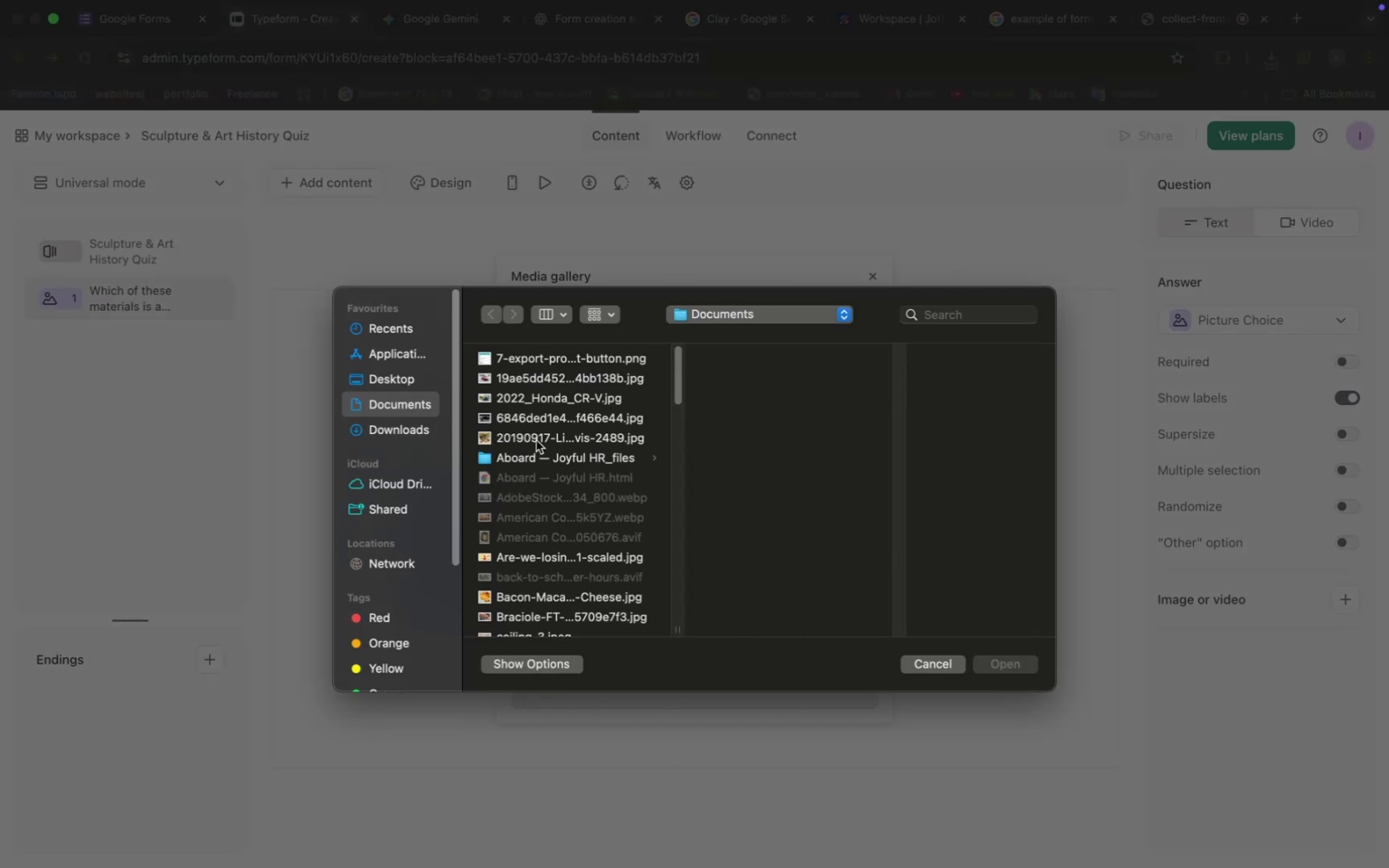 
scroll: coordinate [524, 420], scroll_direction: down, amount: 34.0
 